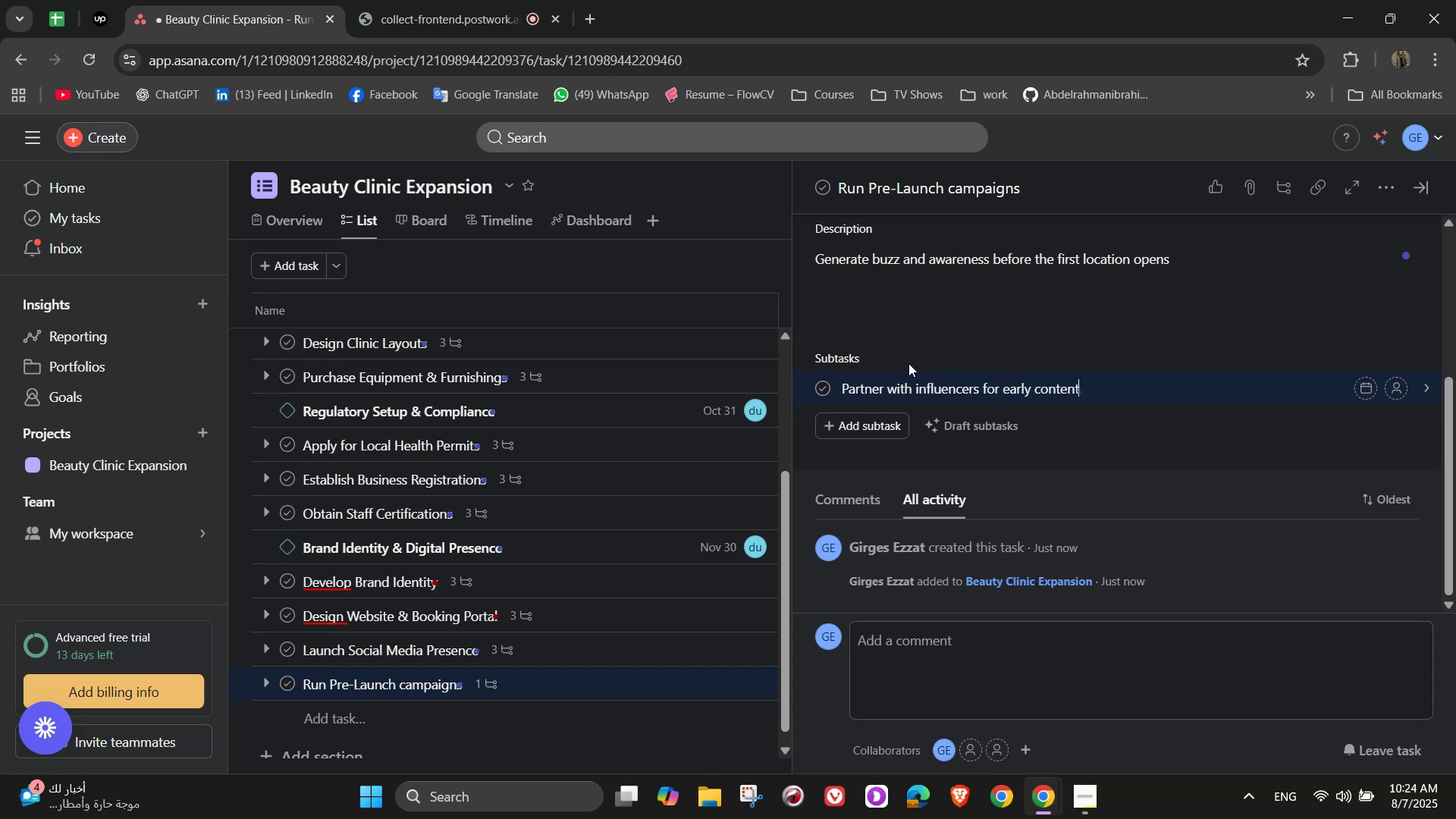 
key(Enter)
 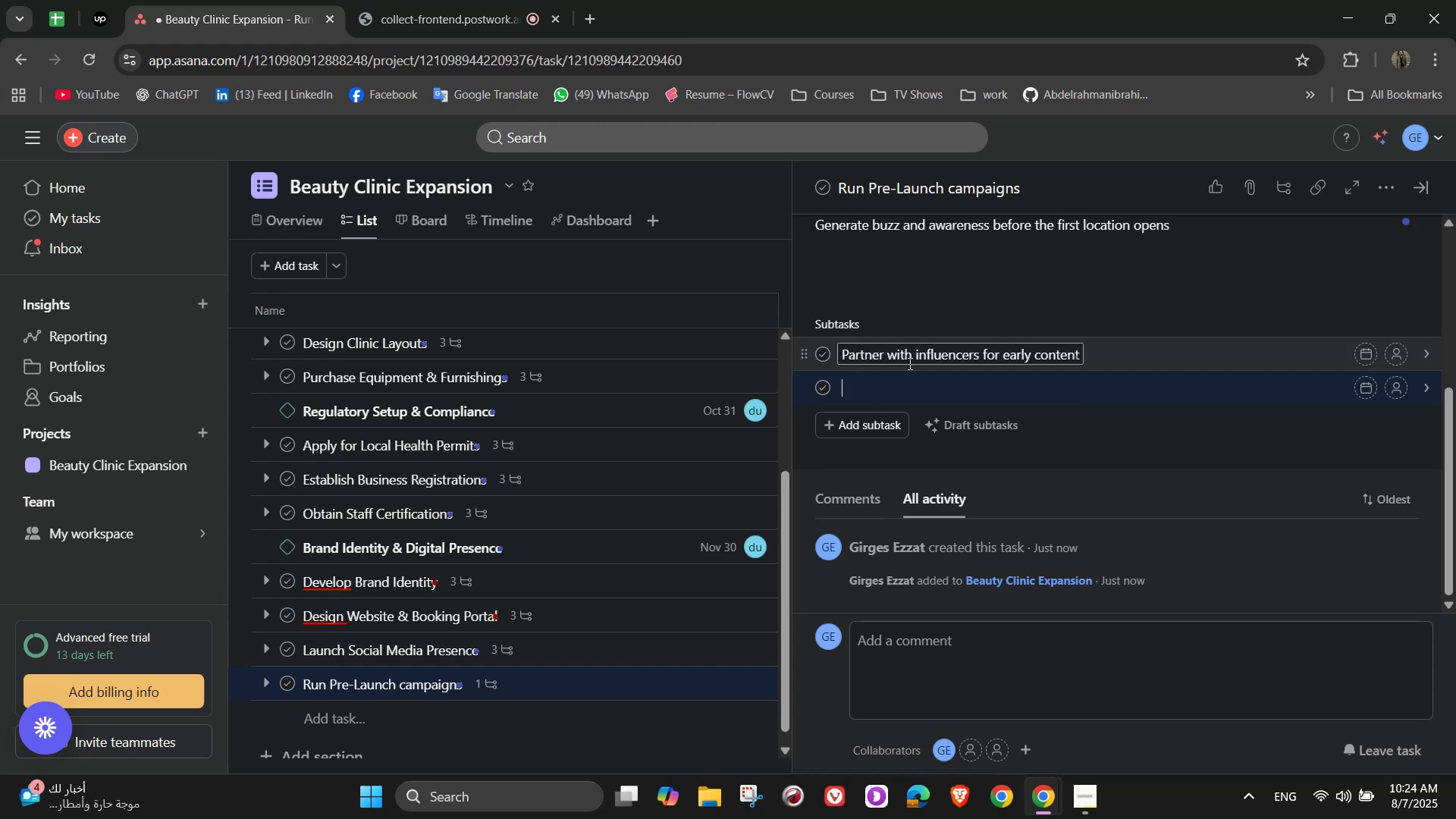 
type(Offer free consultation d)
key(Backspace)
type(gie)
key(Backspace)
type(veaways)
key(NumpadEnter)
type(Run Faces)
key(Backspace)
type(book/ =)
key(Backspace)
key(Backspace)
type(O)
key(Backspace)
type(Instagram ads for grand opening)
 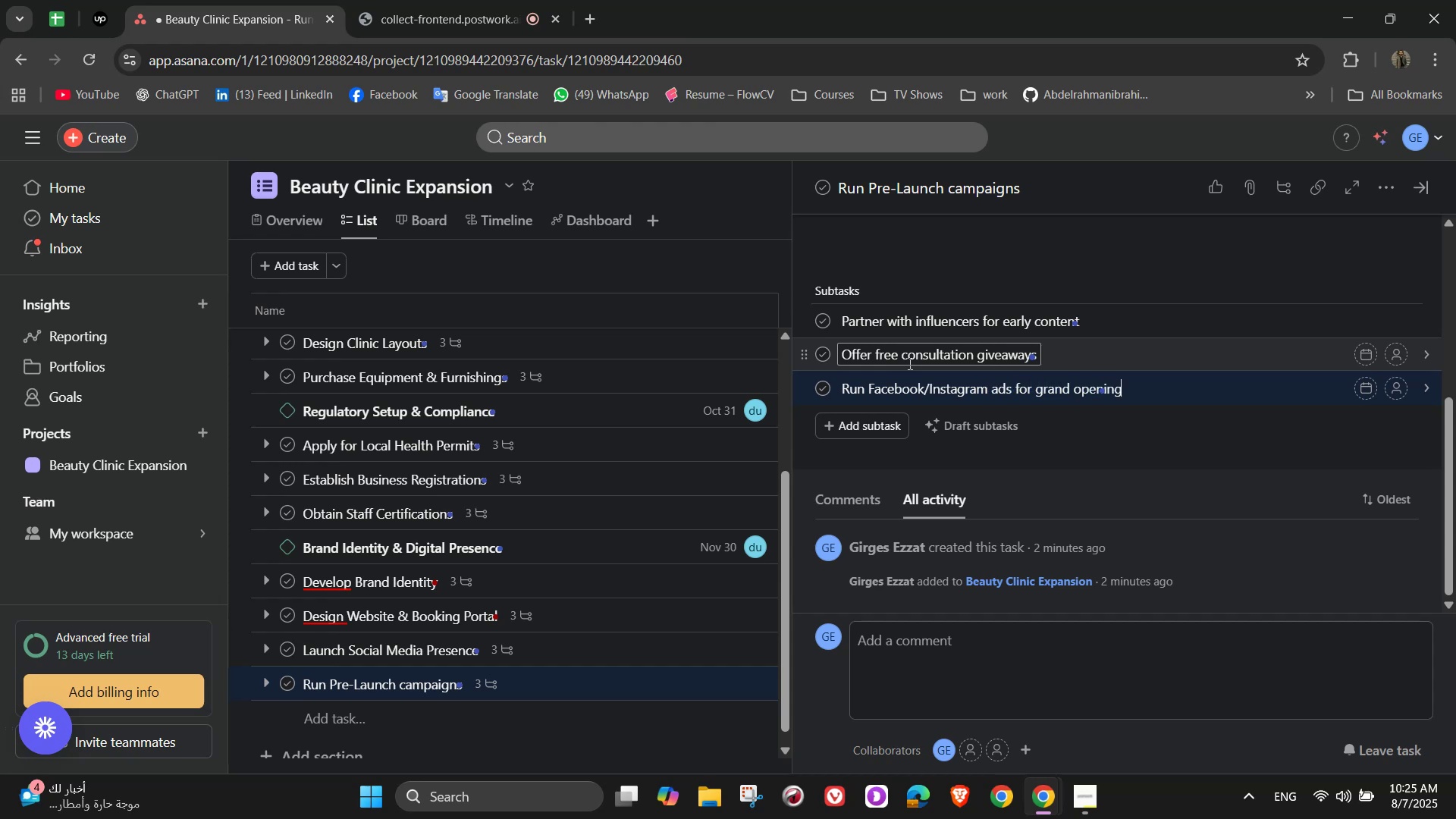 
left_click([1152, 433])
 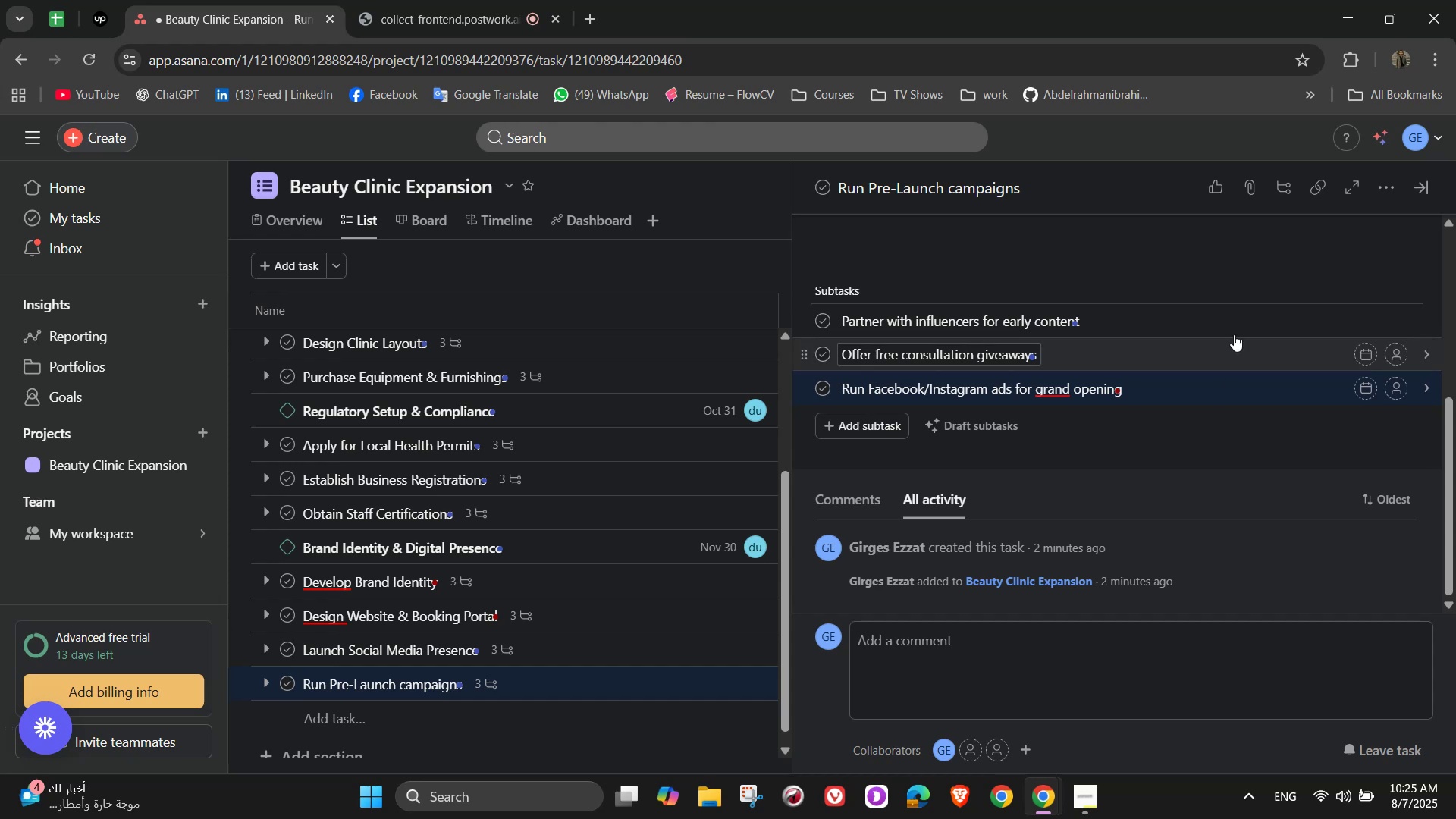 
wait(5.13)
 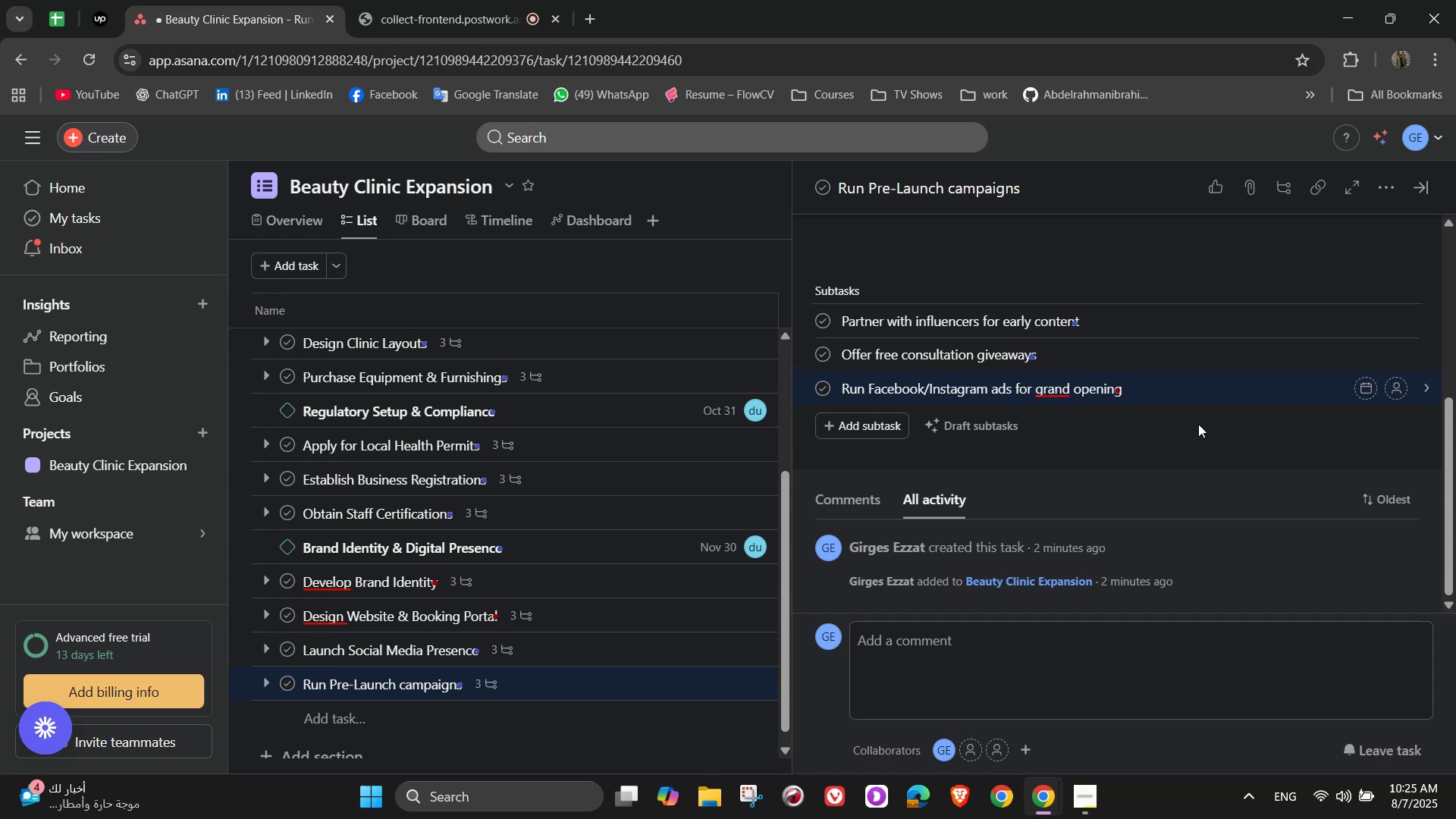 
left_click([1417, 193])
 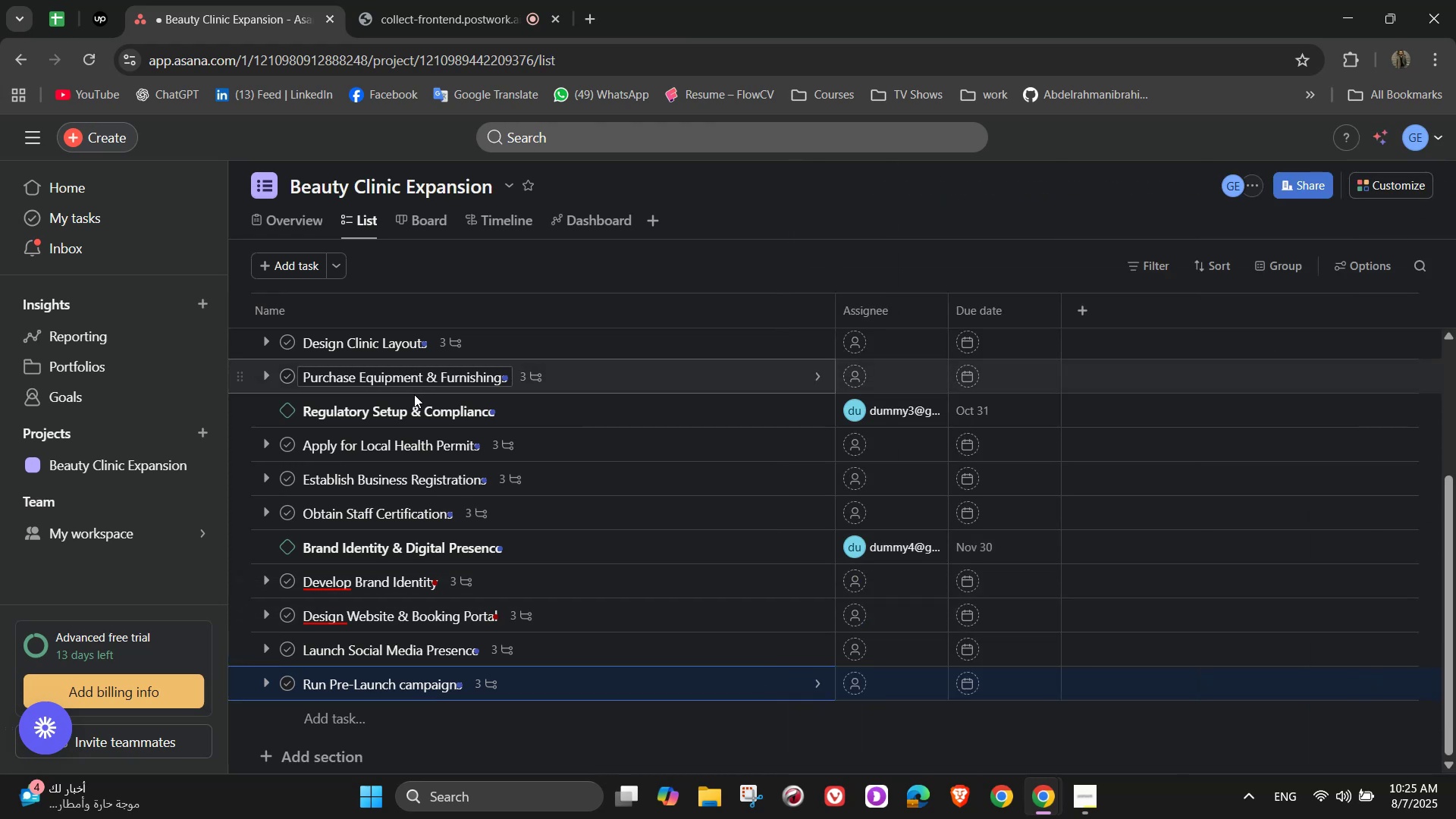 
scroll: coordinate [522, 717], scroll_direction: down, amount: 3.0
 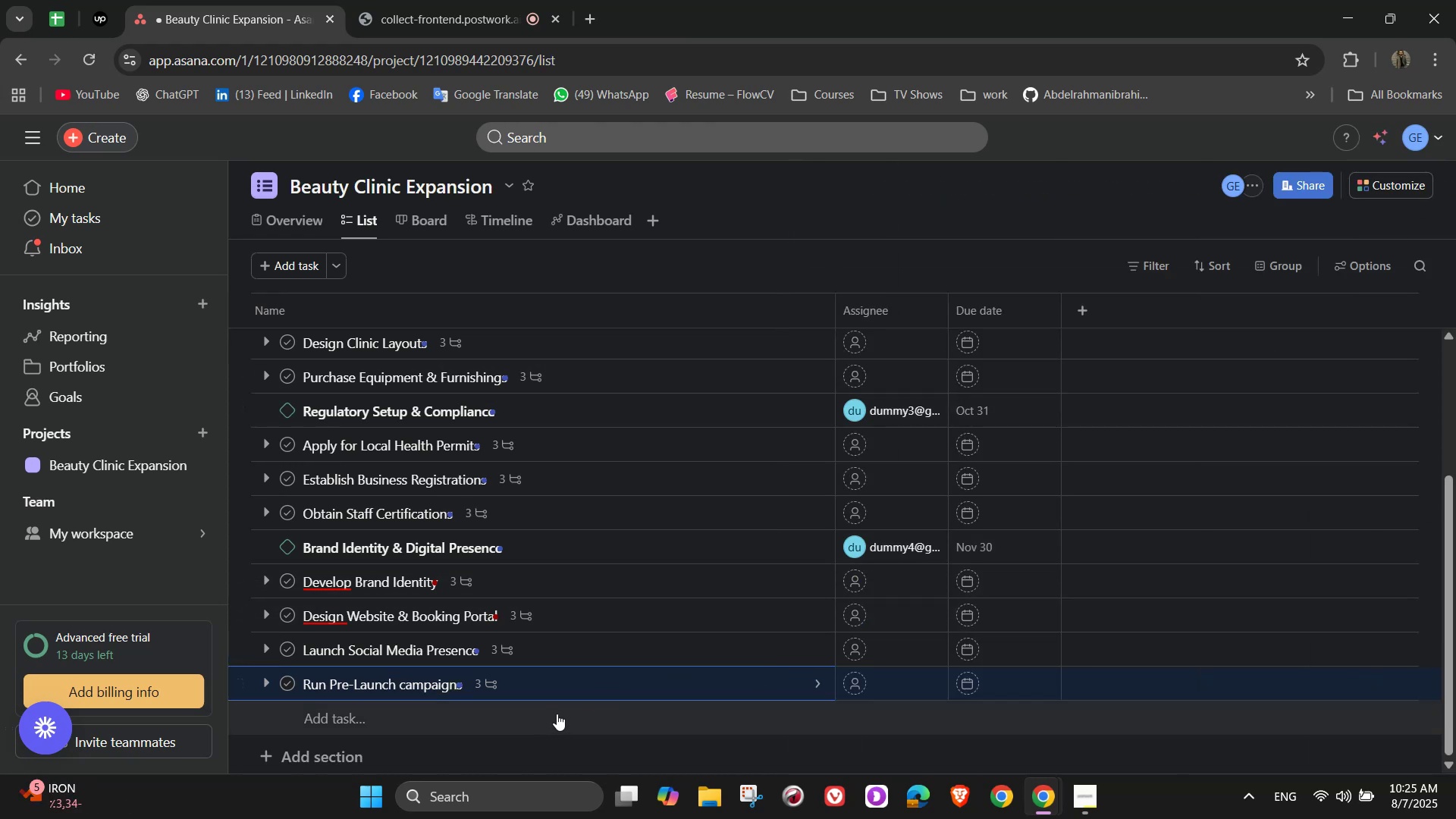 
left_click([531, 726])
 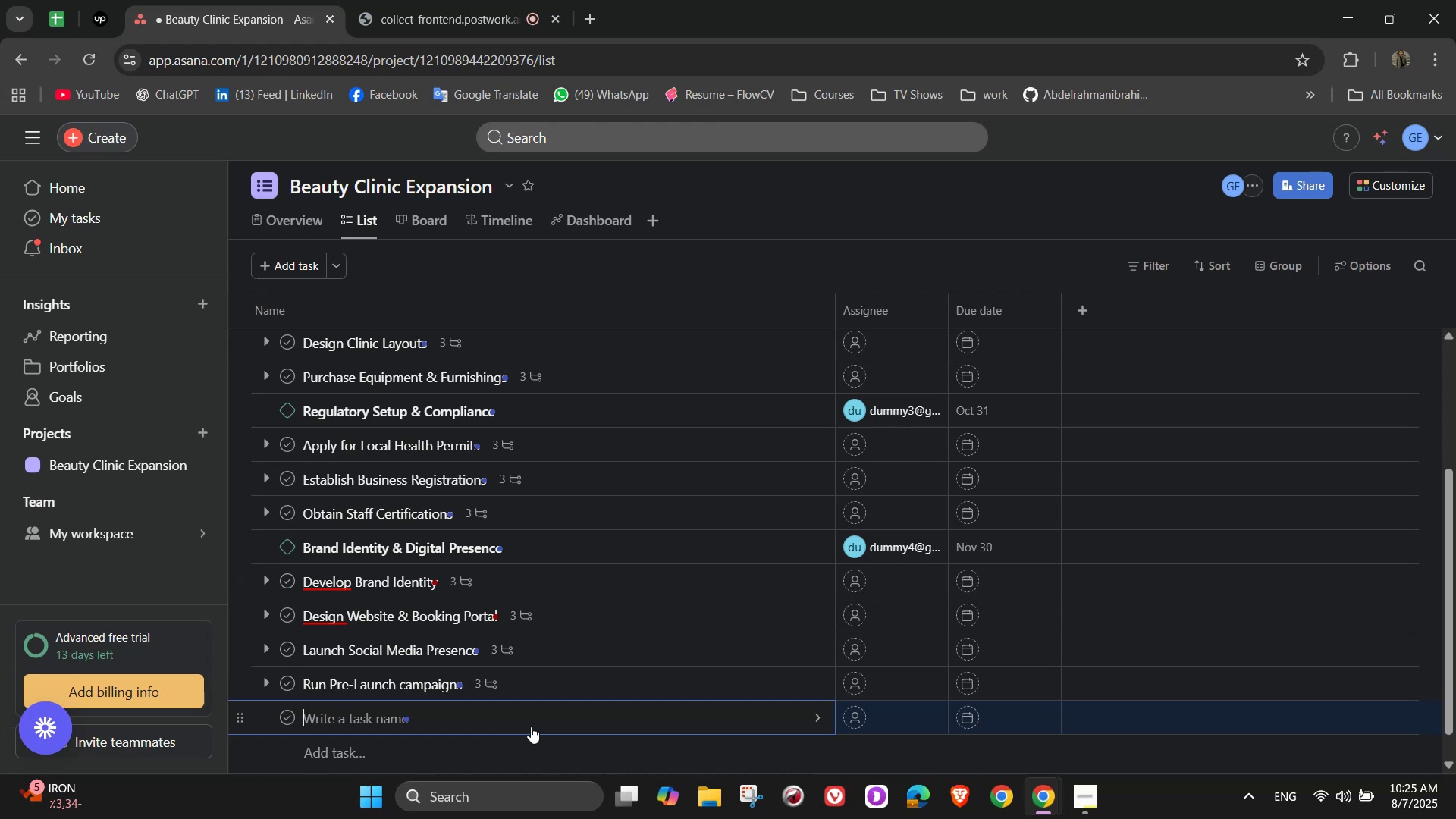 
scroll: coordinate [1122, 689], scroll_direction: down, amount: 3.0
 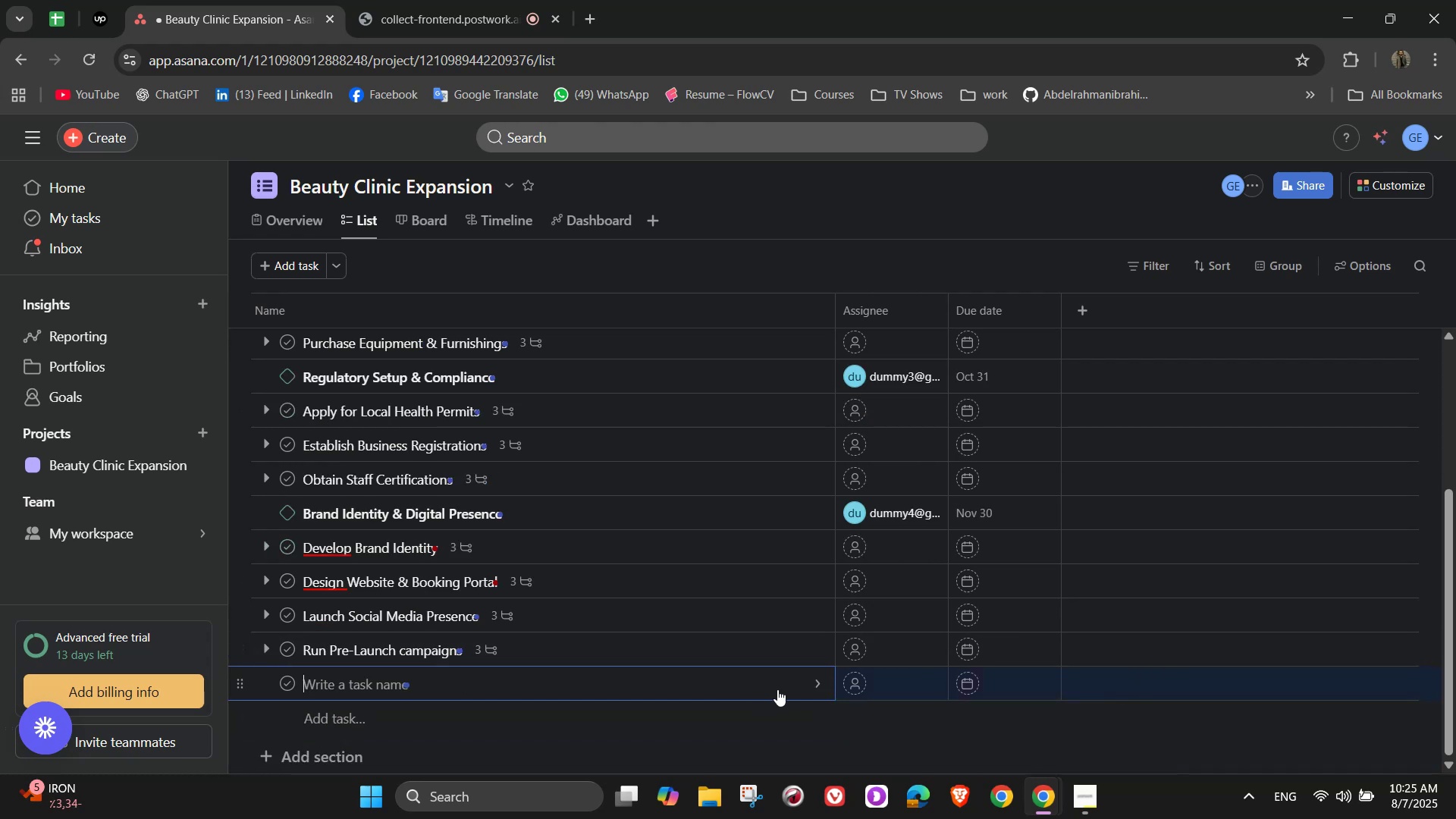 
left_click([808, 685])
 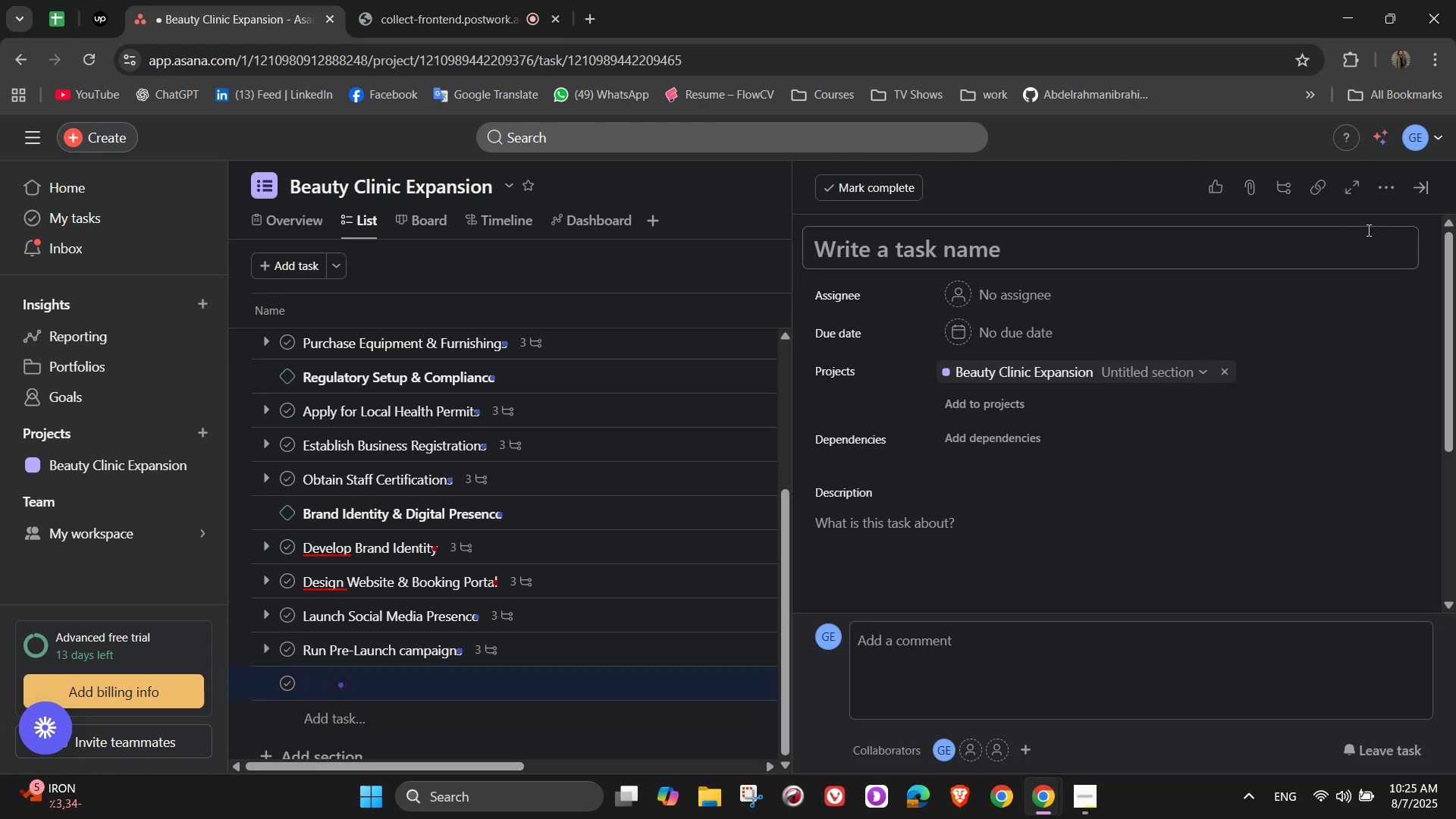 
left_click([1395, 182])
 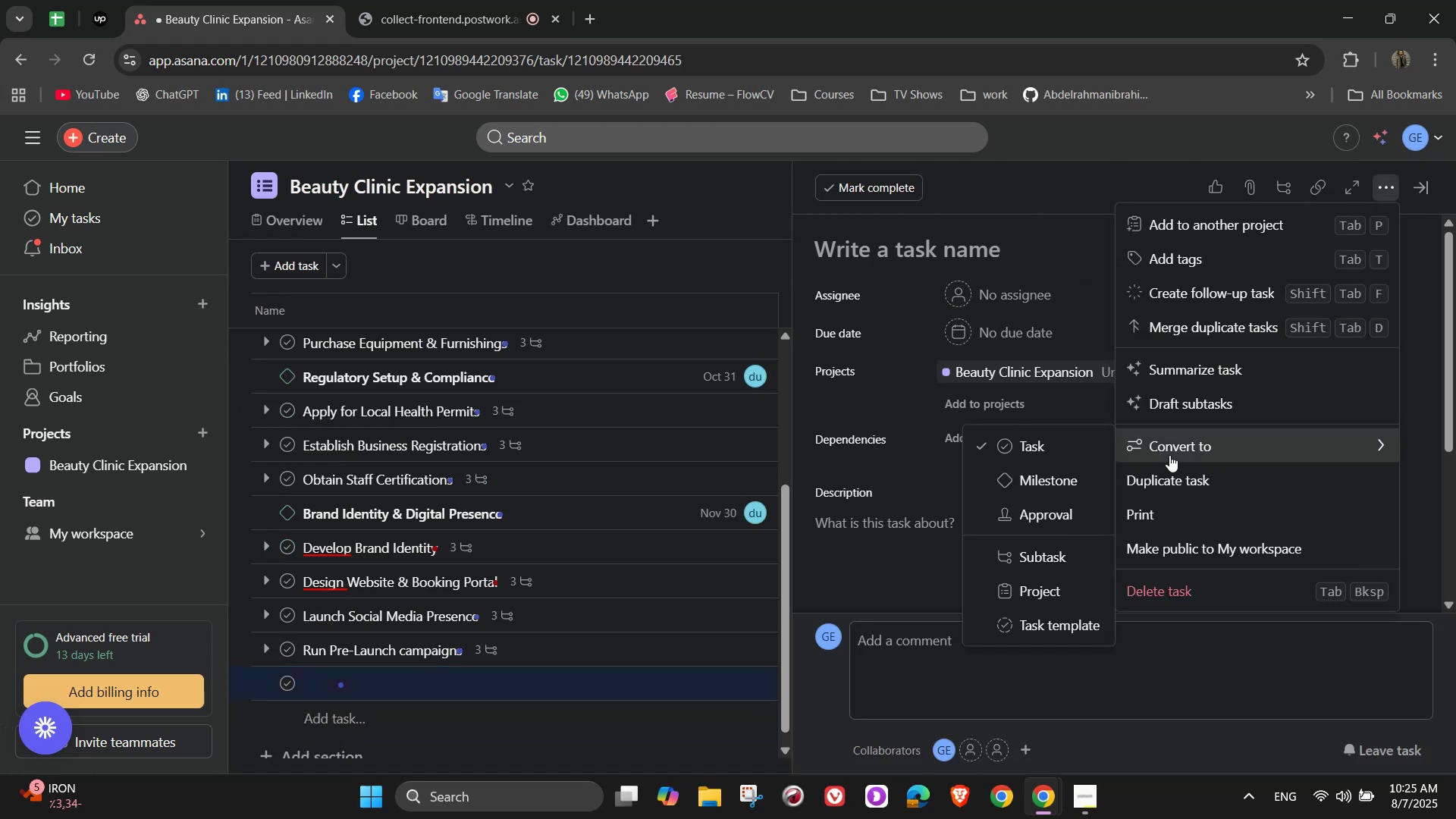 
left_click([1040, 482])
 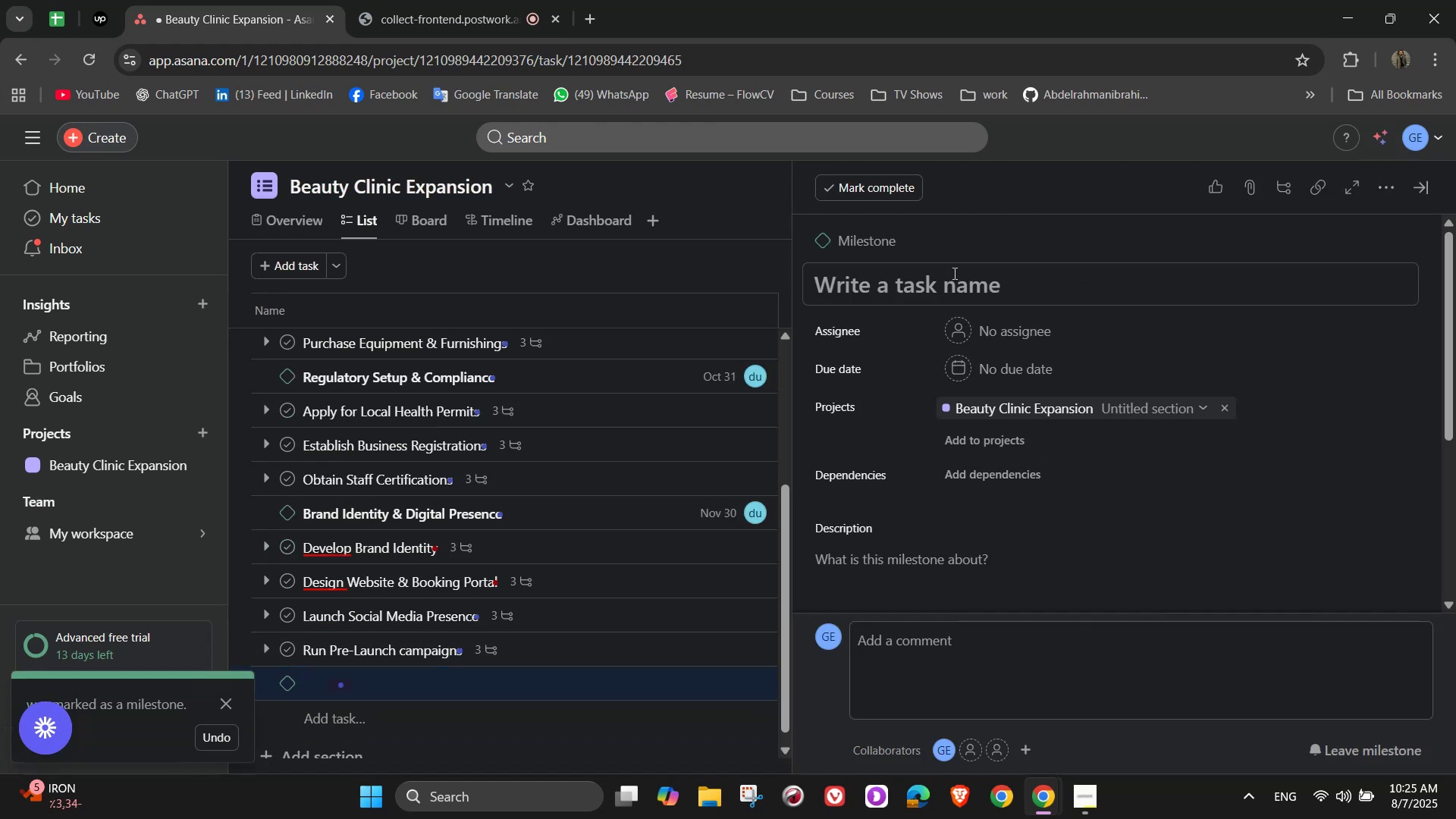 
left_click([918, 272])
 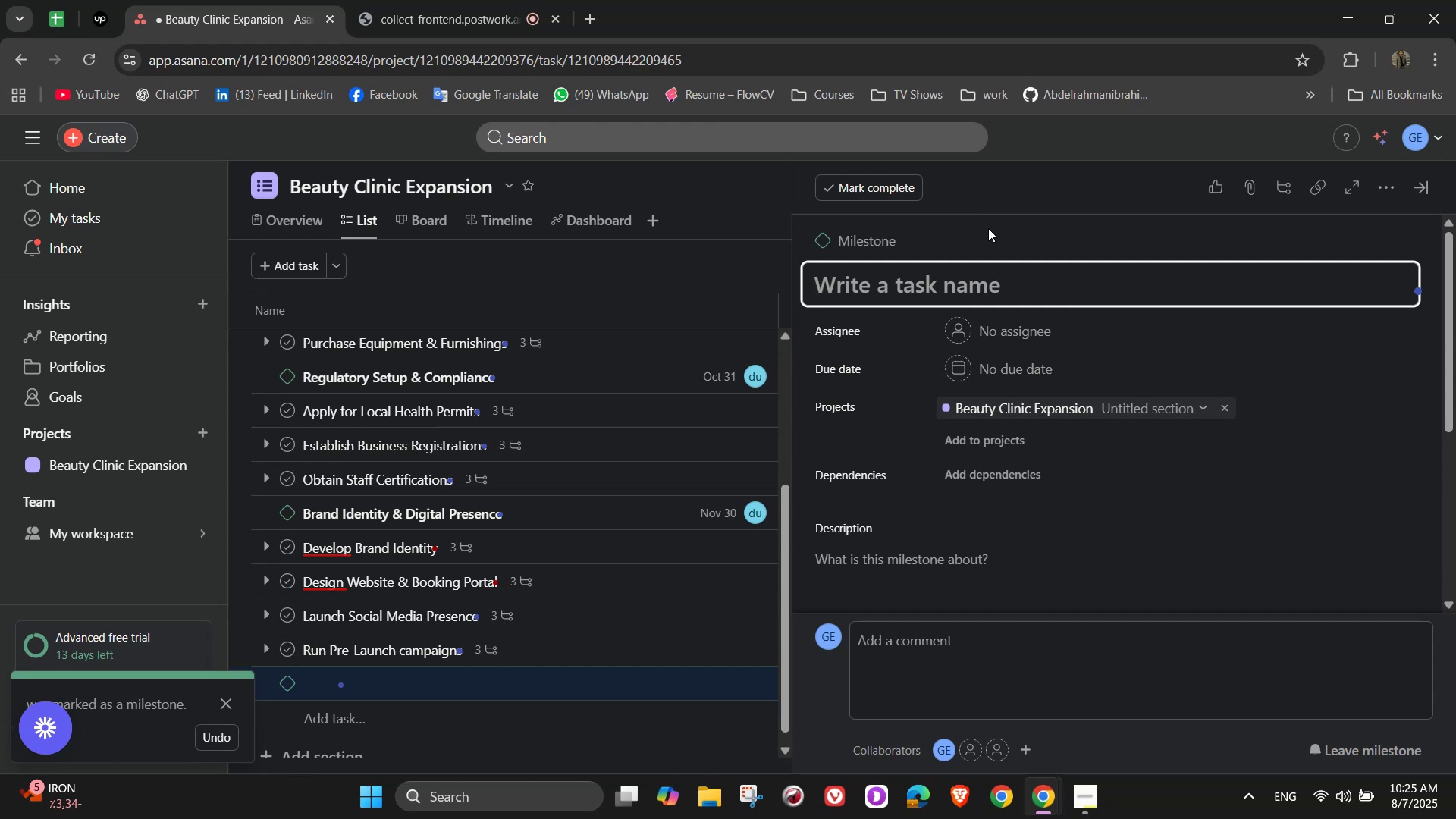 
type(Talent Recruitment & onboarding)
 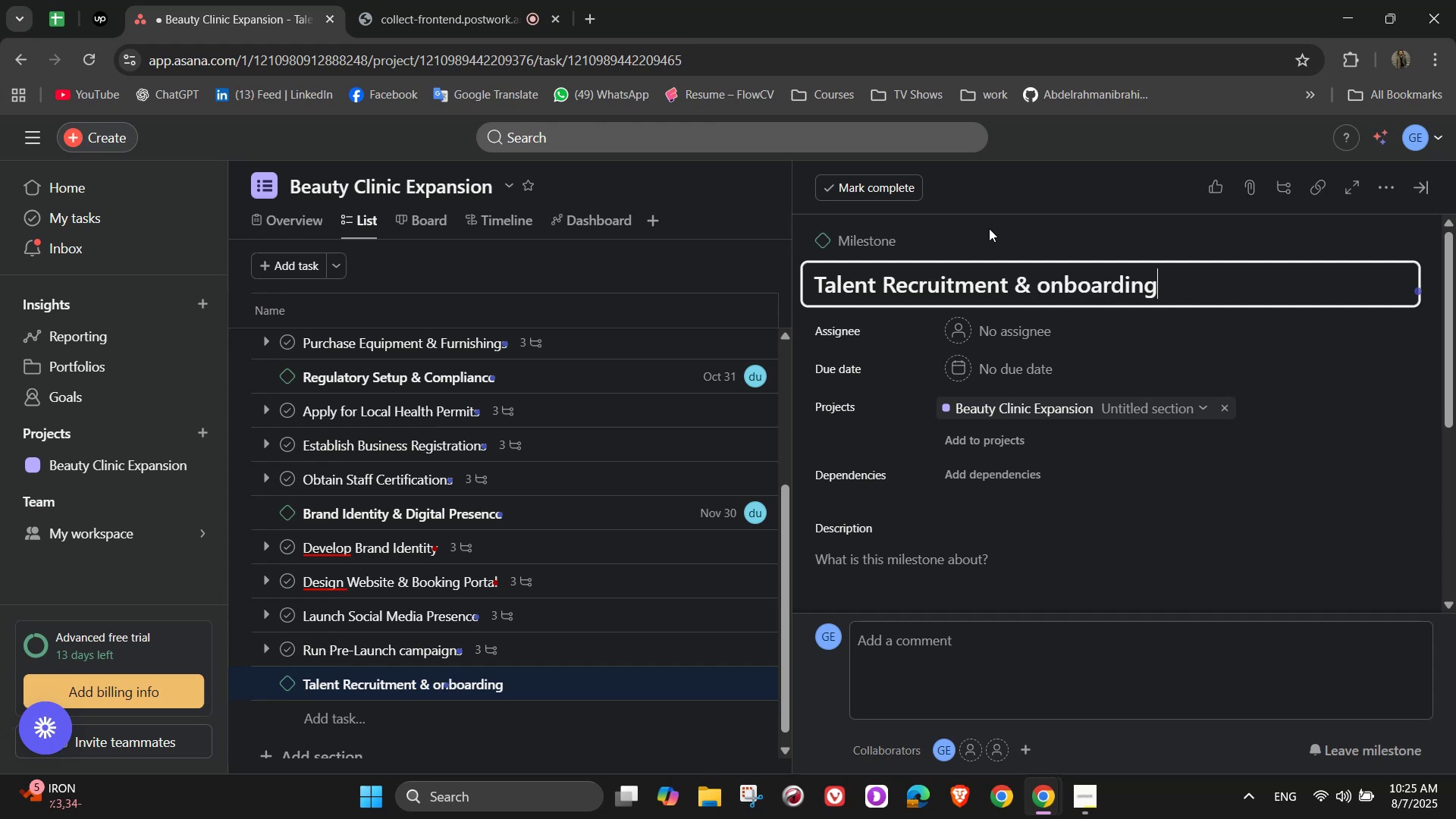 
scroll: coordinate [1030, 598], scroll_direction: down, amount: 1.0
 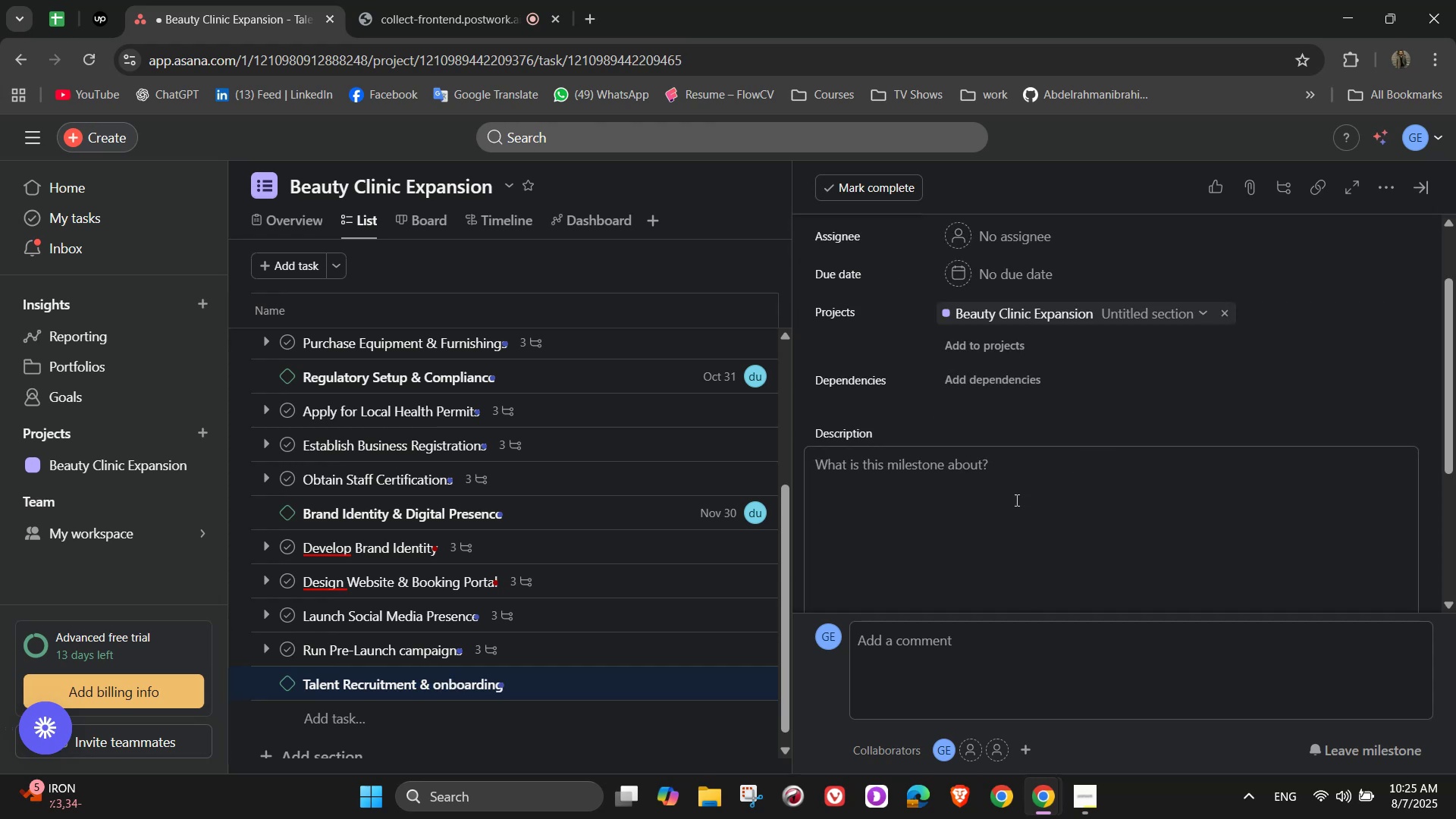 
left_click([1015, 476])
 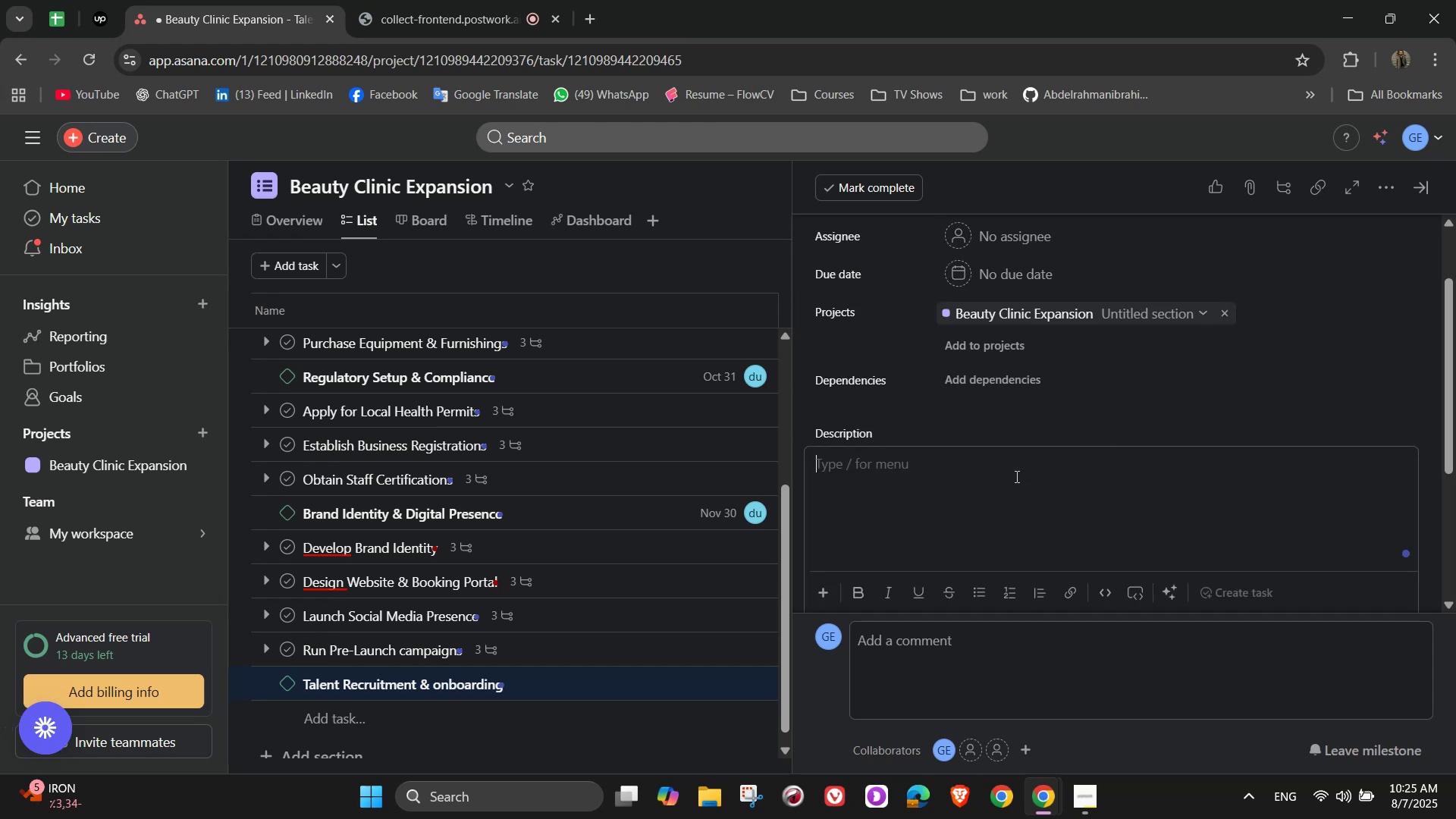 
type(Build a professional and friendly teamthat en)
key(Backspace)
type(mbodies your brand)
 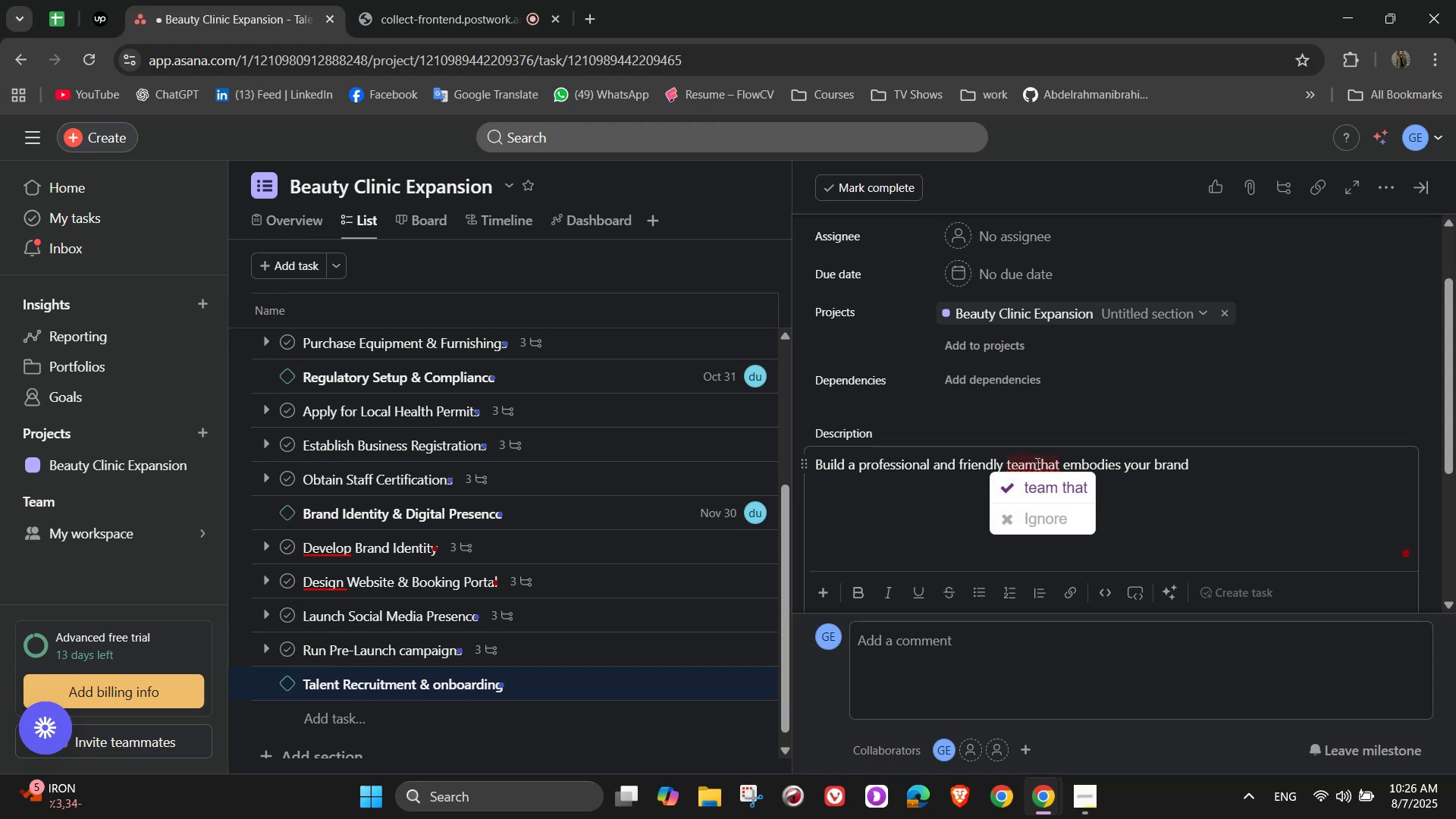 
left_click([1059, 471])
 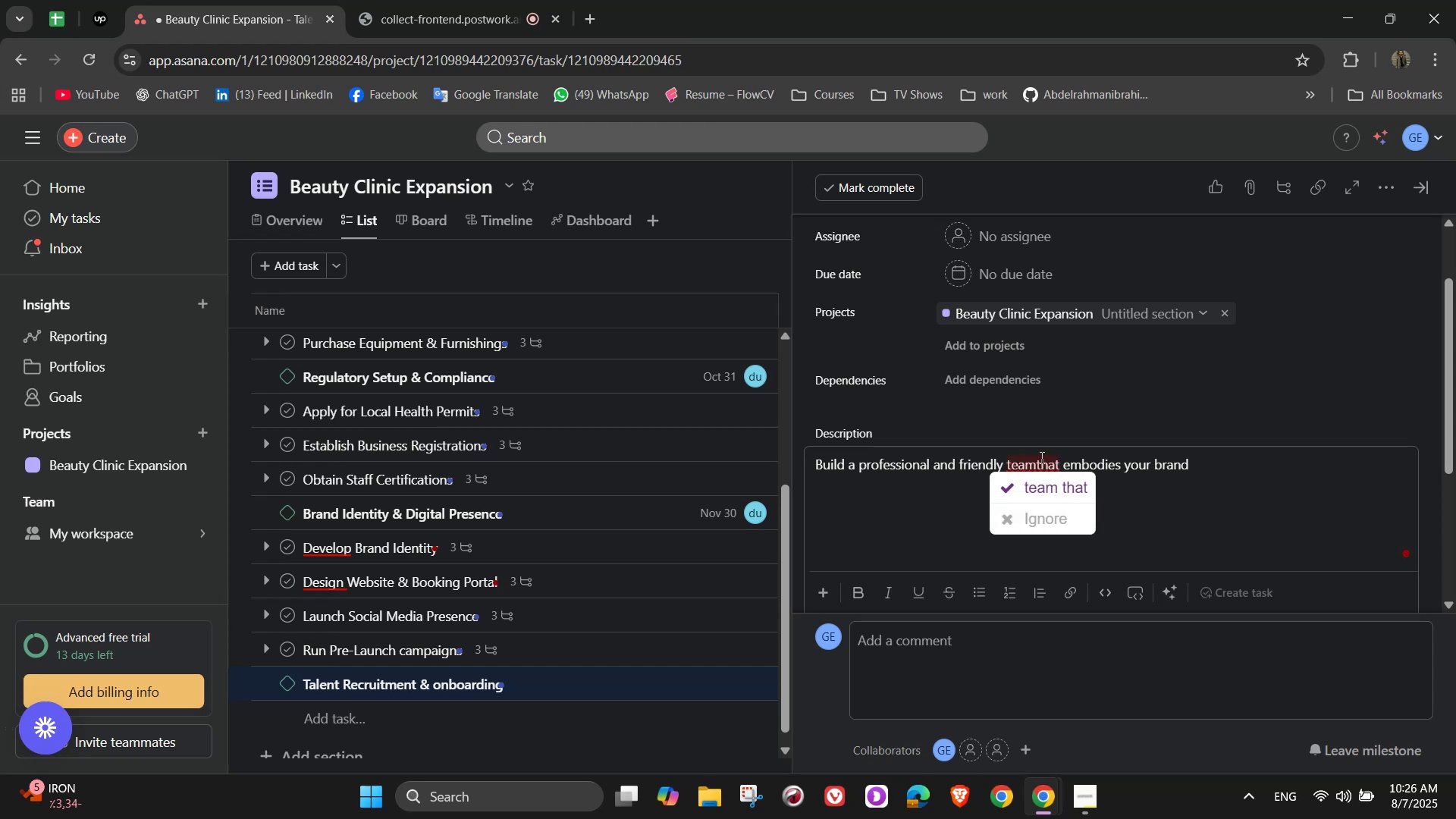 
left_click([1039, 457])
 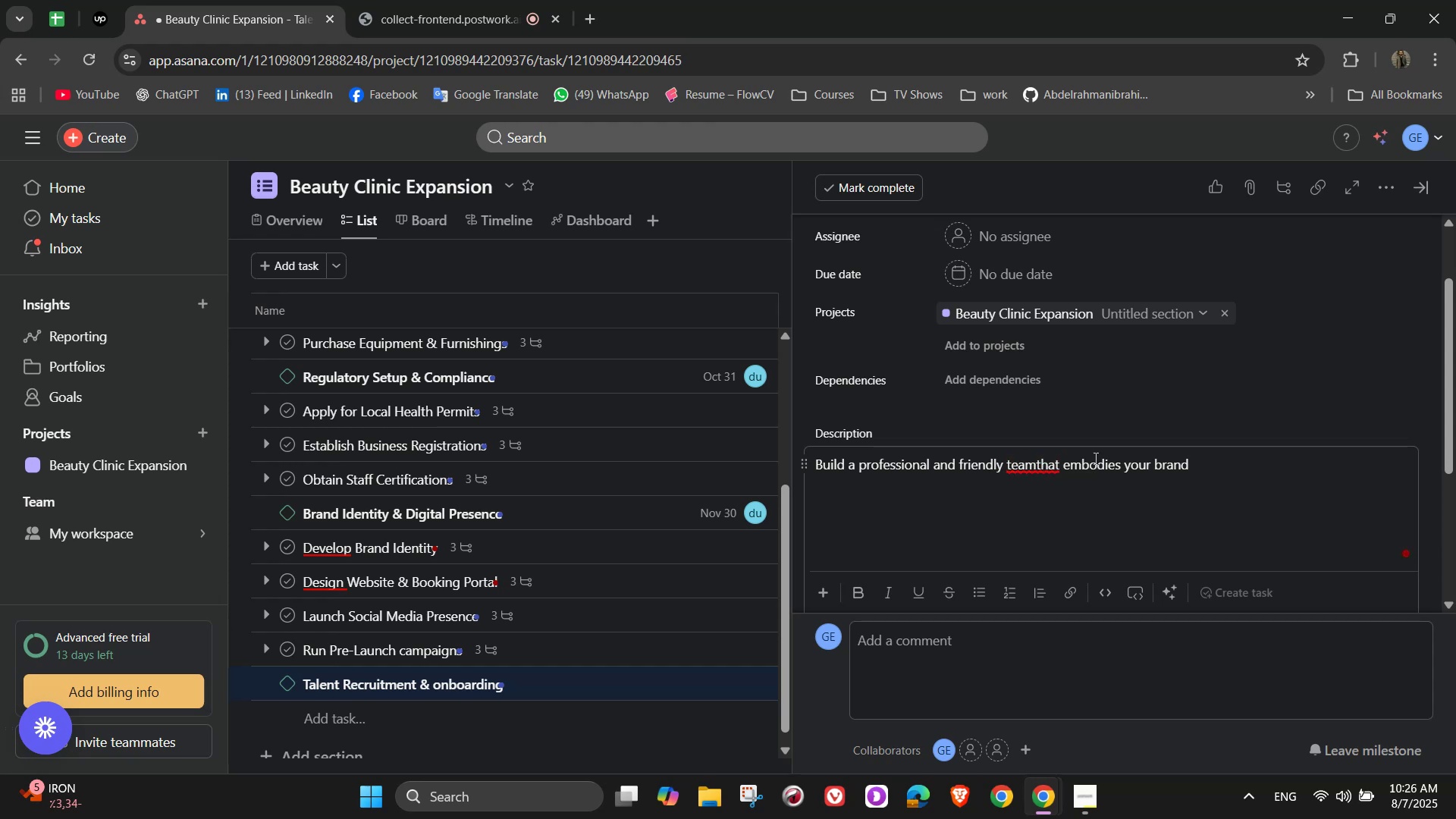 
key(ArrowLeft)
 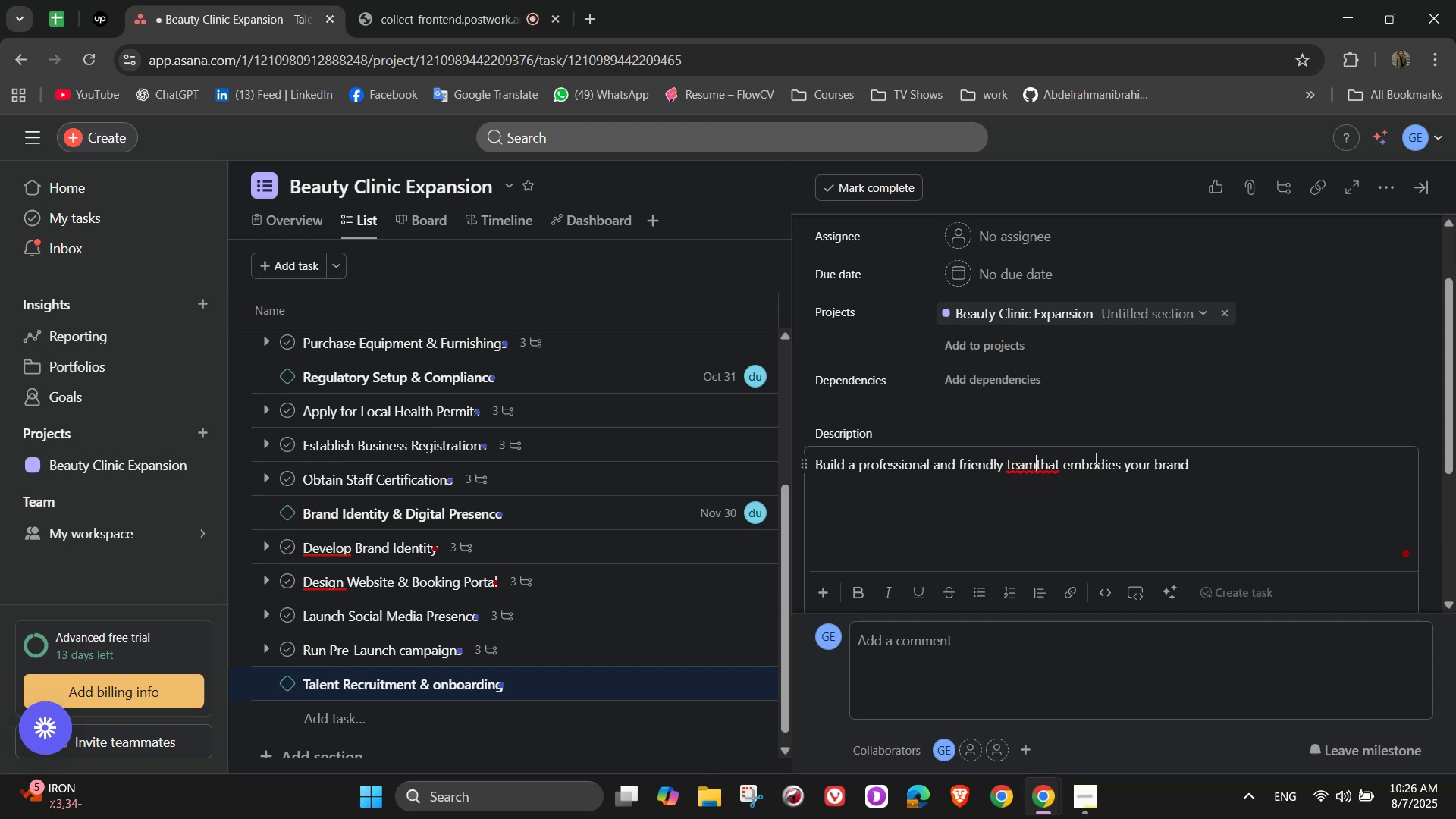 
key(Space)
 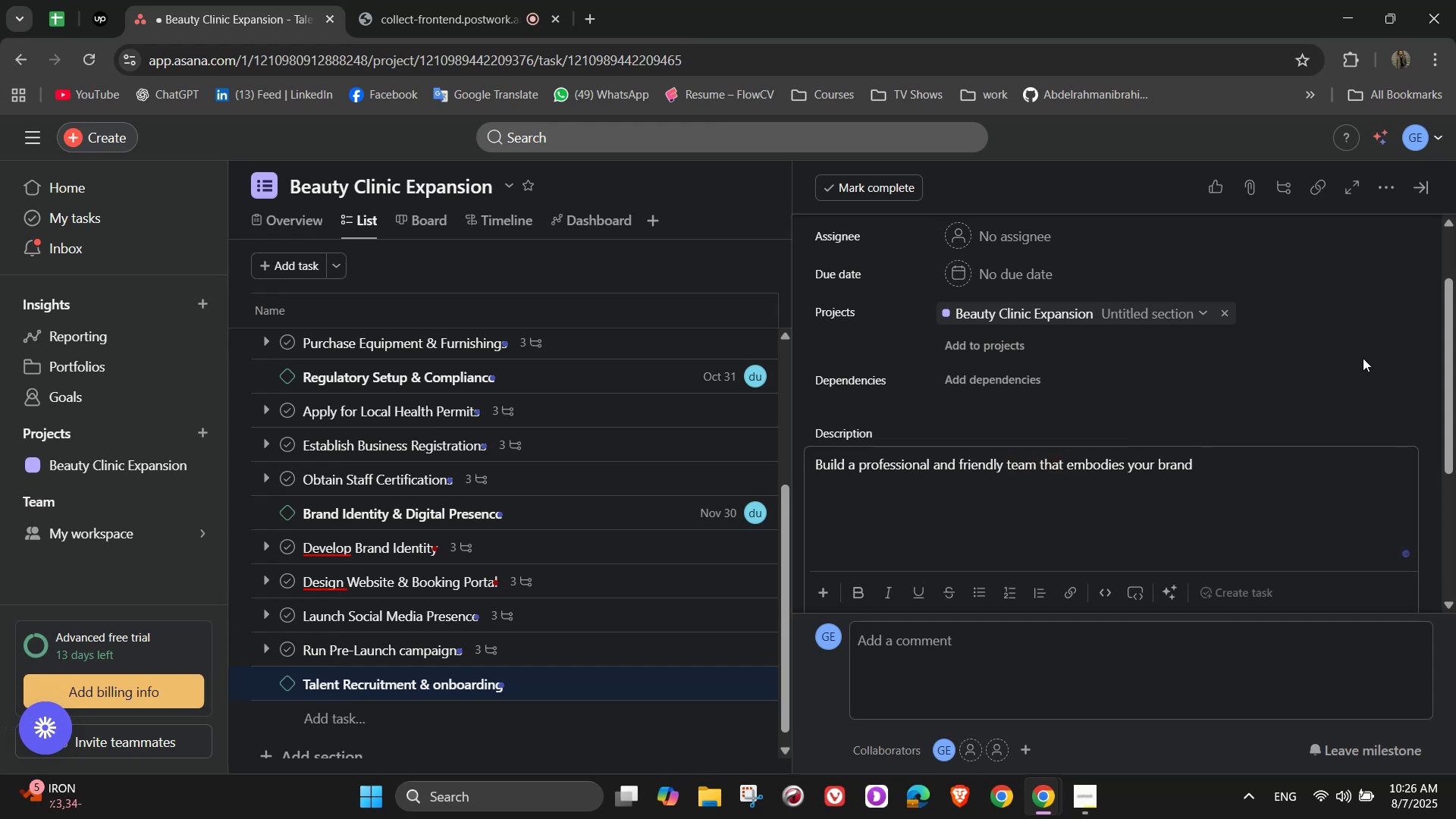 
scroll: coordinate [1341, 454], scroll_direction: down, amount: 2.0
 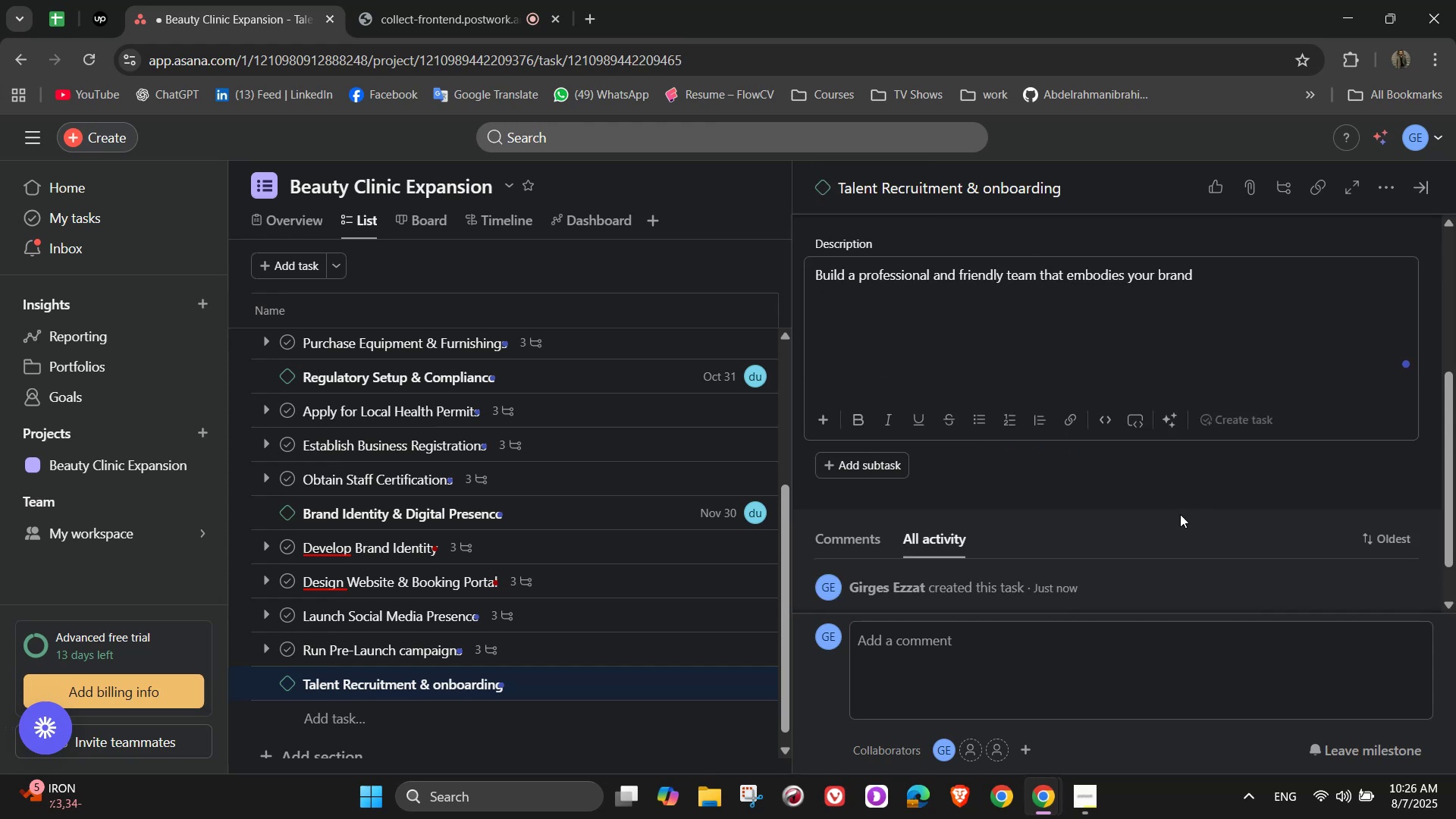 
scroll: coordinate [1313, 369], scroll_direction: up, amount: 3.0
 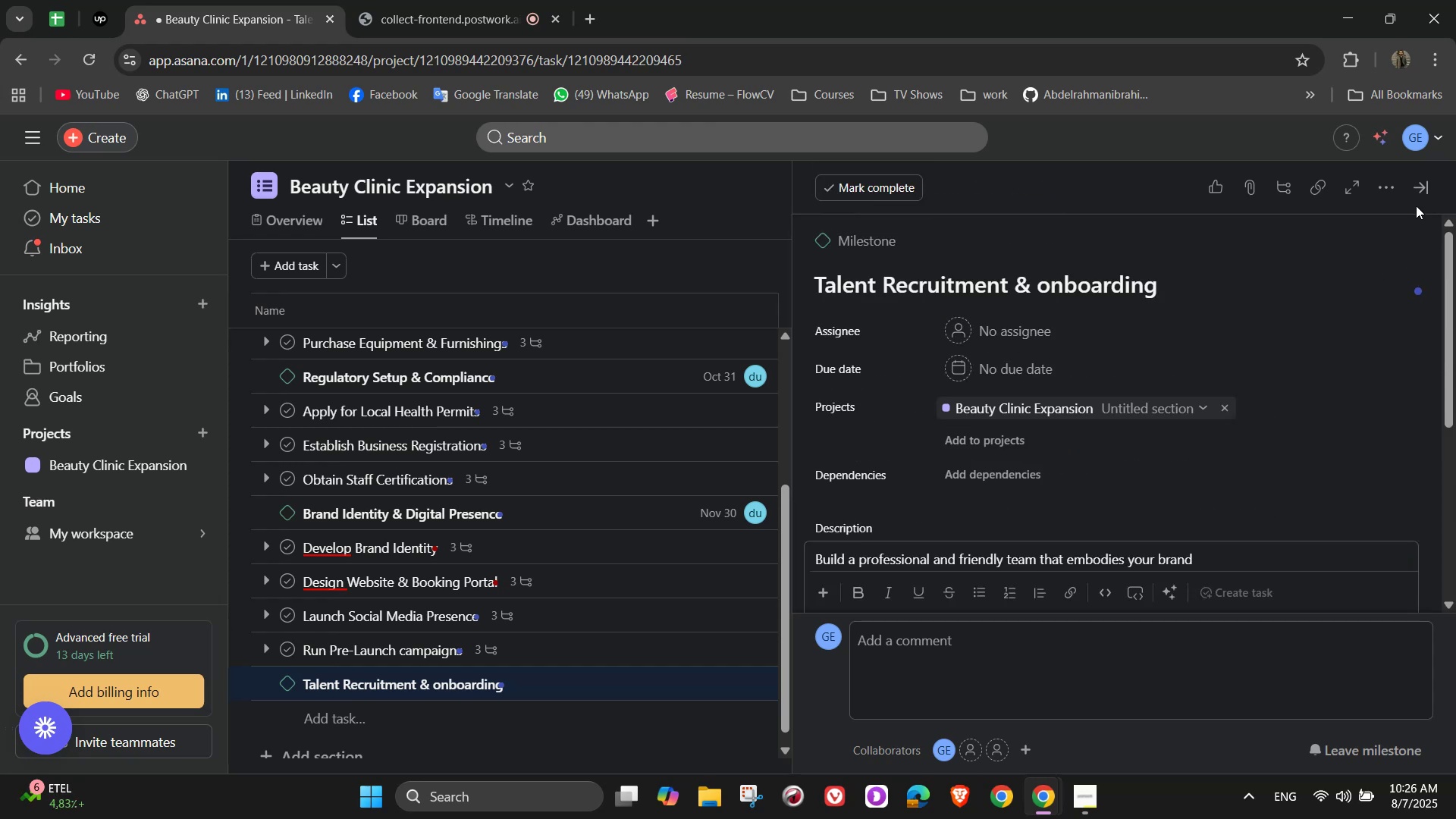 
left_click([1418, 190])
 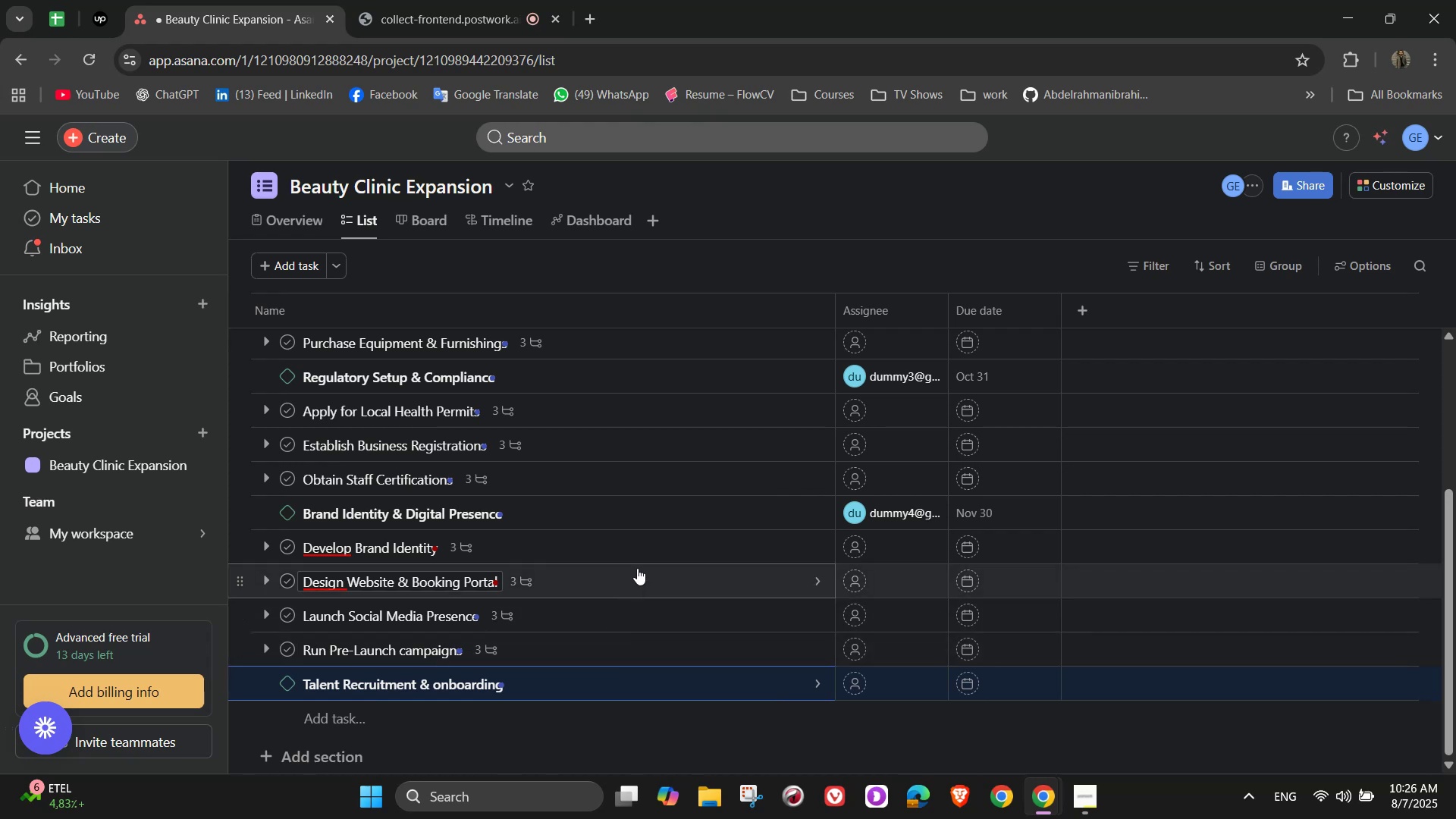 
wait(6.44)
 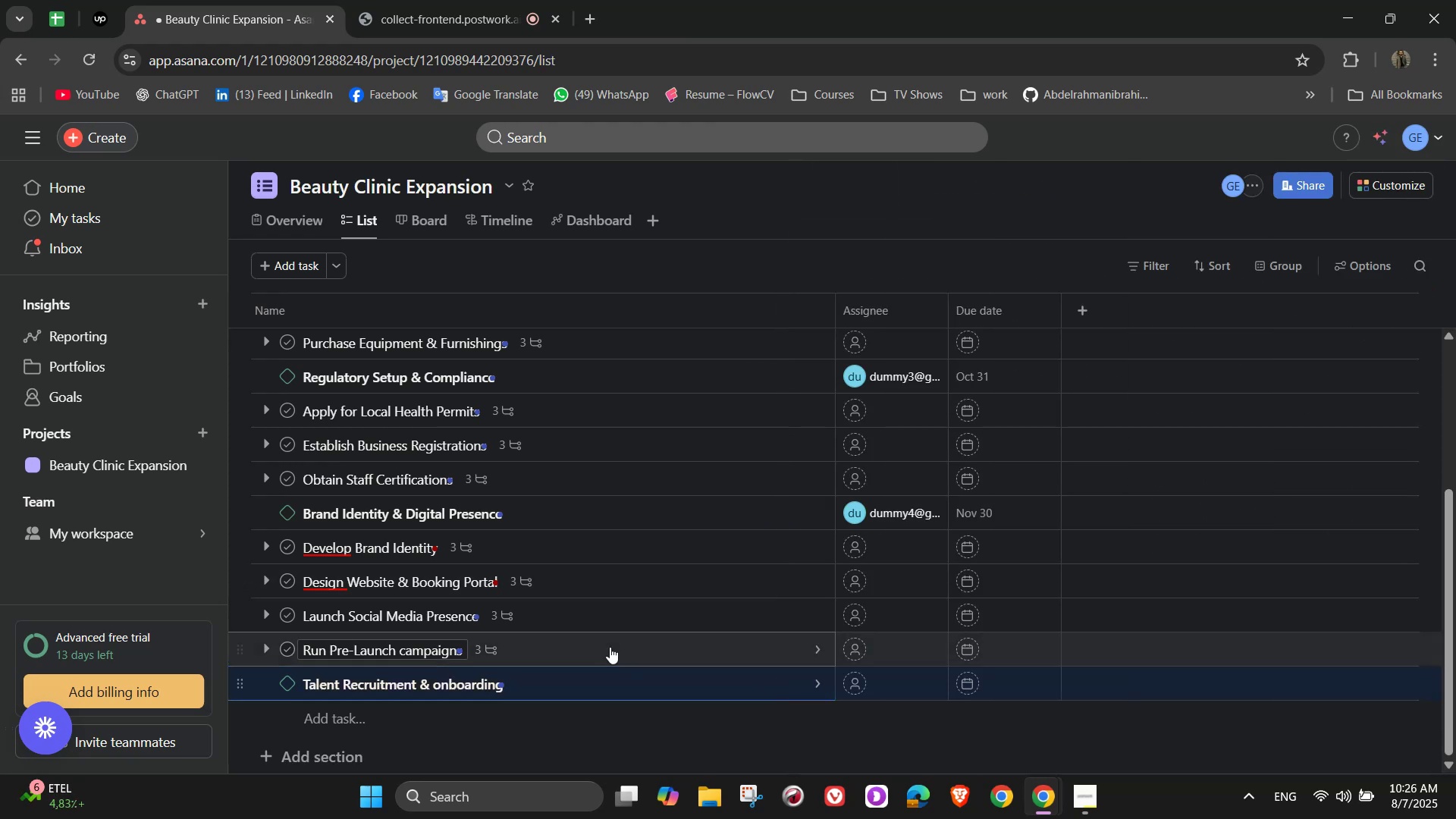 
scroll: coordinate [637, 568], scroll_direction: down, amount: 3.0
 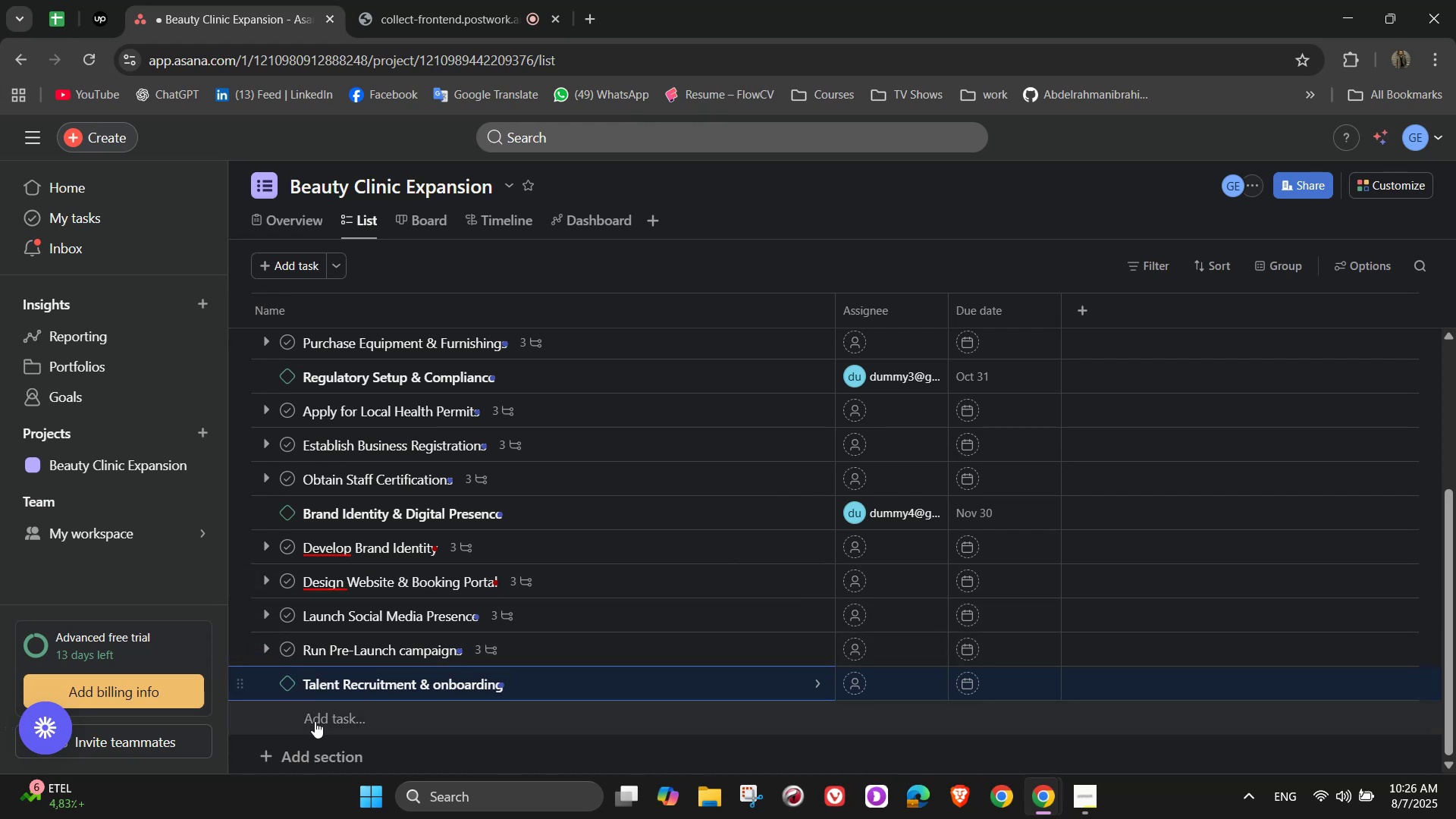 
left_click([317, 723])
 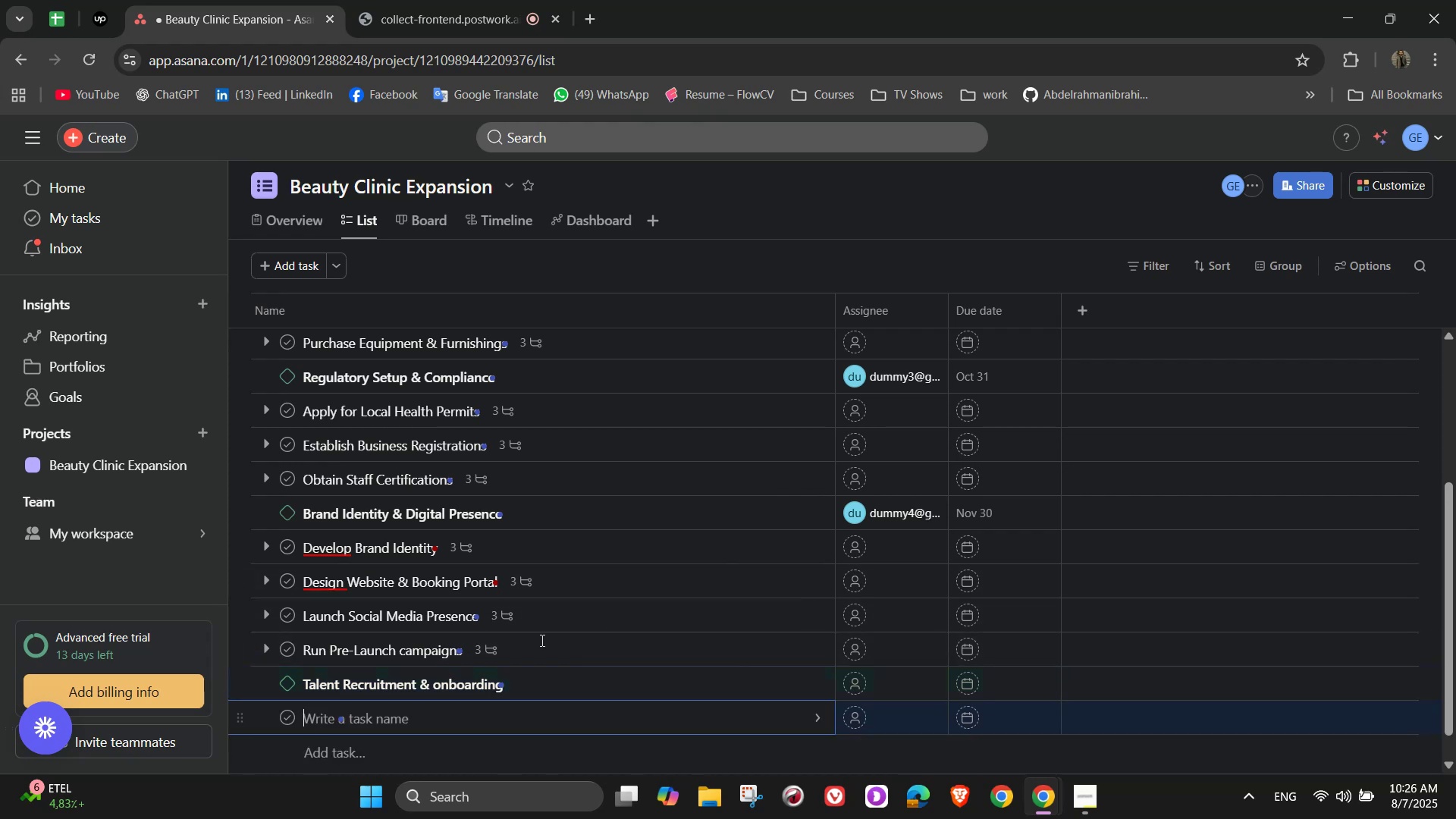 
scroll: coordinate [1084, 548], scroll_direction: down, amount: 2.0
 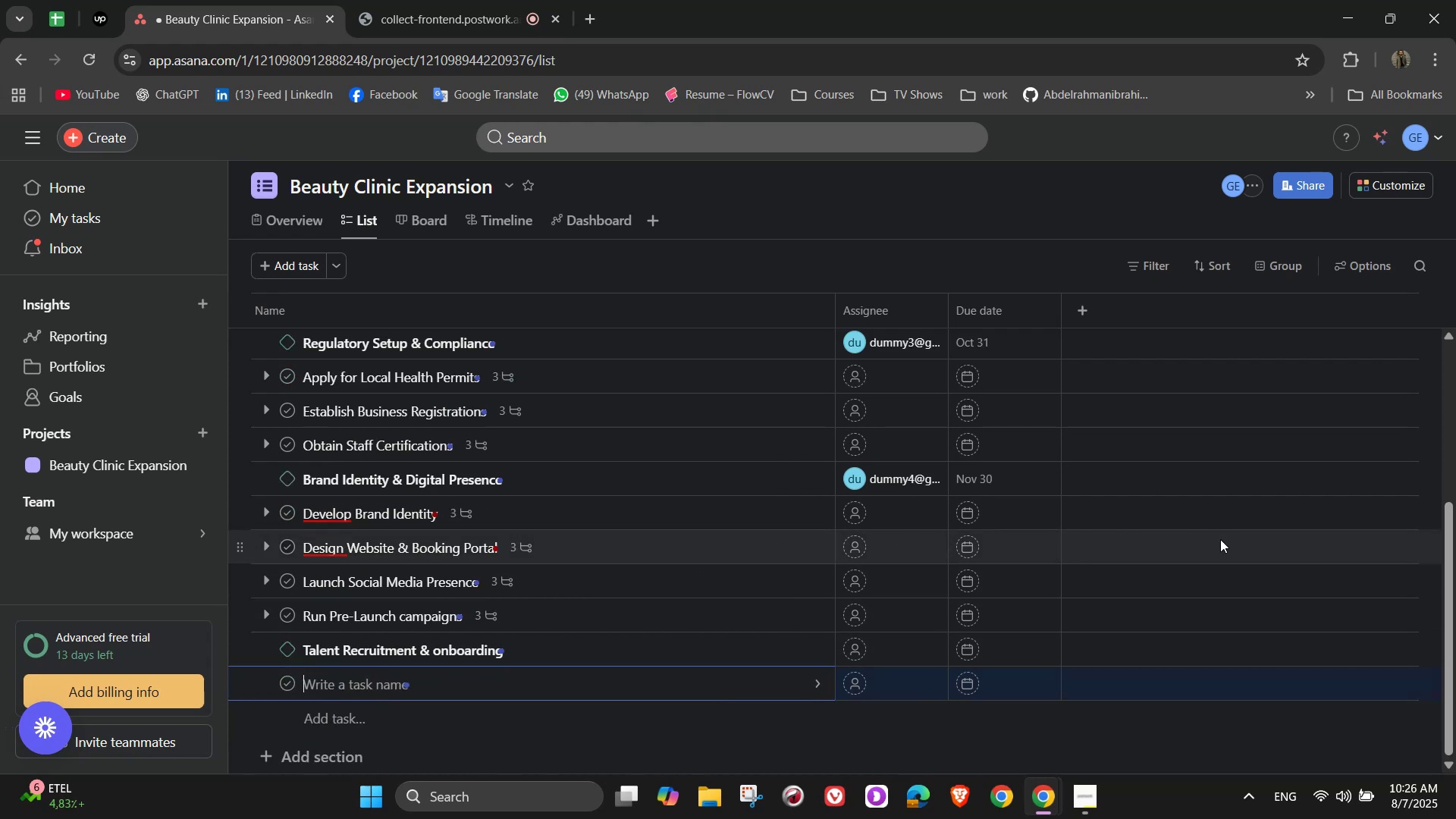 
type(Adveritise )
key(Backspace)
key(Backspace)
key(Backspace)
key(Backspace)
key(Backspace)
key(Backspace)
type(tise open positions)
 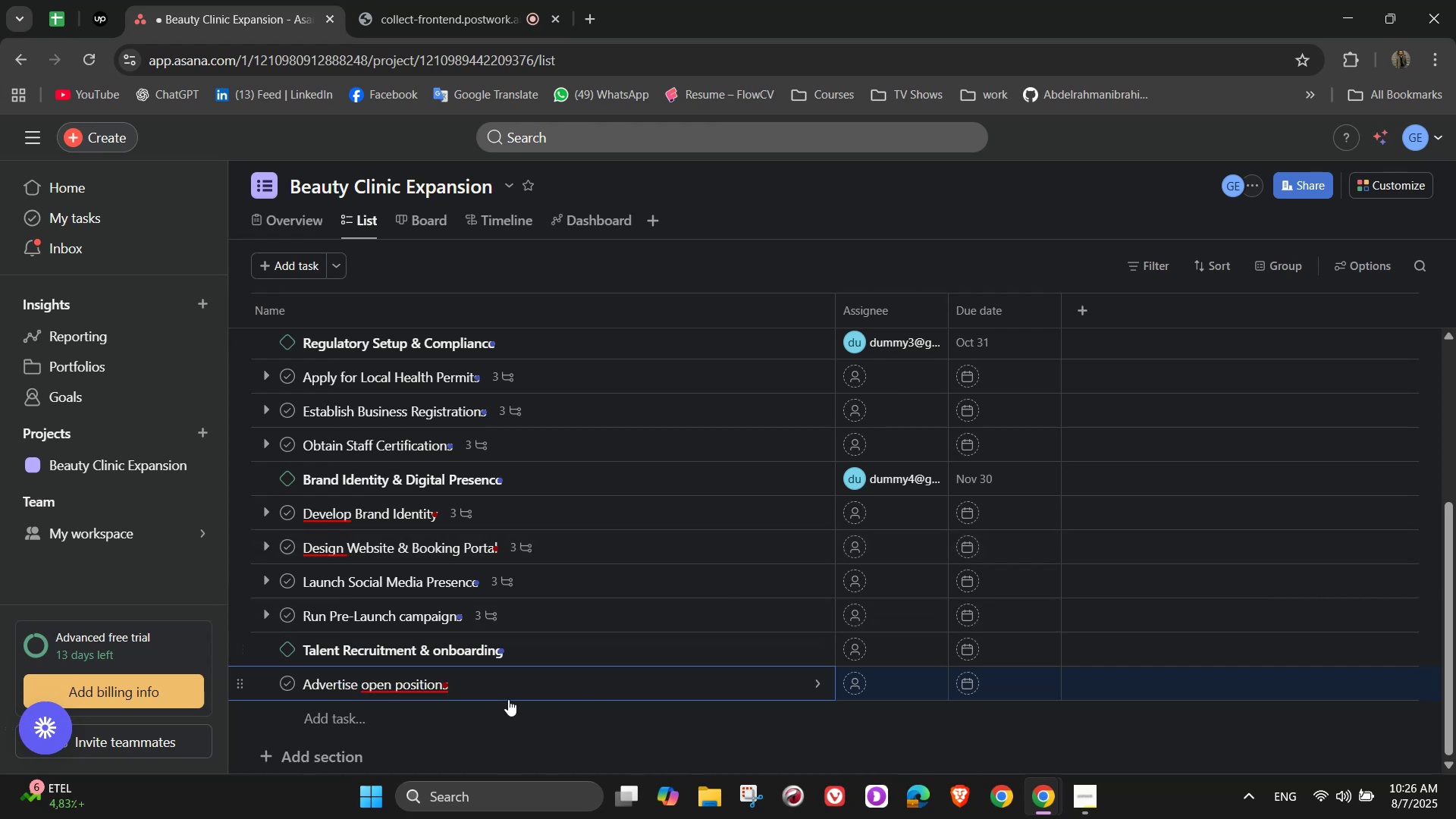 
hold_key(key=Backspace, duration=1.31)
 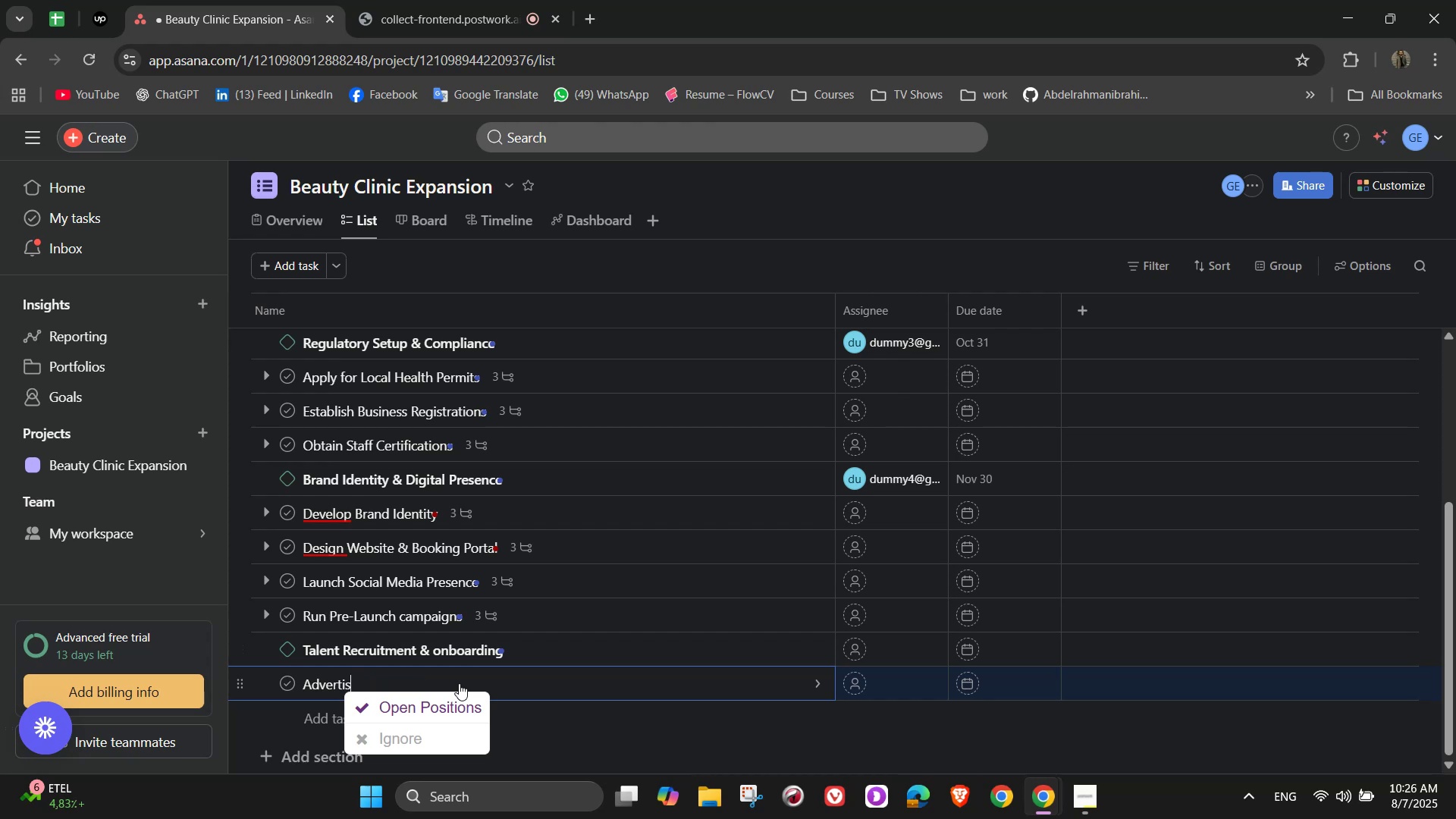 
key(Backspace)
key(Backspace)
key(Backspace)
key(Backspace)
key(Backspace)
key(Backspace)
key(Backspace)
type(Post Jo)
key(Backspace)
key(Backspace)
type(job li)
key(Backspace)
key(Backspace)
key(Backspace)
key(Backspace)
key(Backspace)
key(Backspace)
type(H)
key(Backspace)
type(Job Listings)
 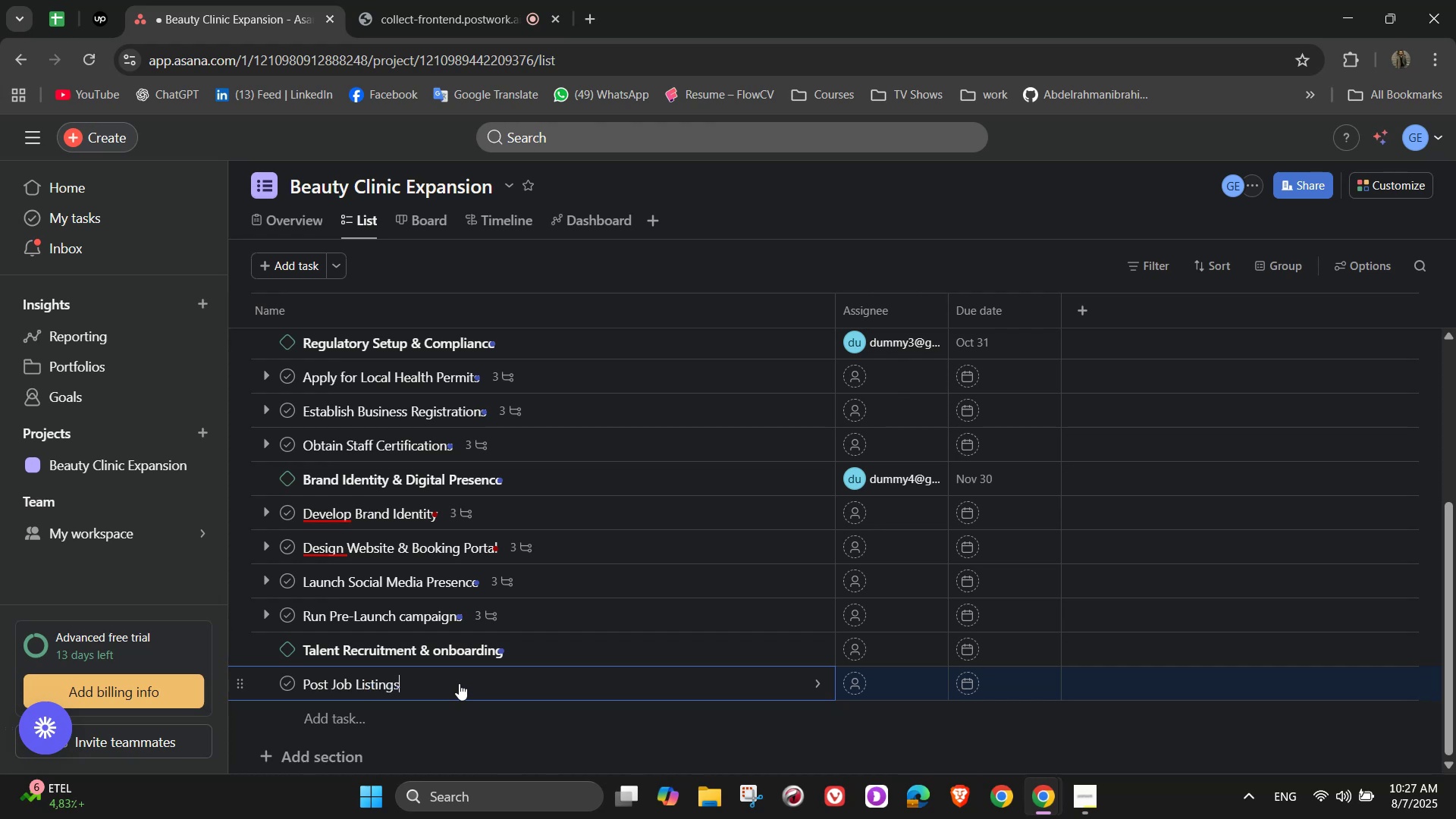 
left_click([827, 682])
 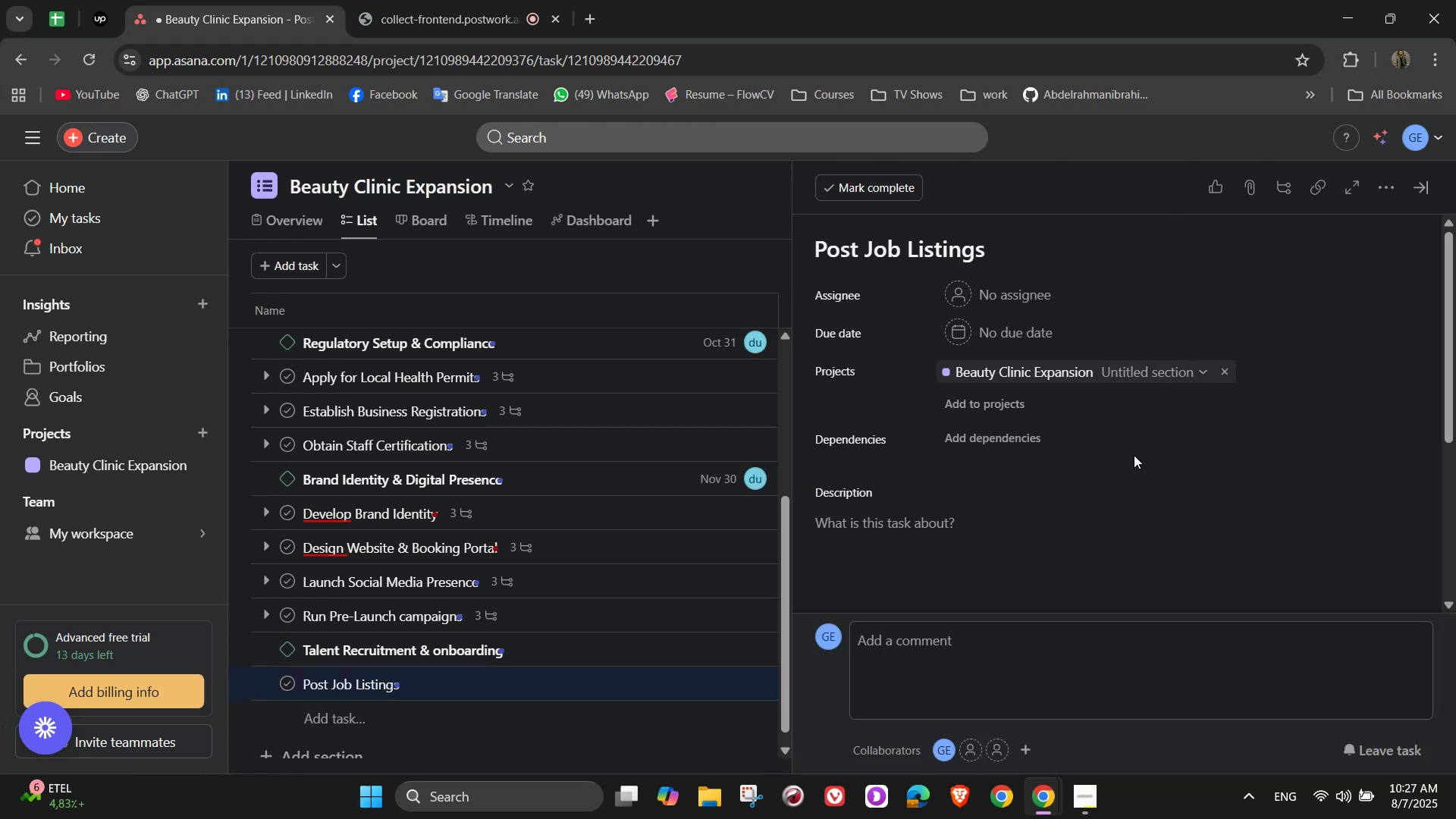 
scroll: coordinate [1000, 393], scroll_direction: down, amount: 1.0
 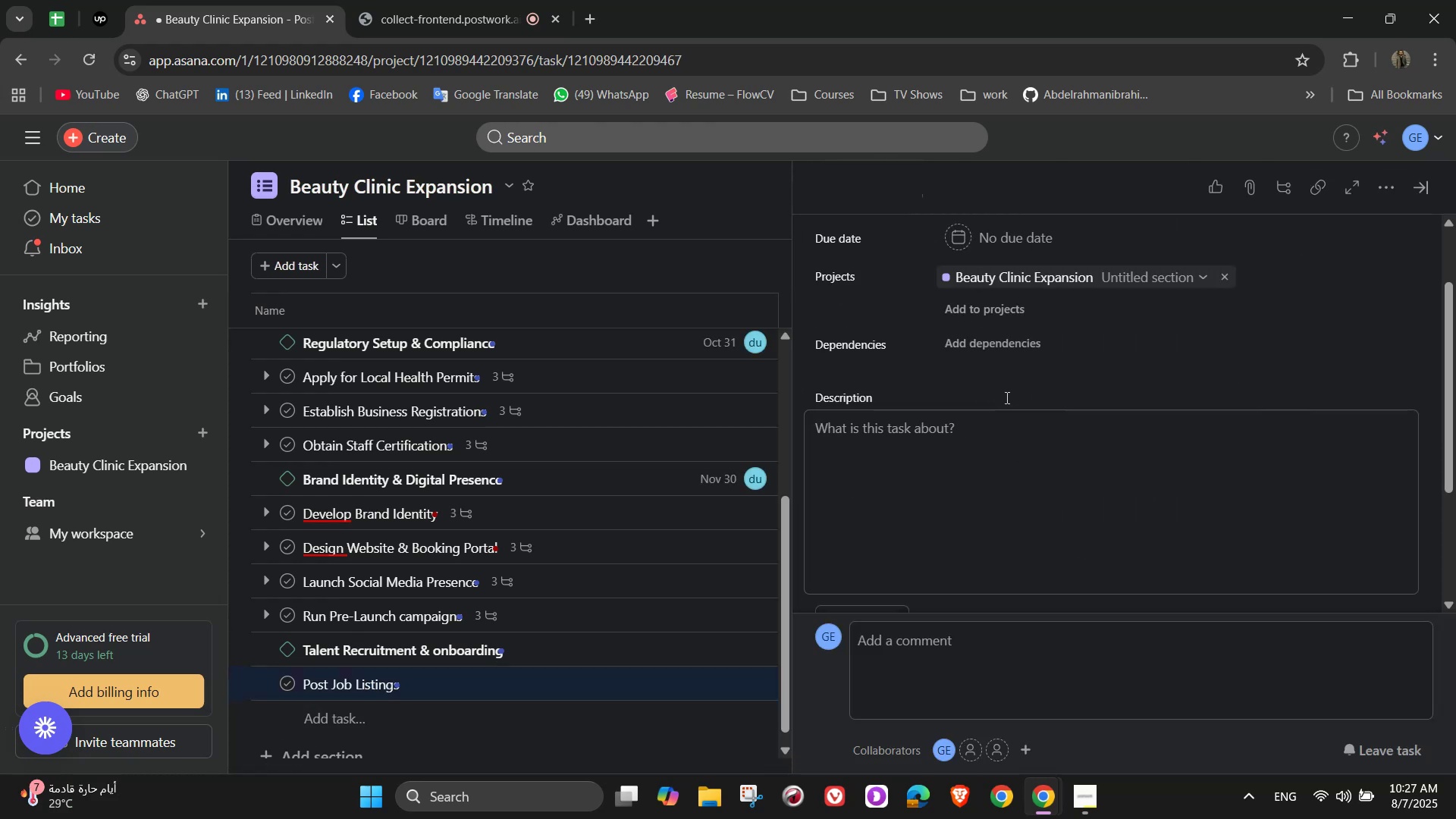 
left_click([987, 465])
 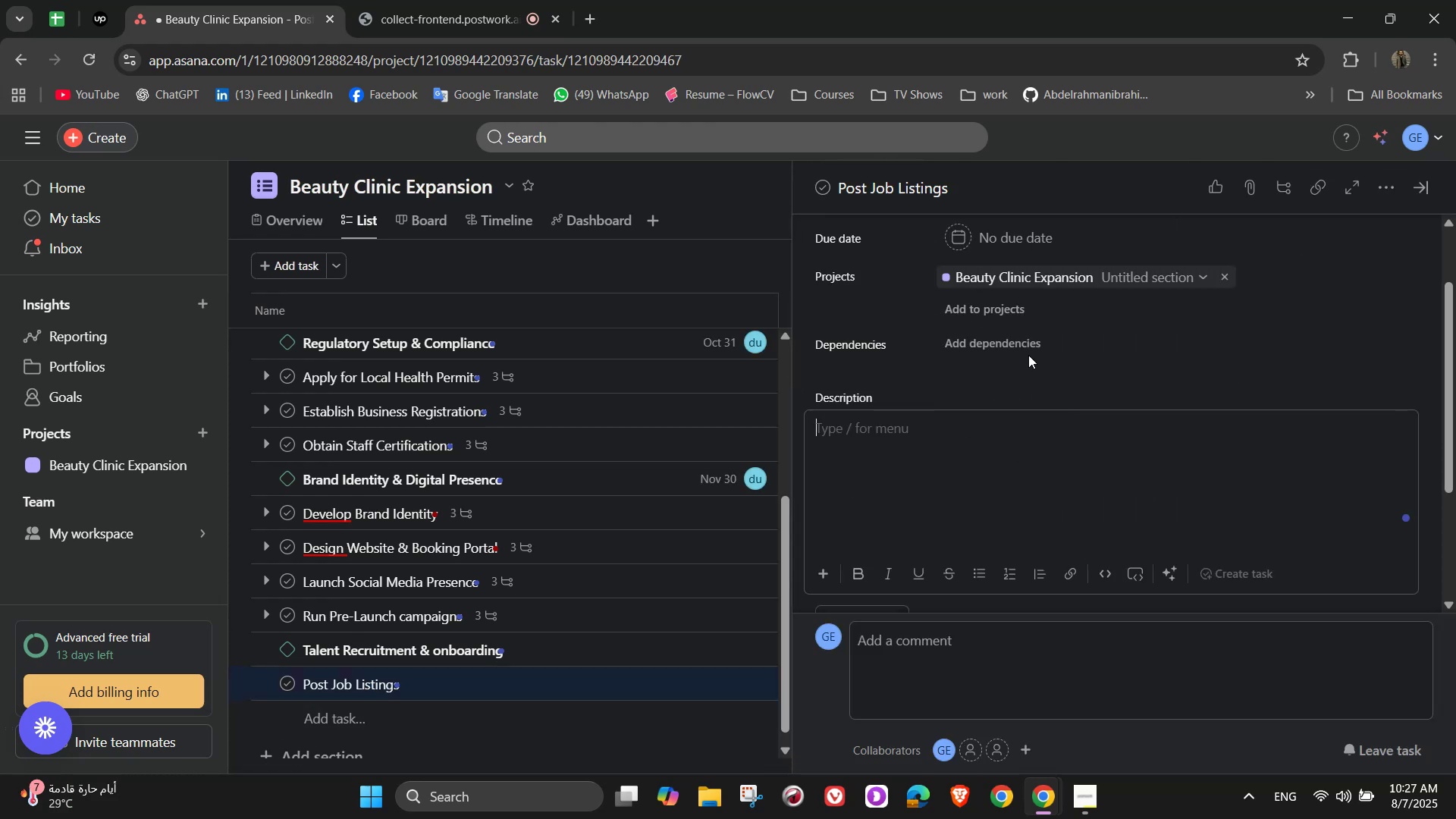 
left_click([1421, 182])
 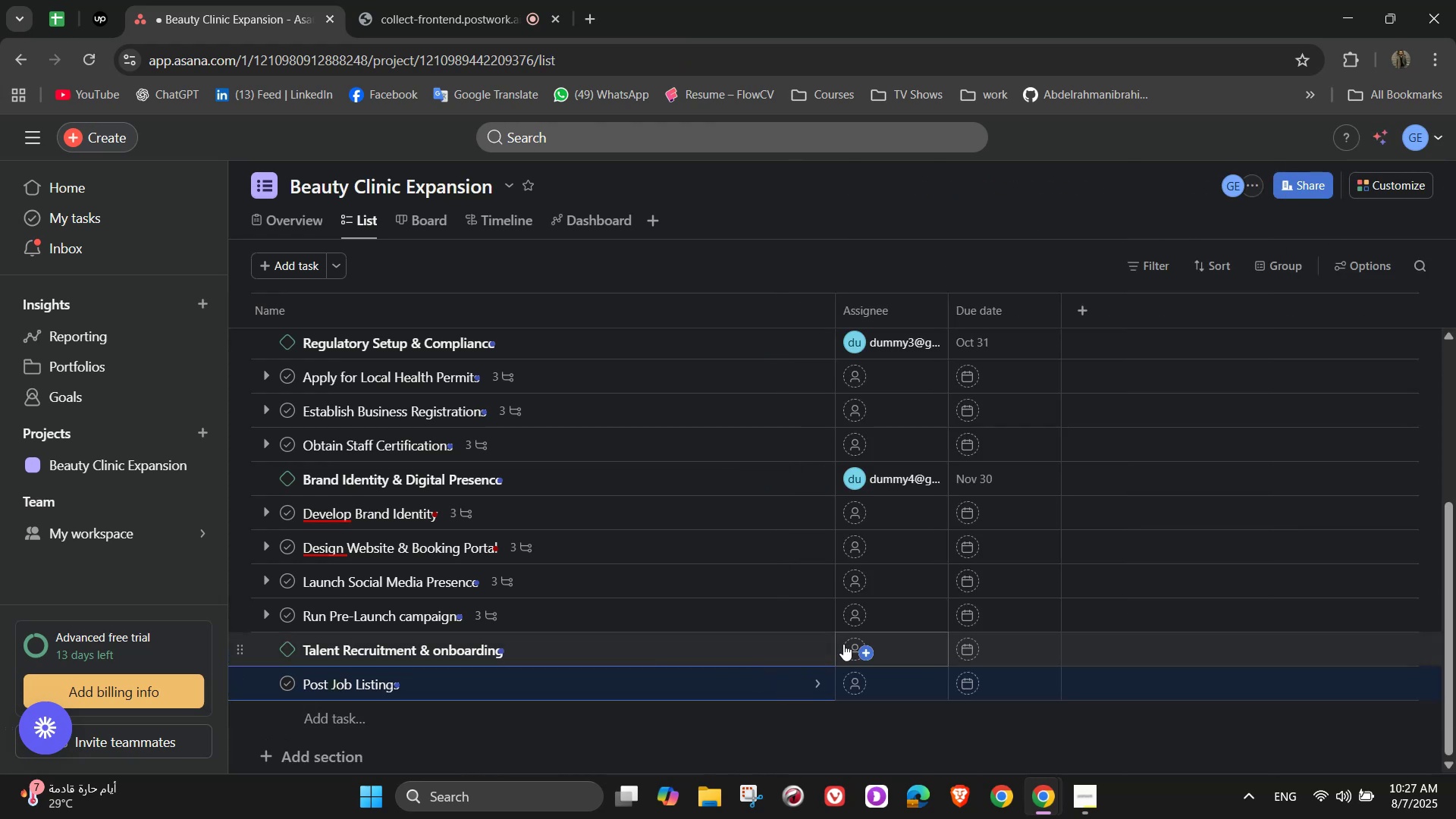 
left_click([868, 650])
 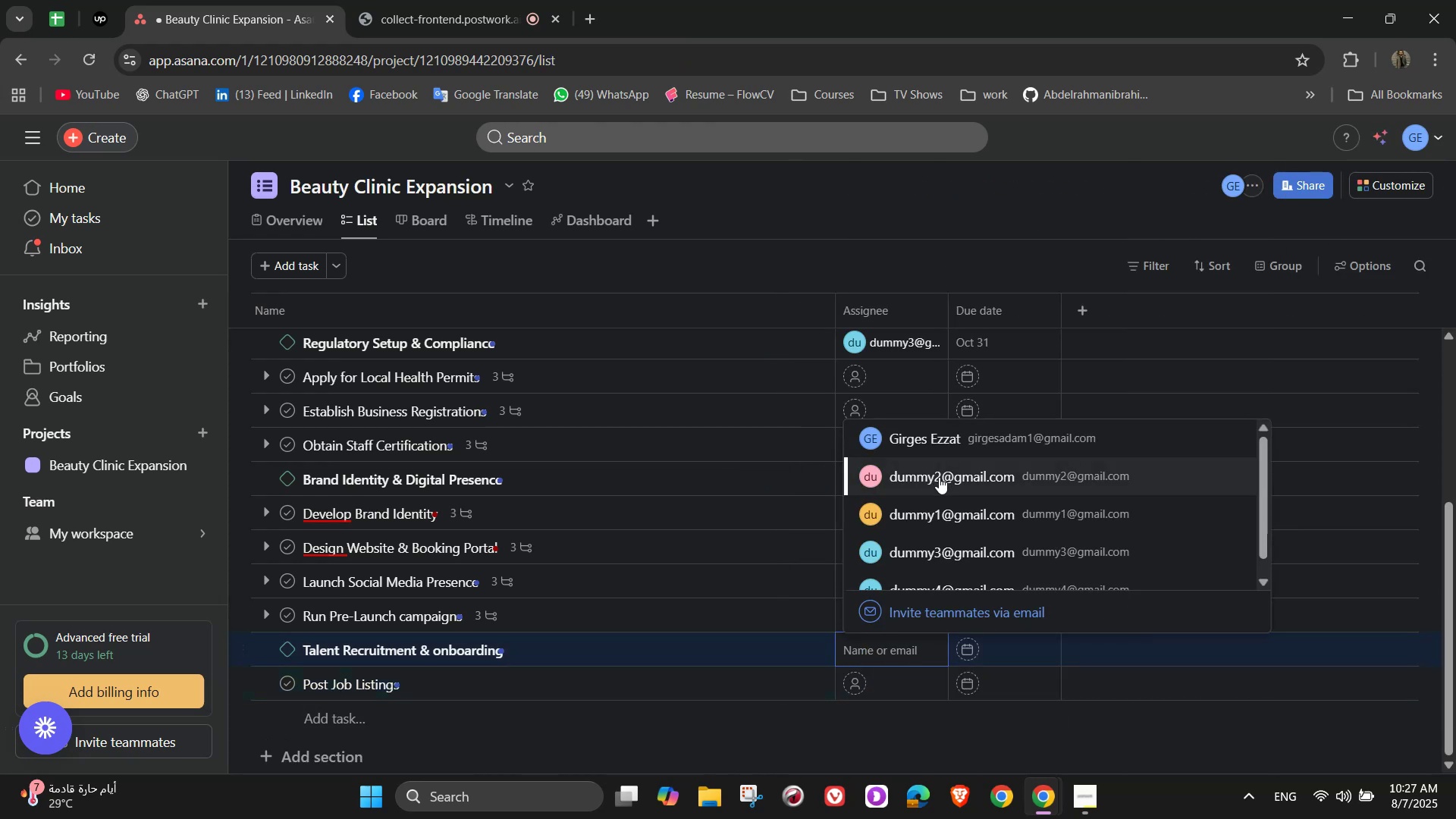 
left_click([937, 515])
 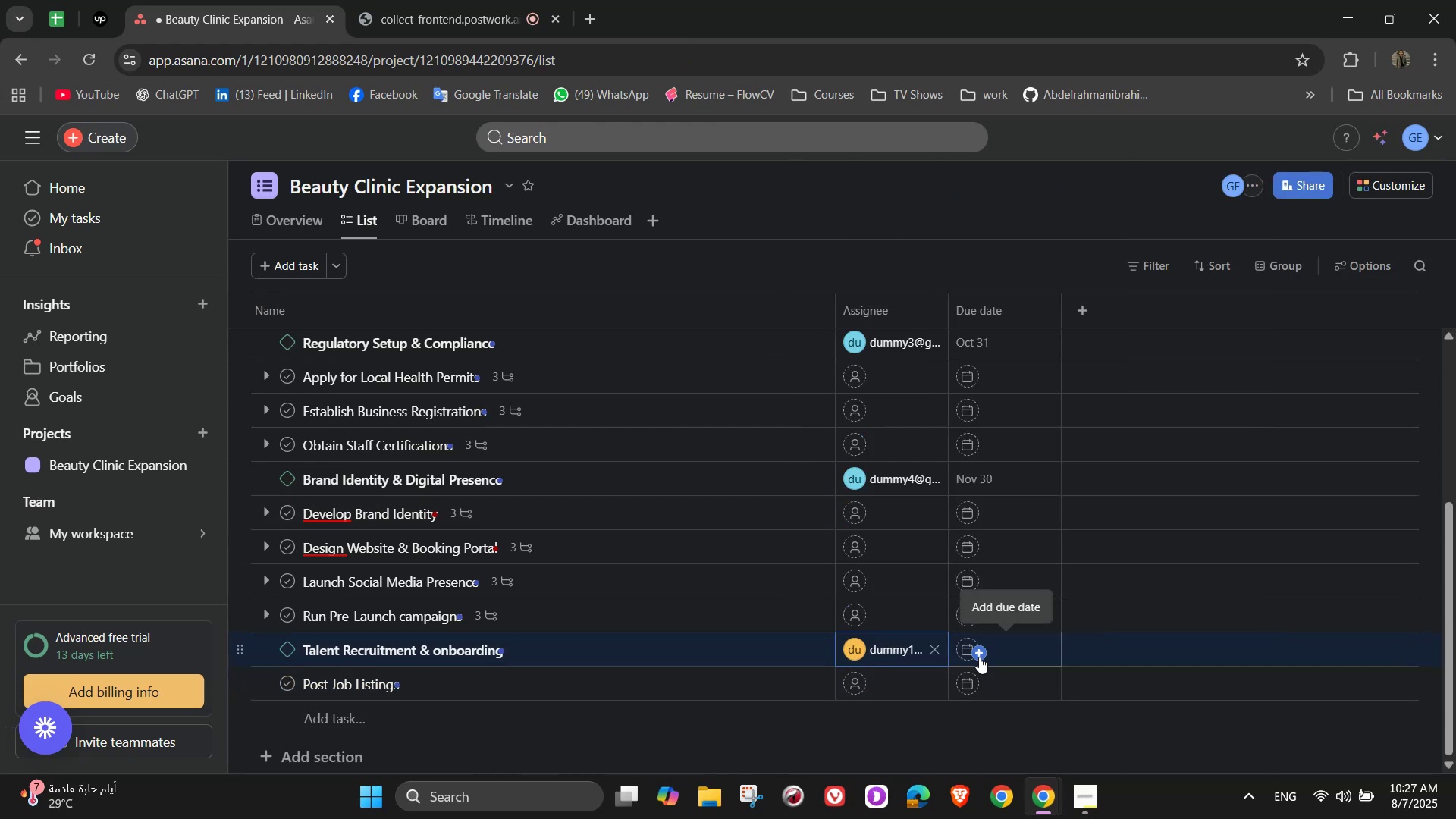 
left_click([979, 657])
 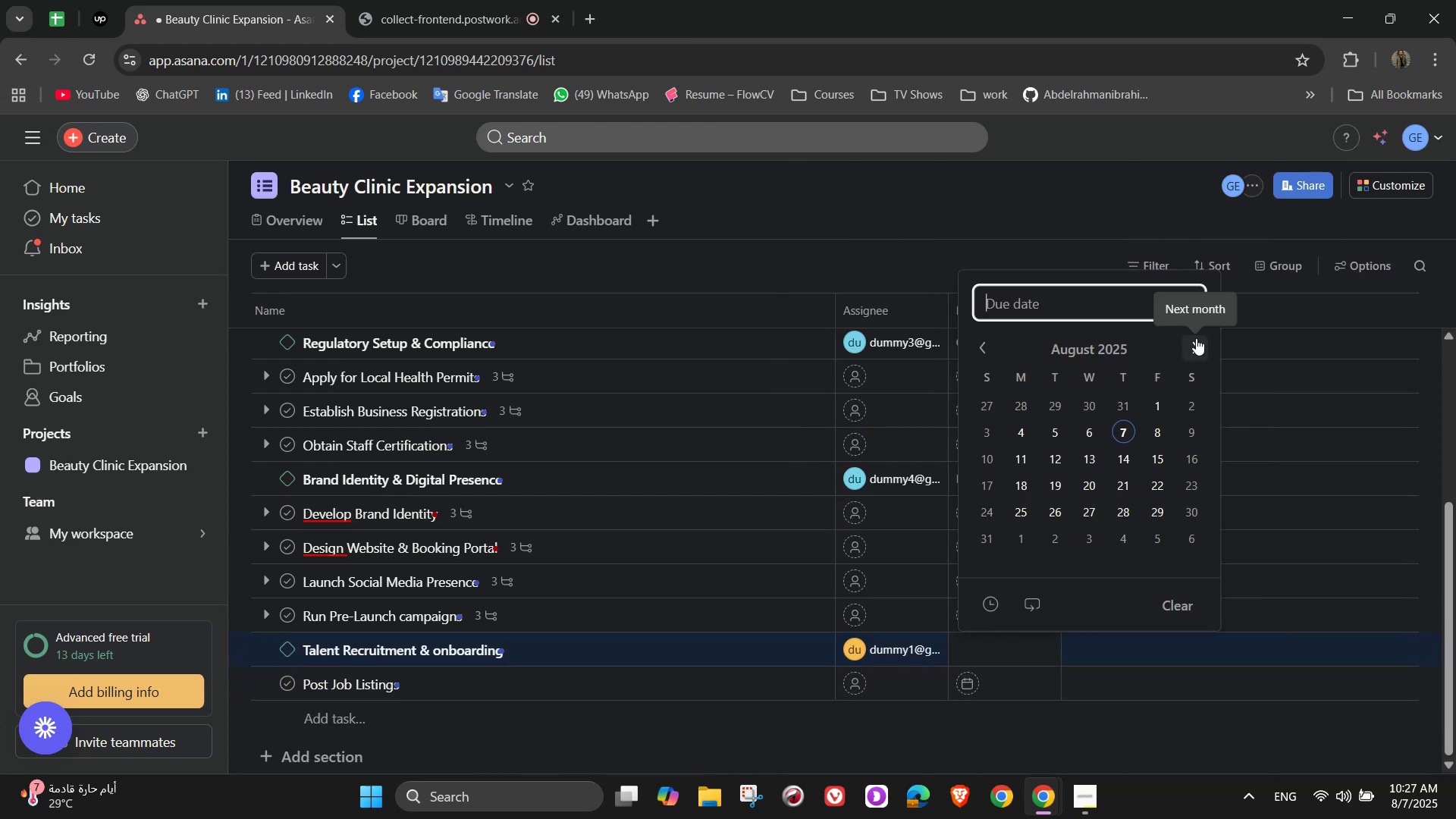 
double_click([1196, 338])
 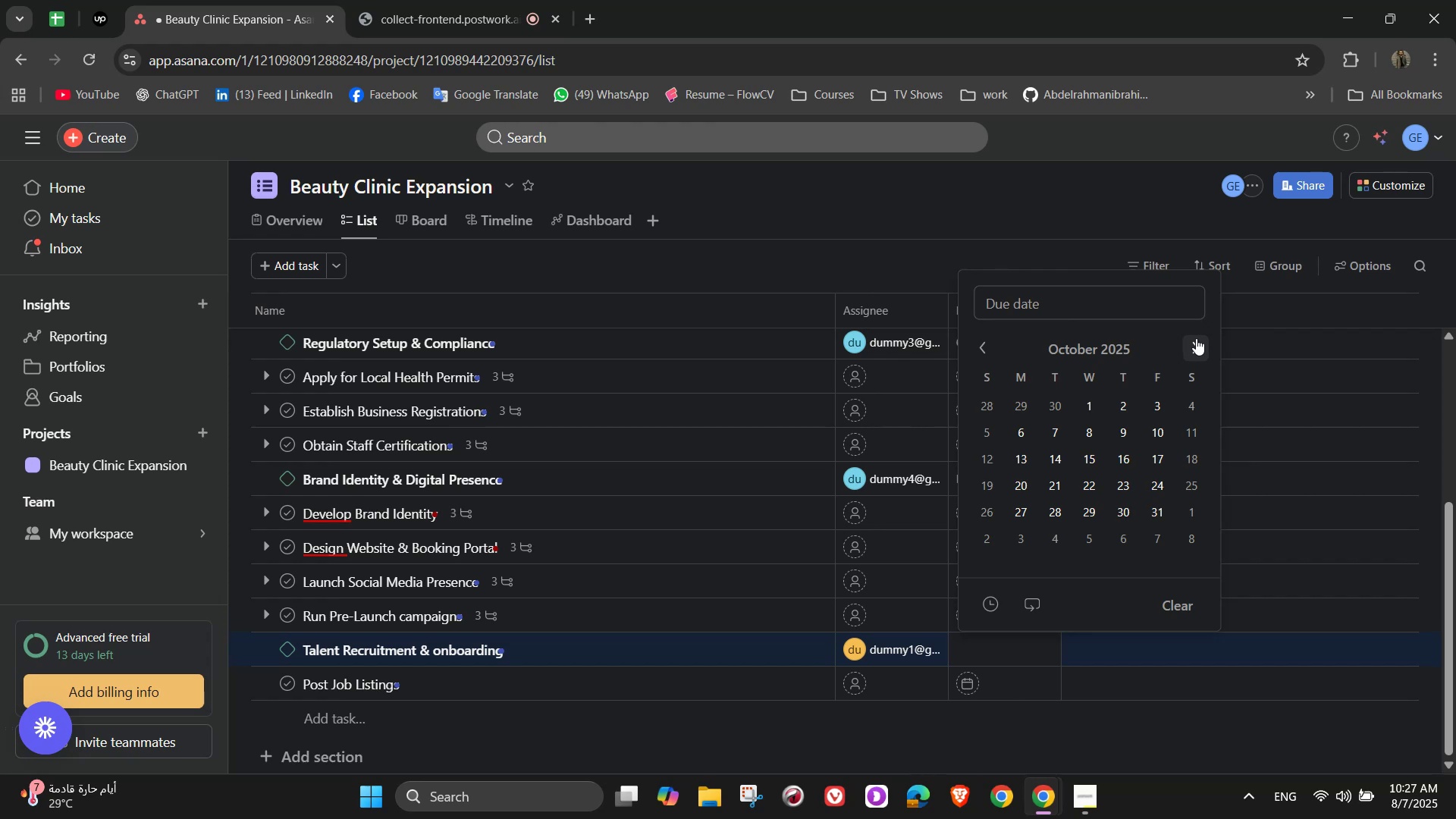 
triple_click([1196, 338])
 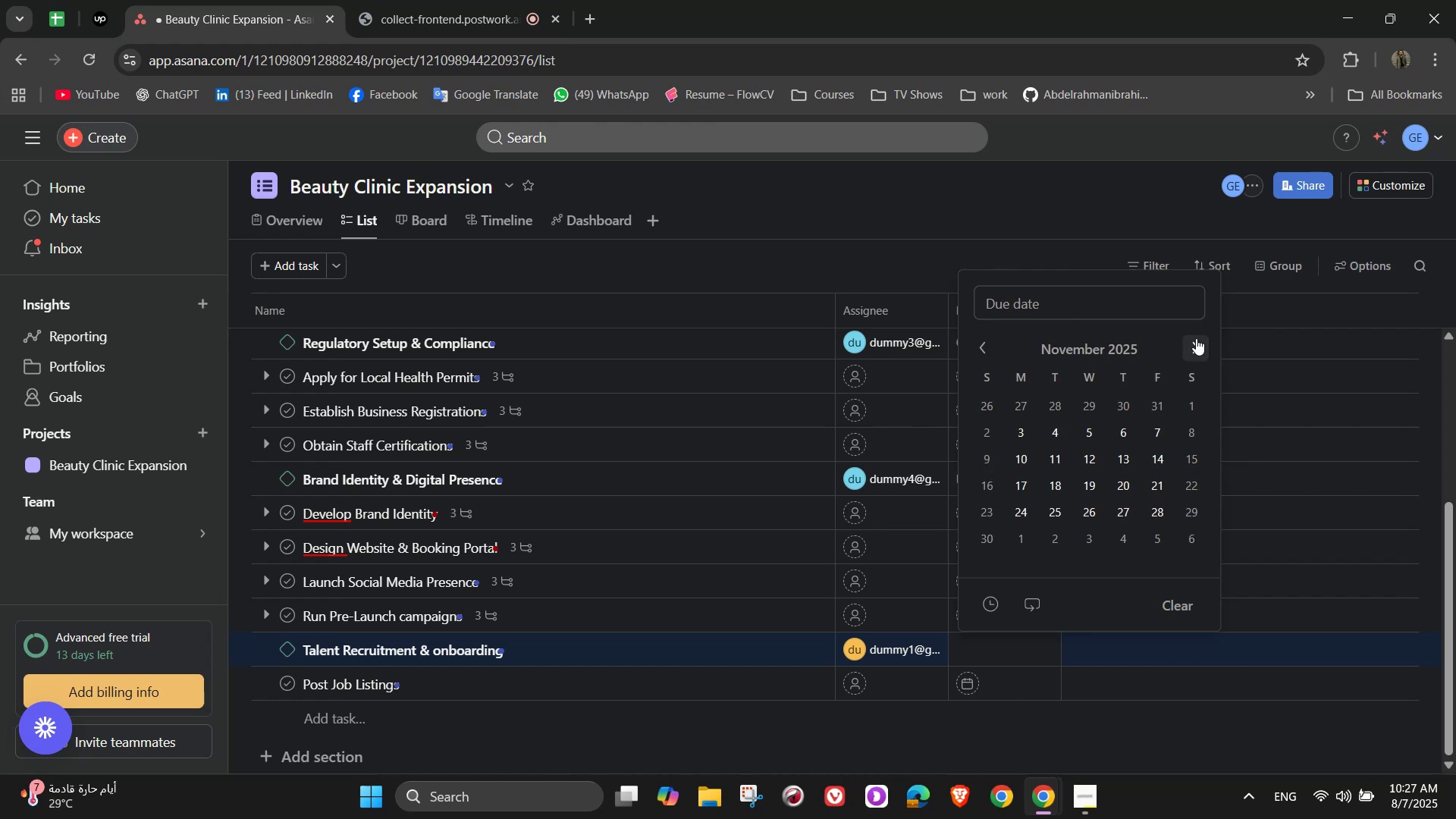 
left_click([1196, 338])
 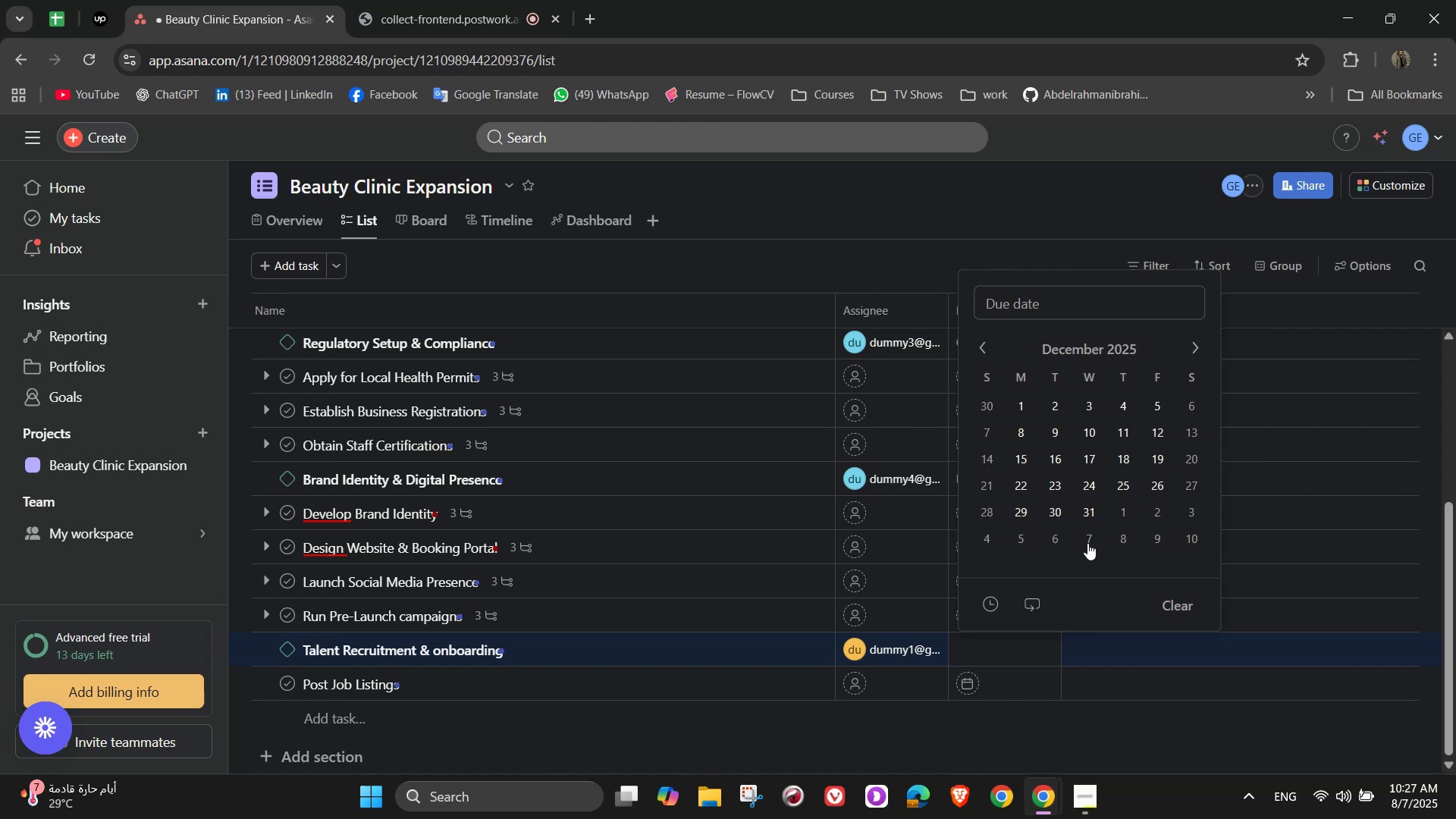 
left_click([1087, 516])
 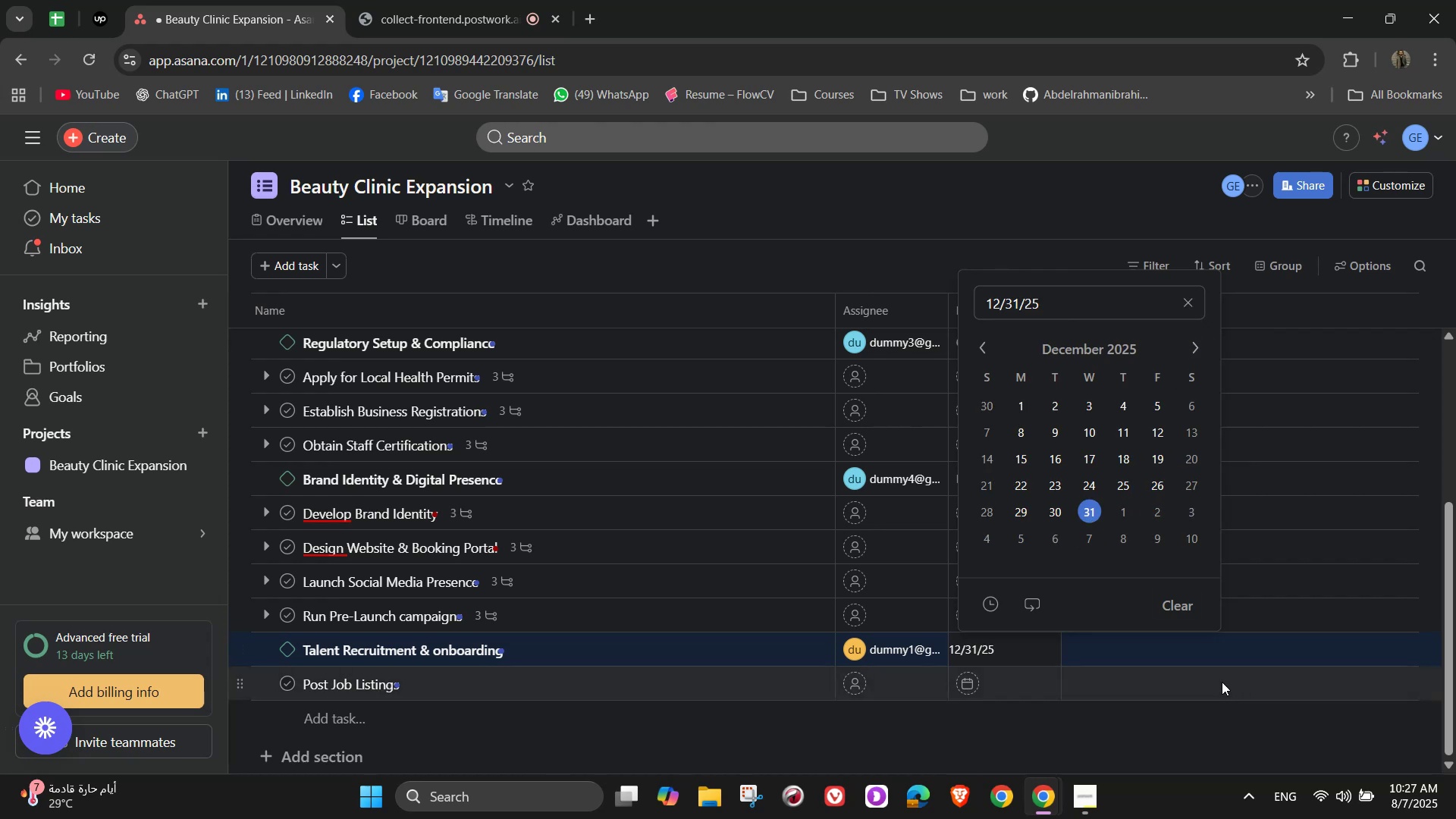 
left_click([1220, 672])
 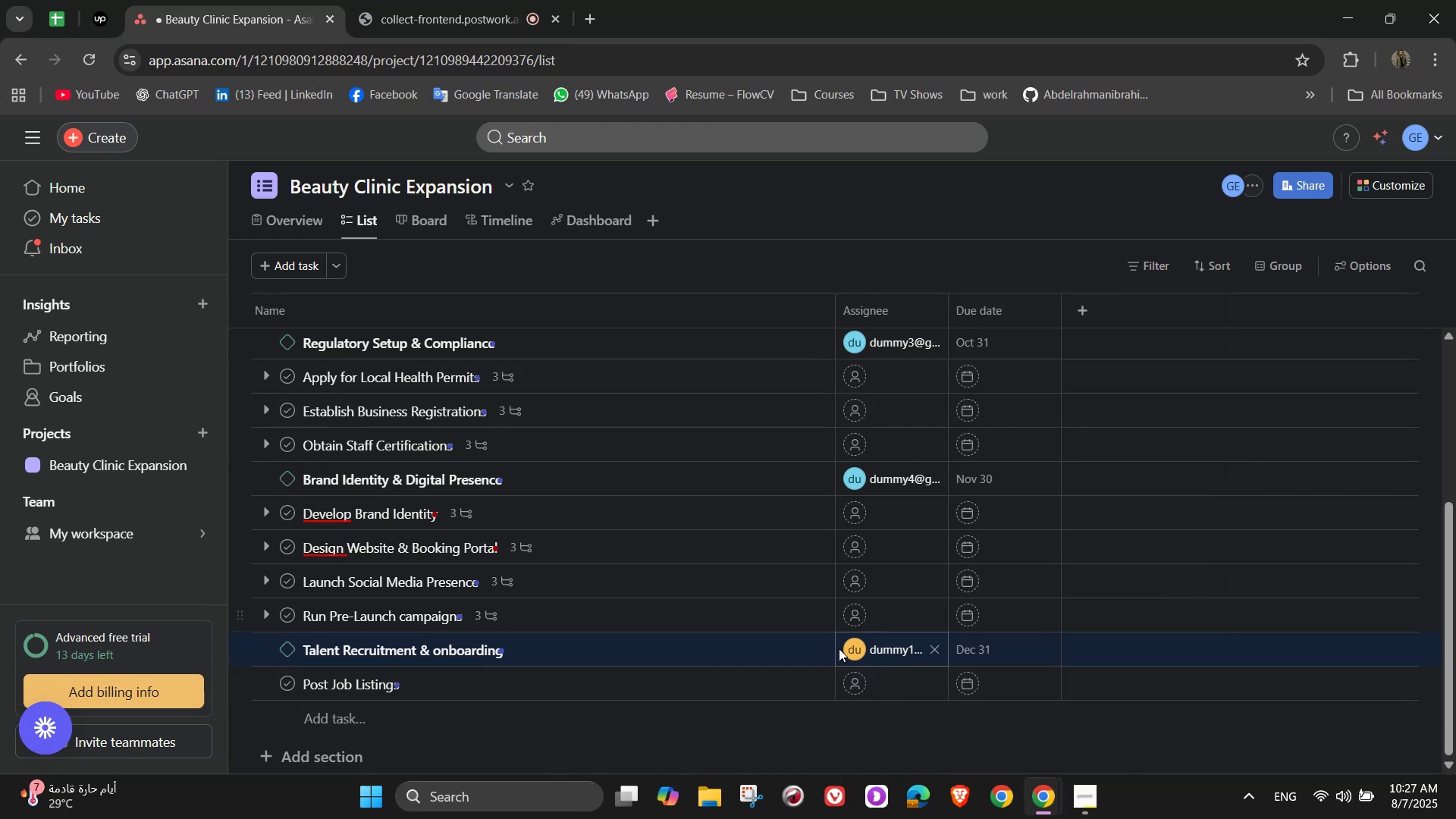 
scroll: coordinate [607, 695], scroll_direction: down, amount: 1.0
 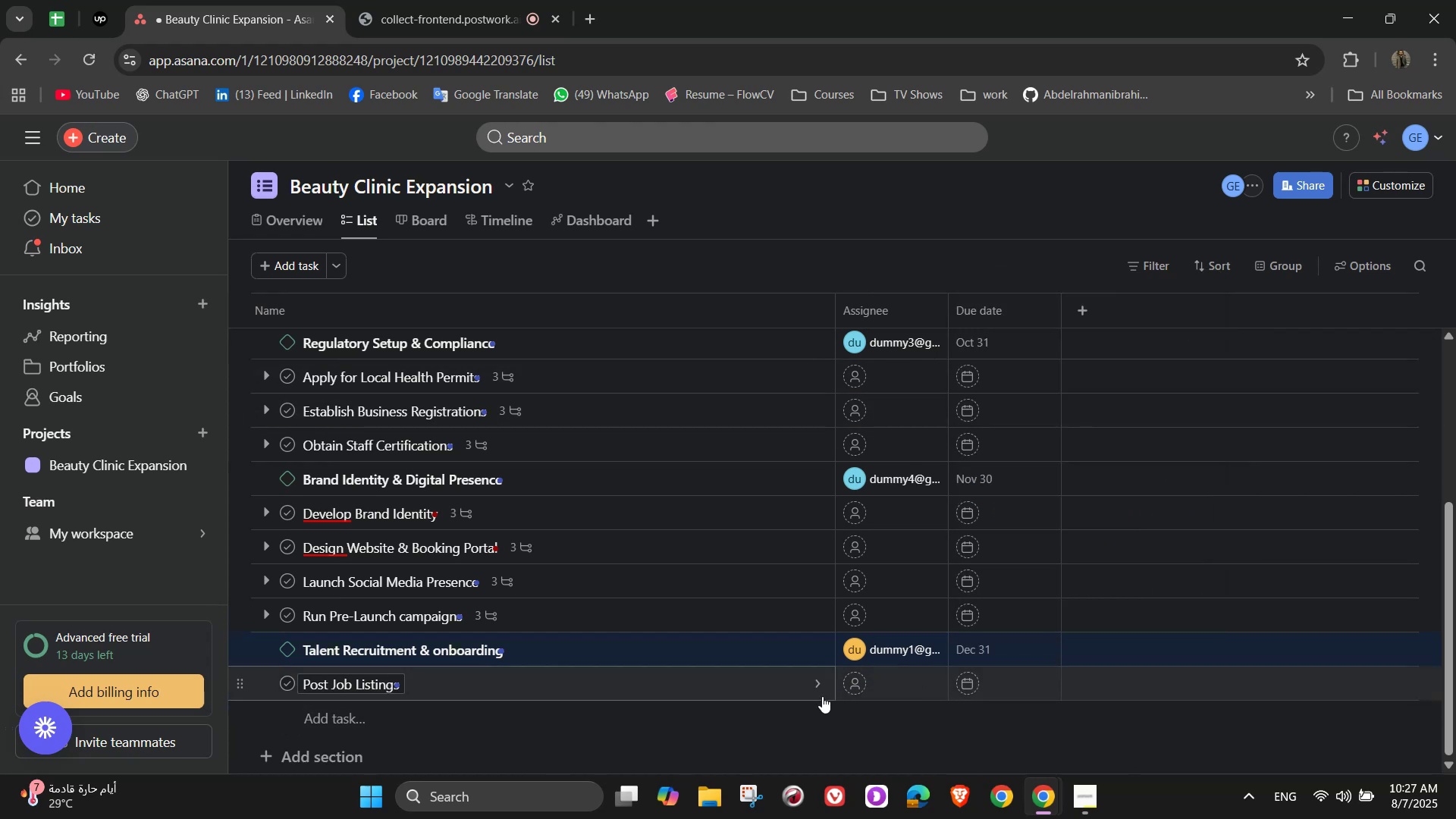 
left_click([821, 680])
 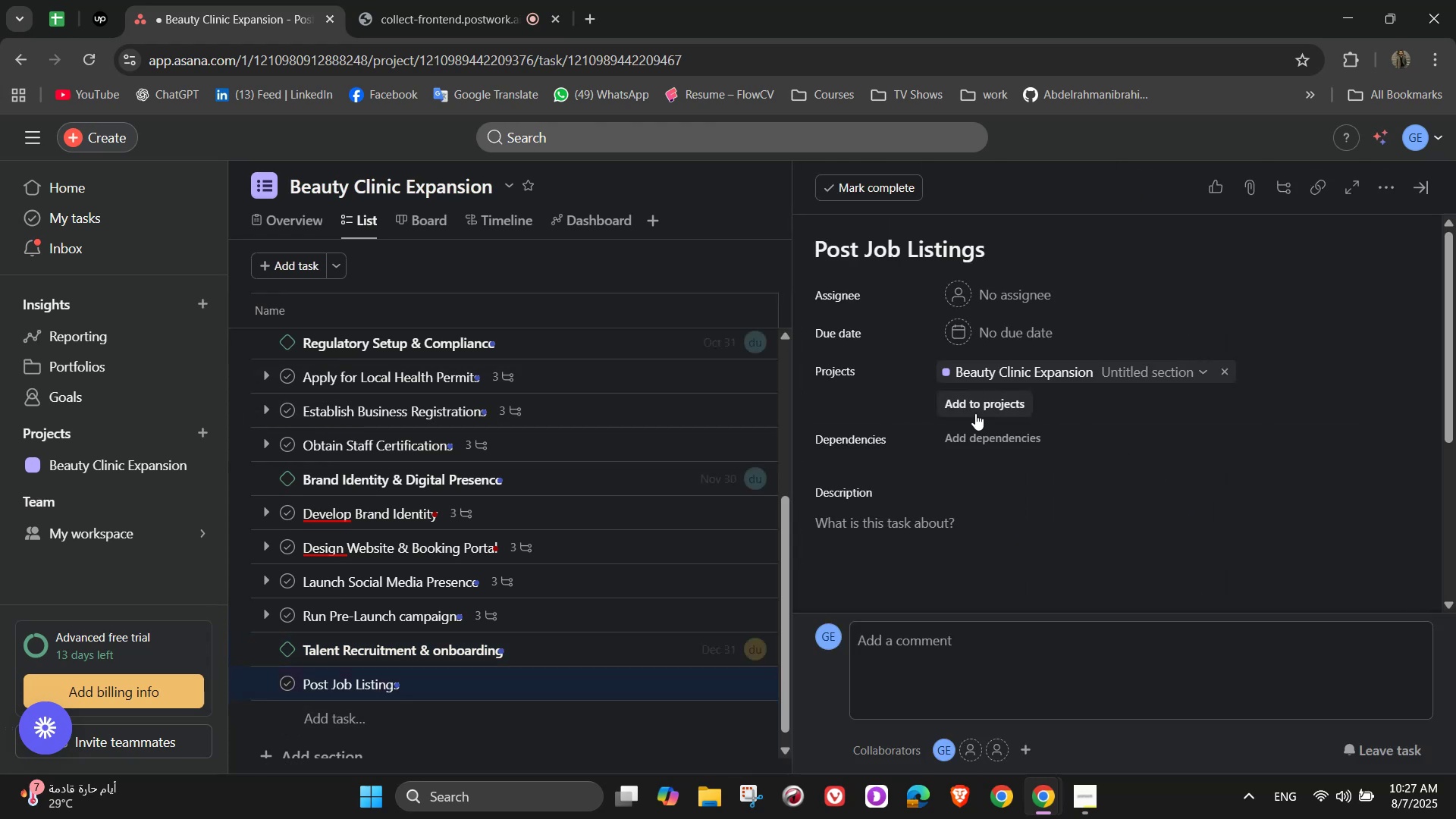 
scroll: coordinate [962, 443], scroll_direction: down, amount: 2.0
 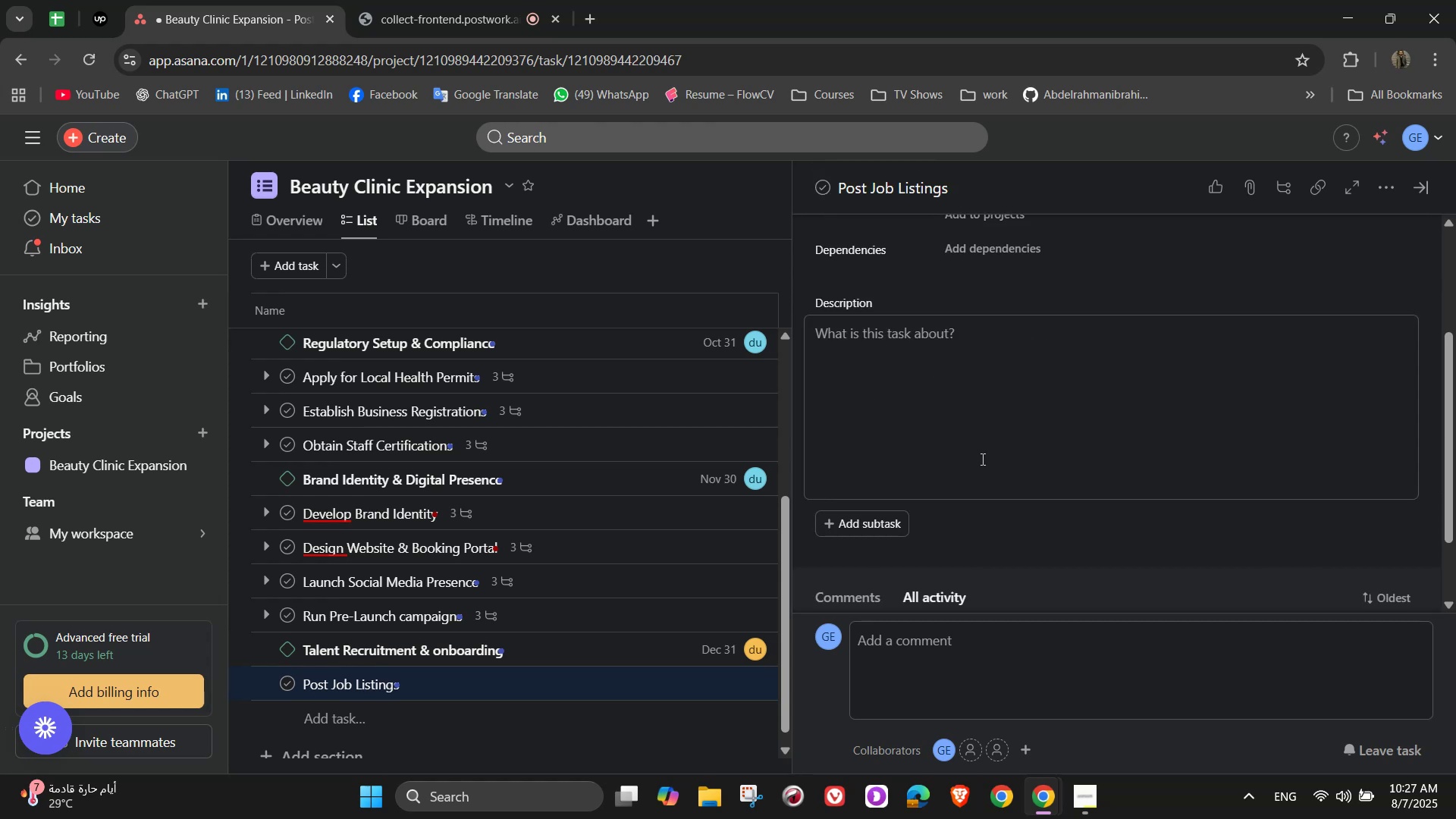 
left_click([979, 390])
 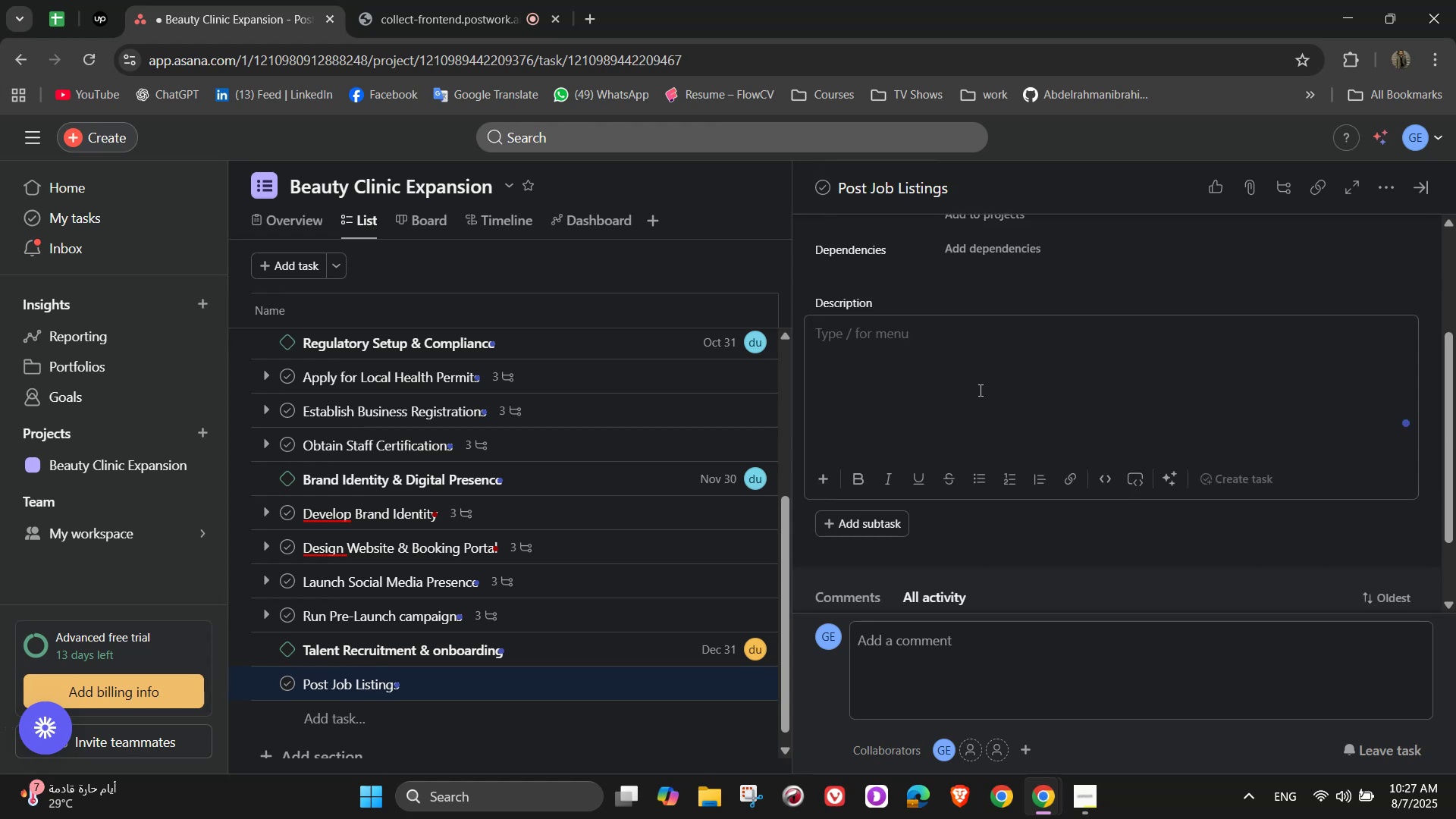 
type(Advertise open posistion )
key(Backspace)
key(Backspace)
key(Backspace)
key(Backspace)
key(Backspace)
key(Backspace)
type(tions for beauticians )
key(Backspace)
type(m)
key(Backspace)
type(, receptionists, and managers)
 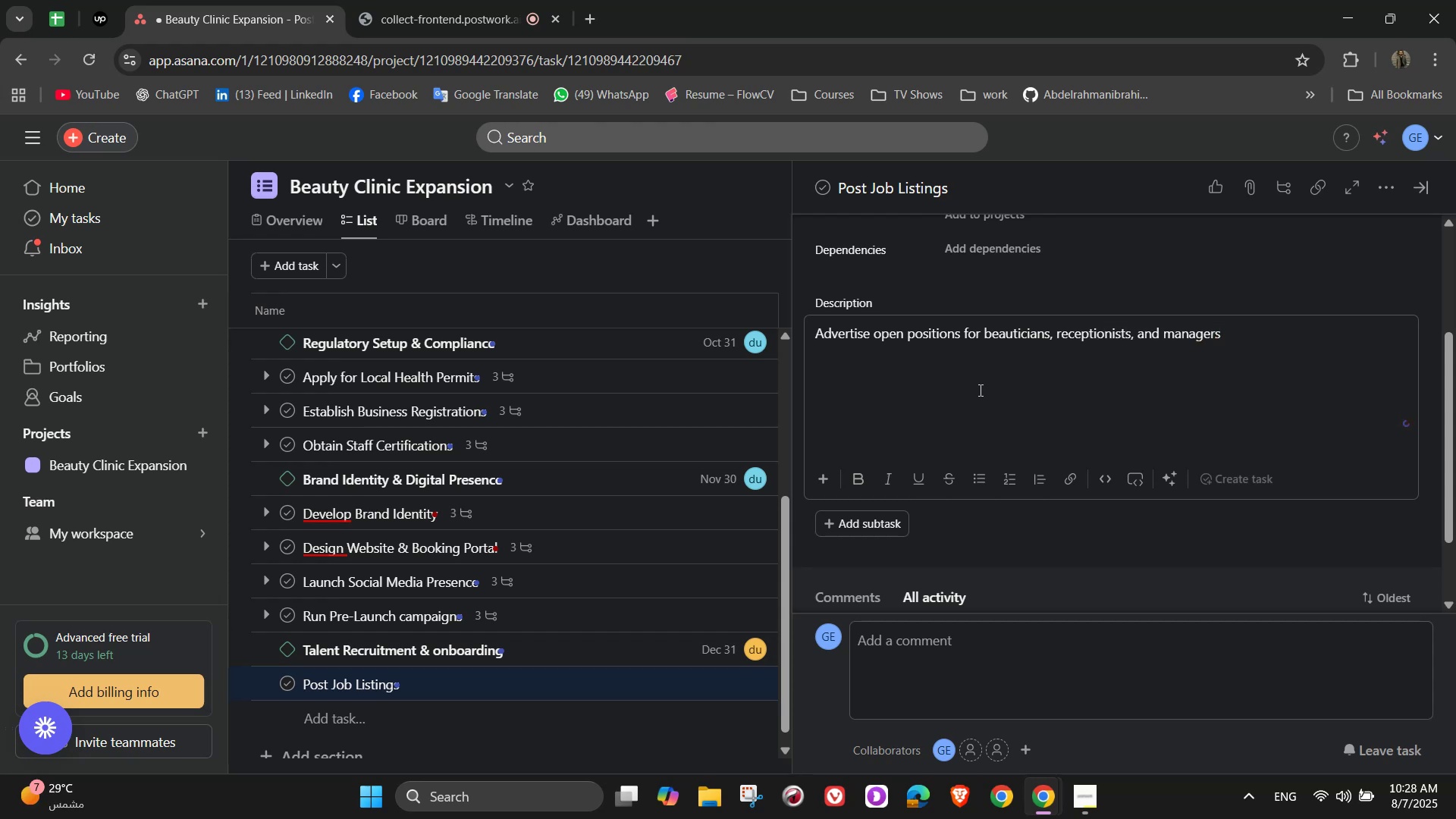 
scroll: coordinate [981, 392], scroll_direction: down, amount: 2.0
 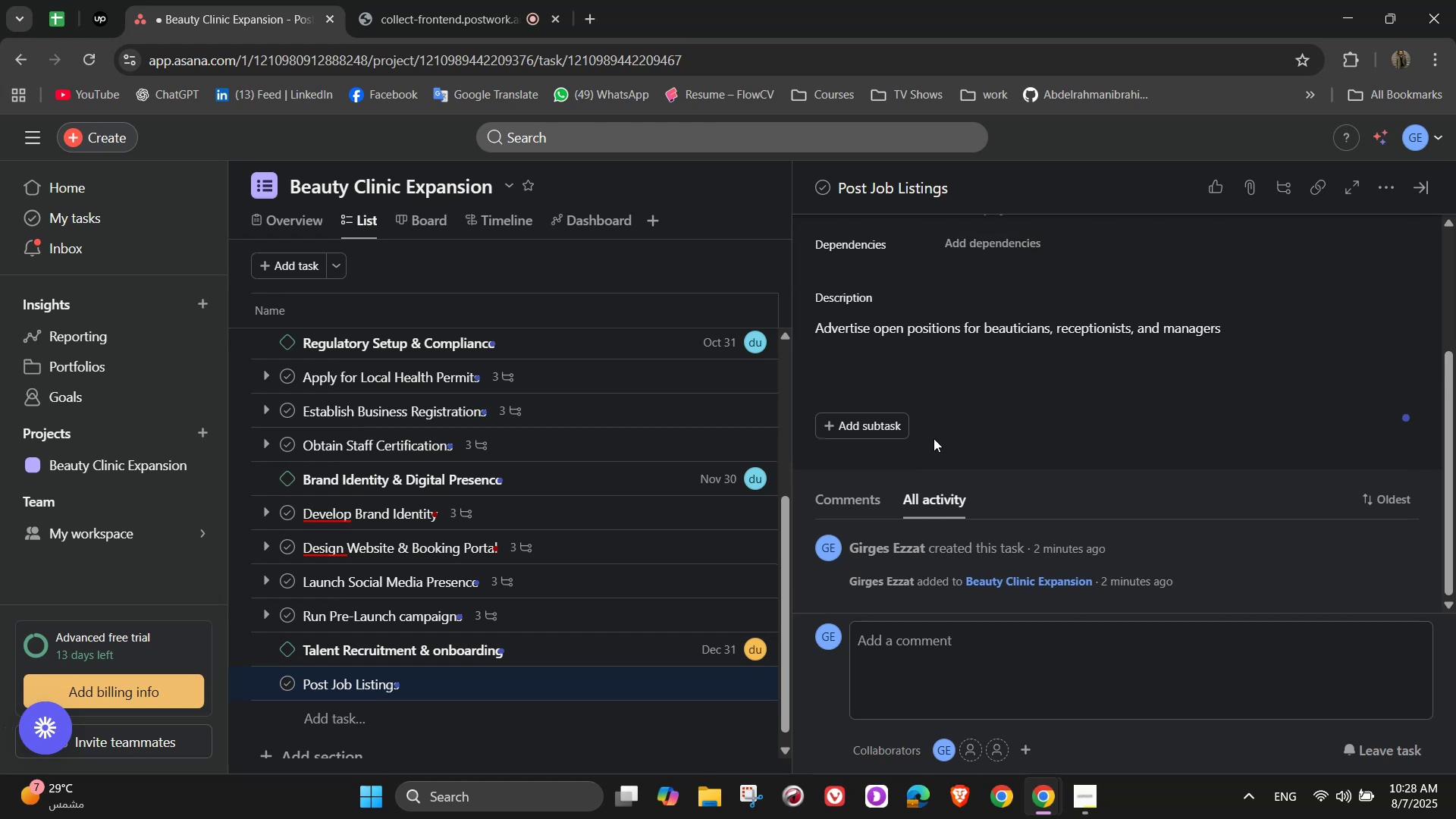 
double_click([906, 422])
 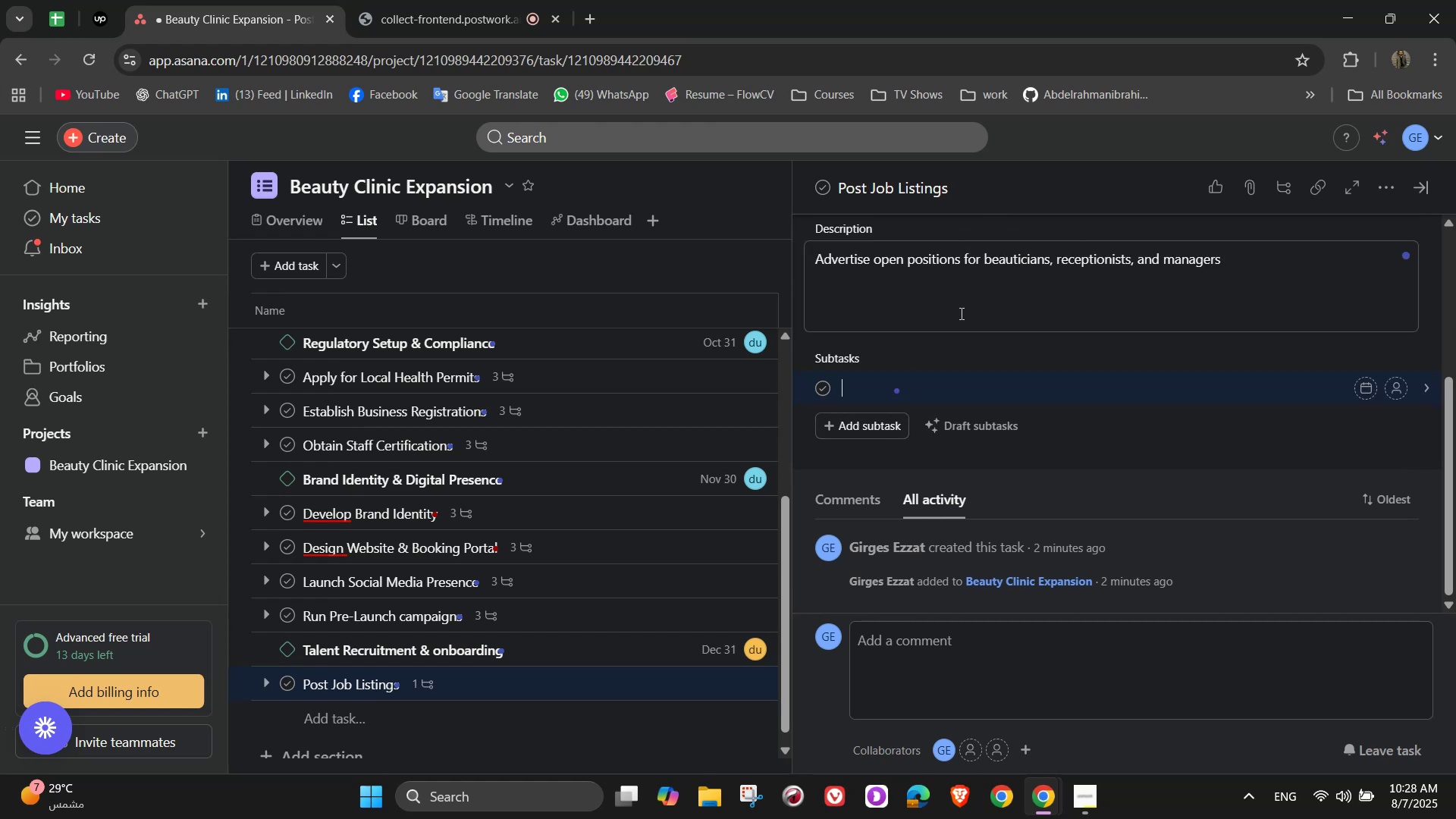 
type(Write attractive job descriptions)
 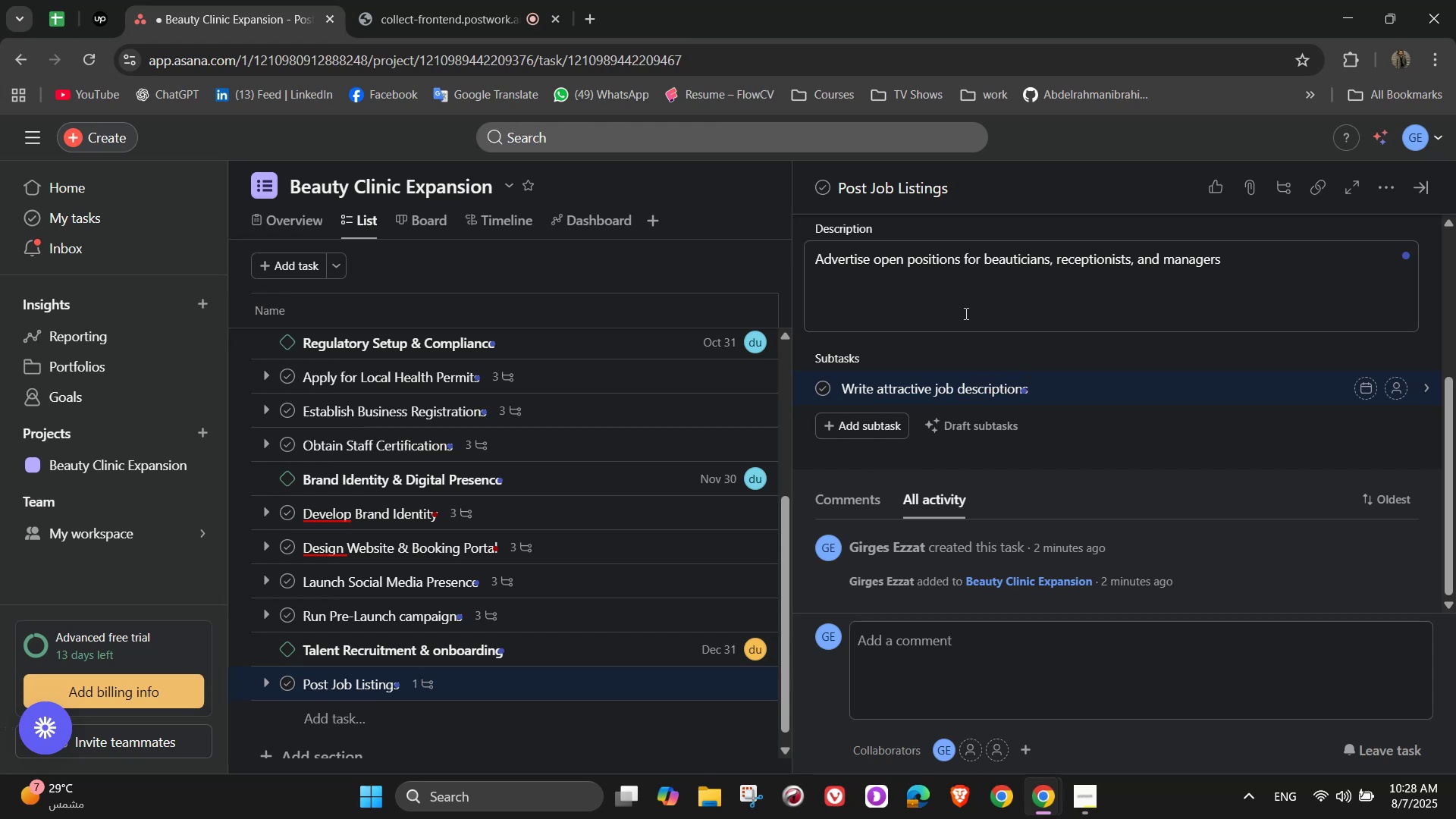 
key(NumpadEnter)
type(Post on hiring platforms )
key(Backspace)
key(NumpadEnter)
type(Promote on social media)
 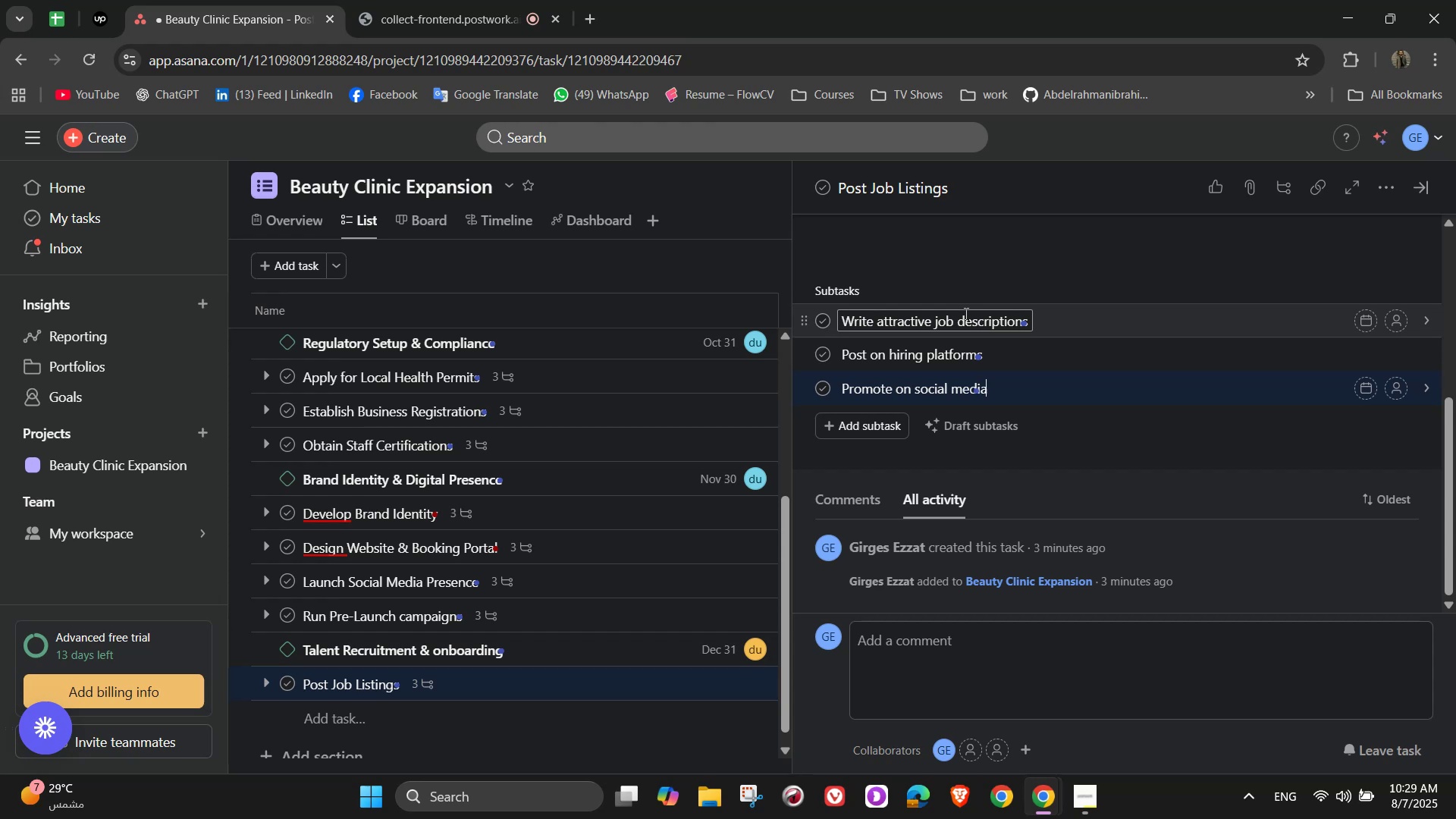 
scroll: coordinate [1213, 479], scroll_direction: up, amount: 7.0
 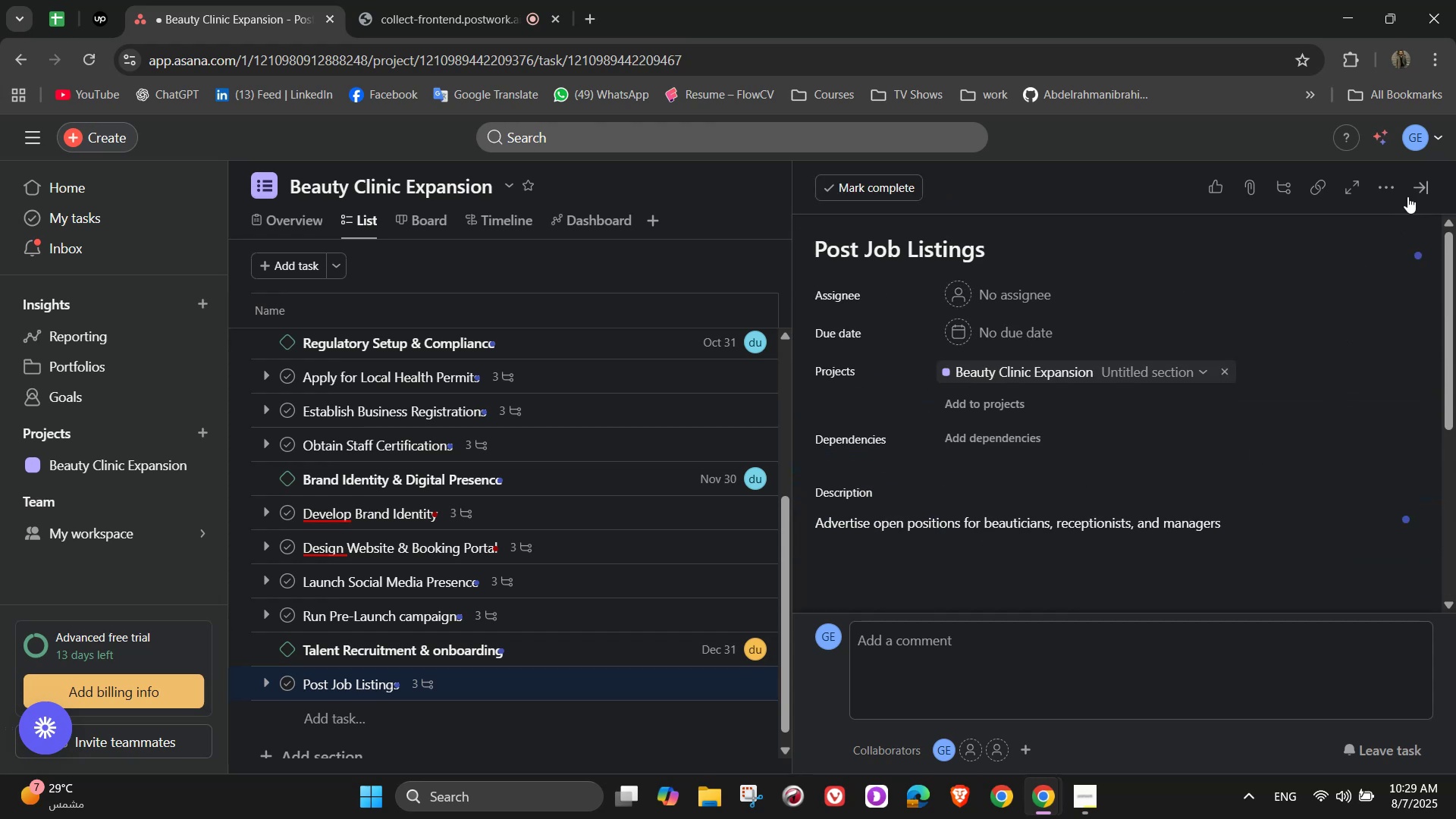 
left_click([1419, 188])
 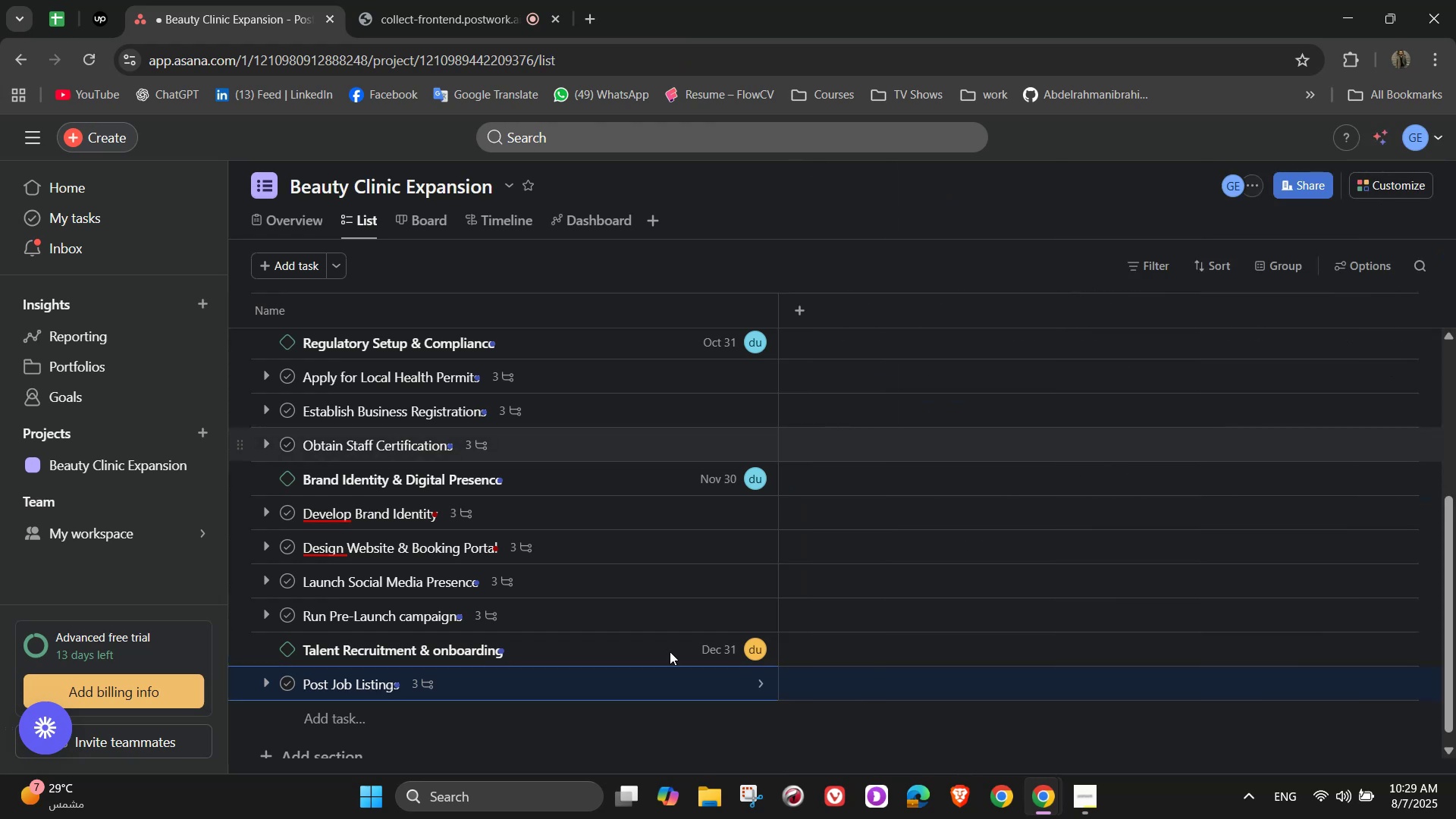 
scroll: coordinate [533, 729], scroll_direction: down, amount: 5.0
 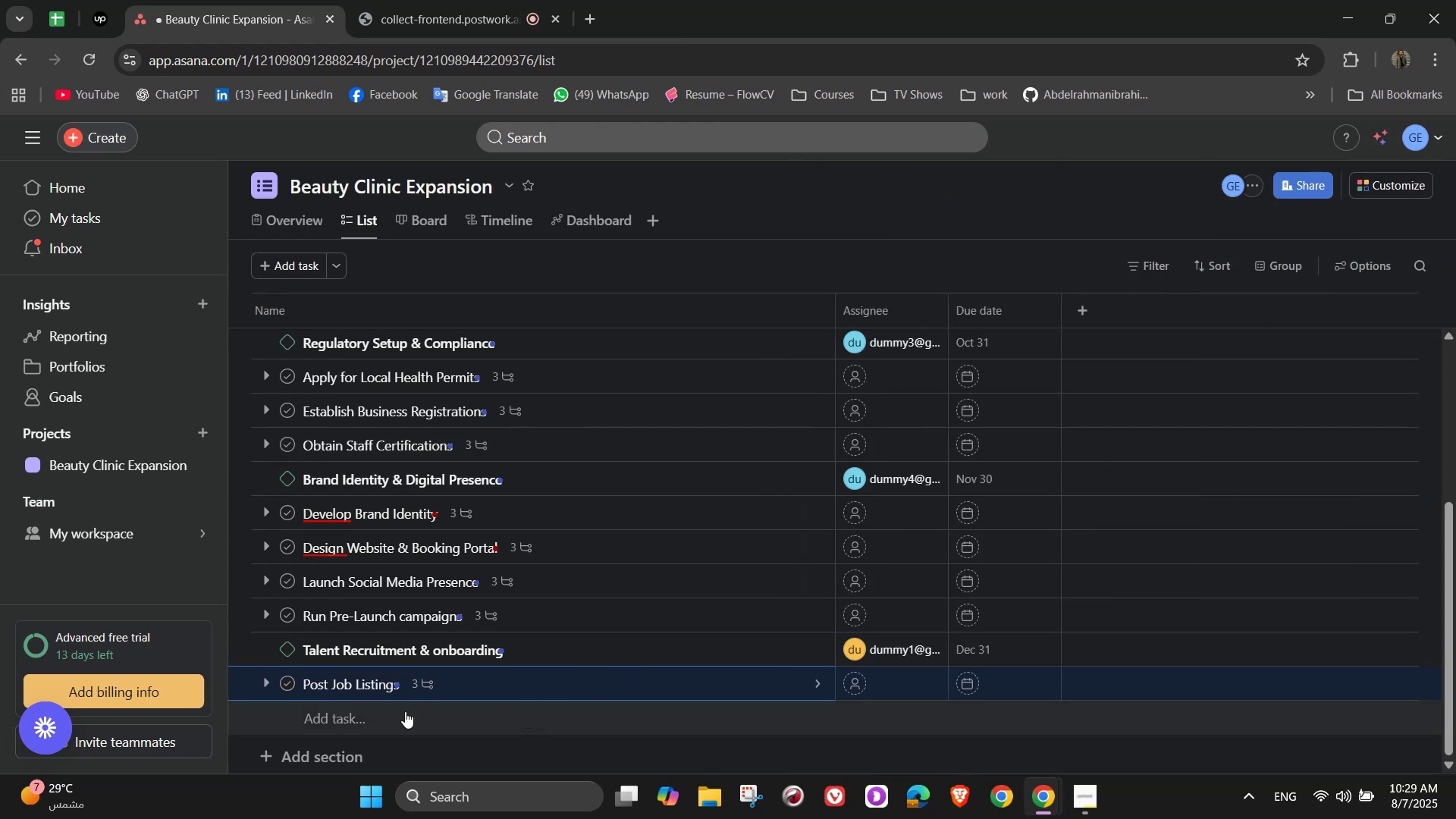 
left_click([384, 723])
 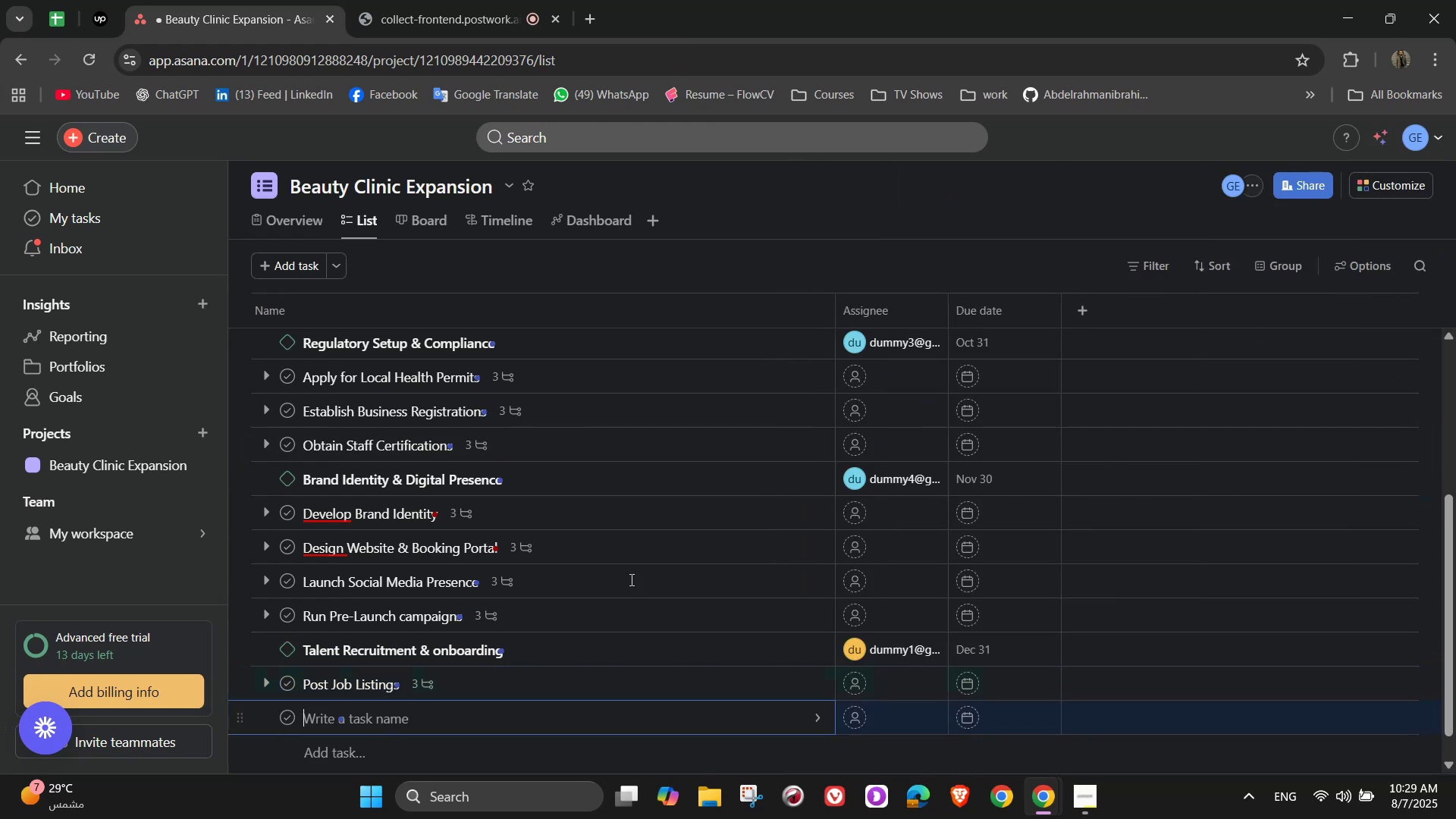 
scroll: coordinate [607, 607], scroll_direction: down, amount: 4.0
 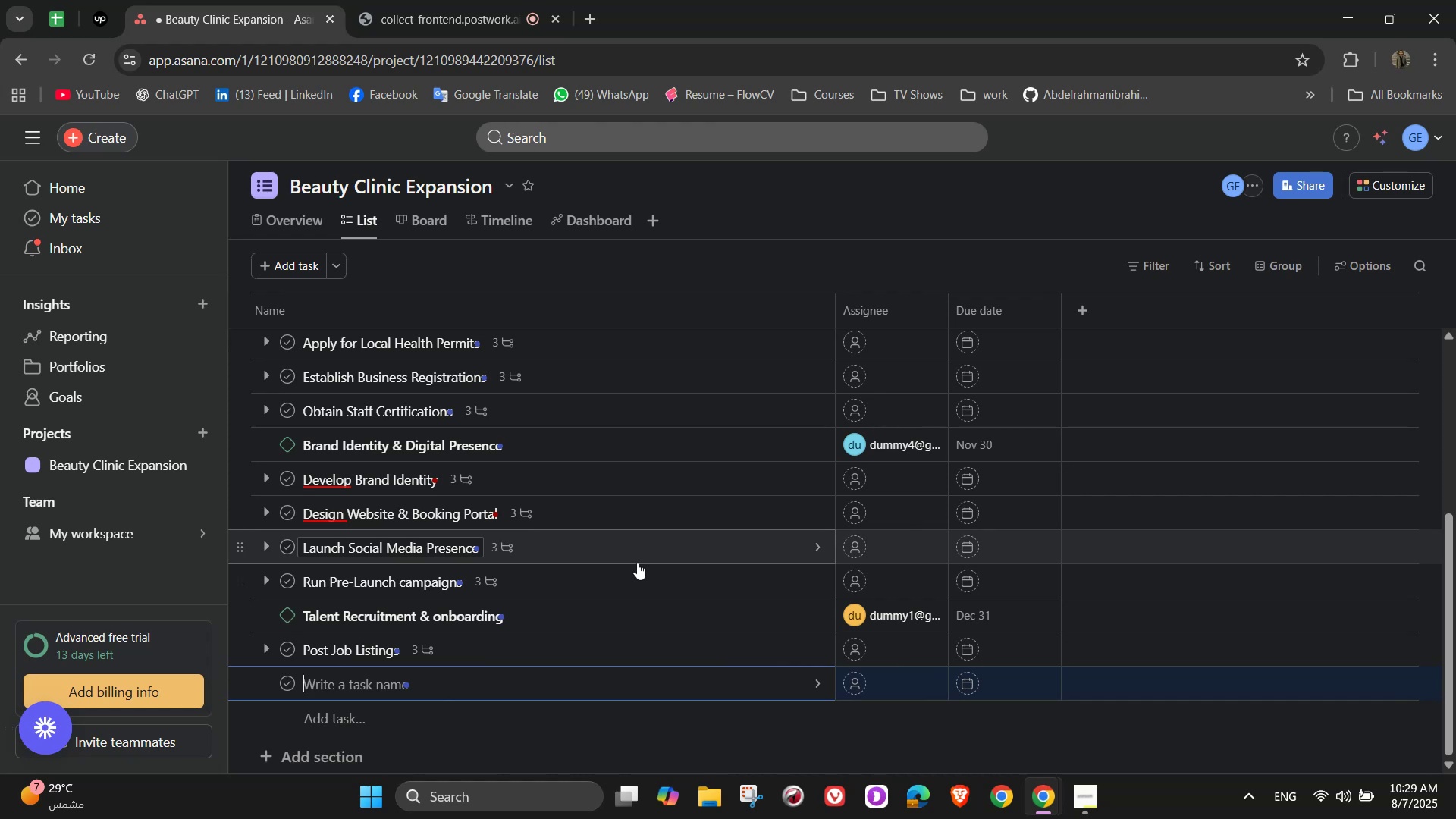 
type(Interview and hiring )
key(Backspace)
key(Backspace)
key(Backspace)
key(Backspace)
type(e staff)
 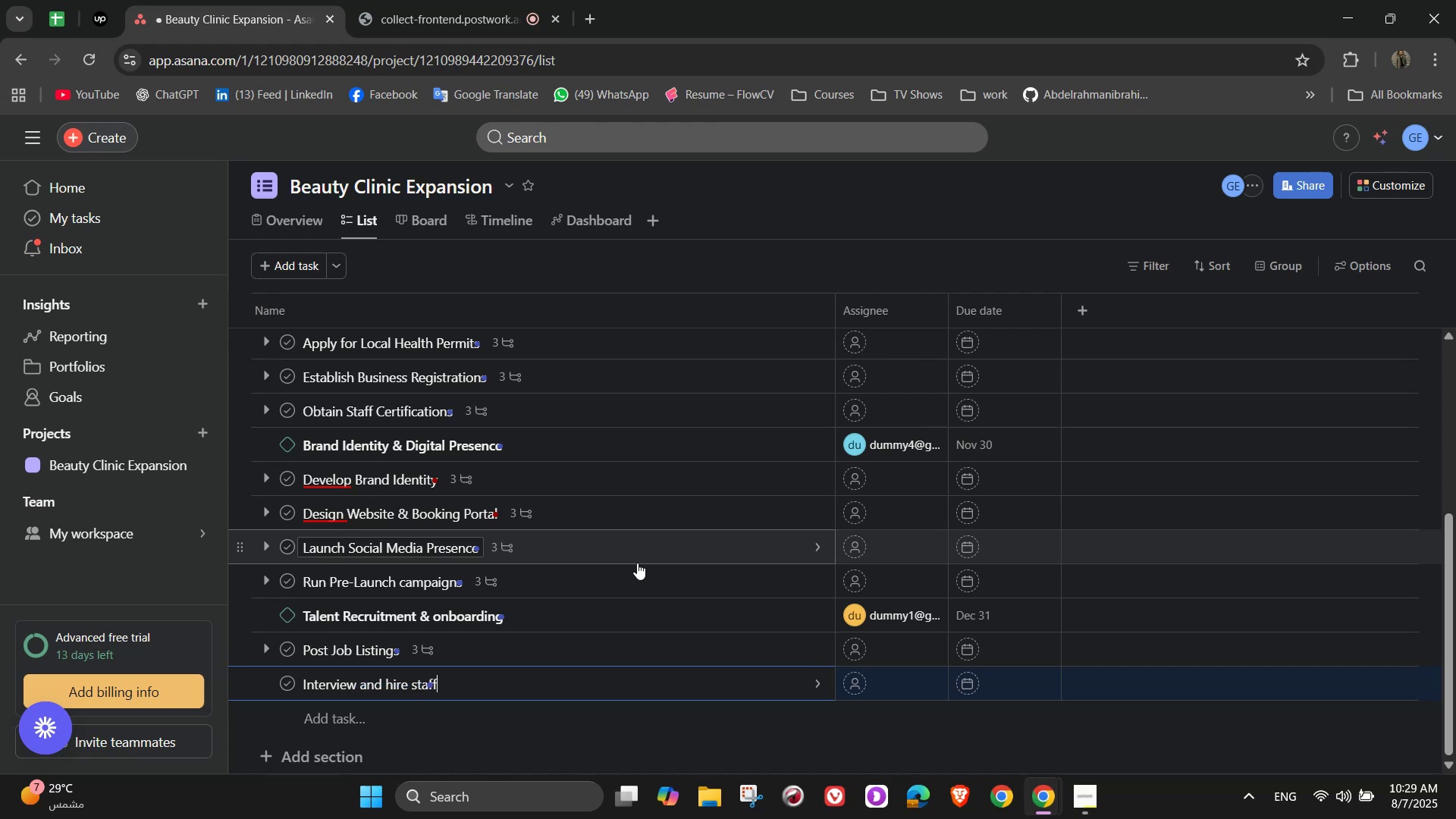 
left_click([820, 680])
 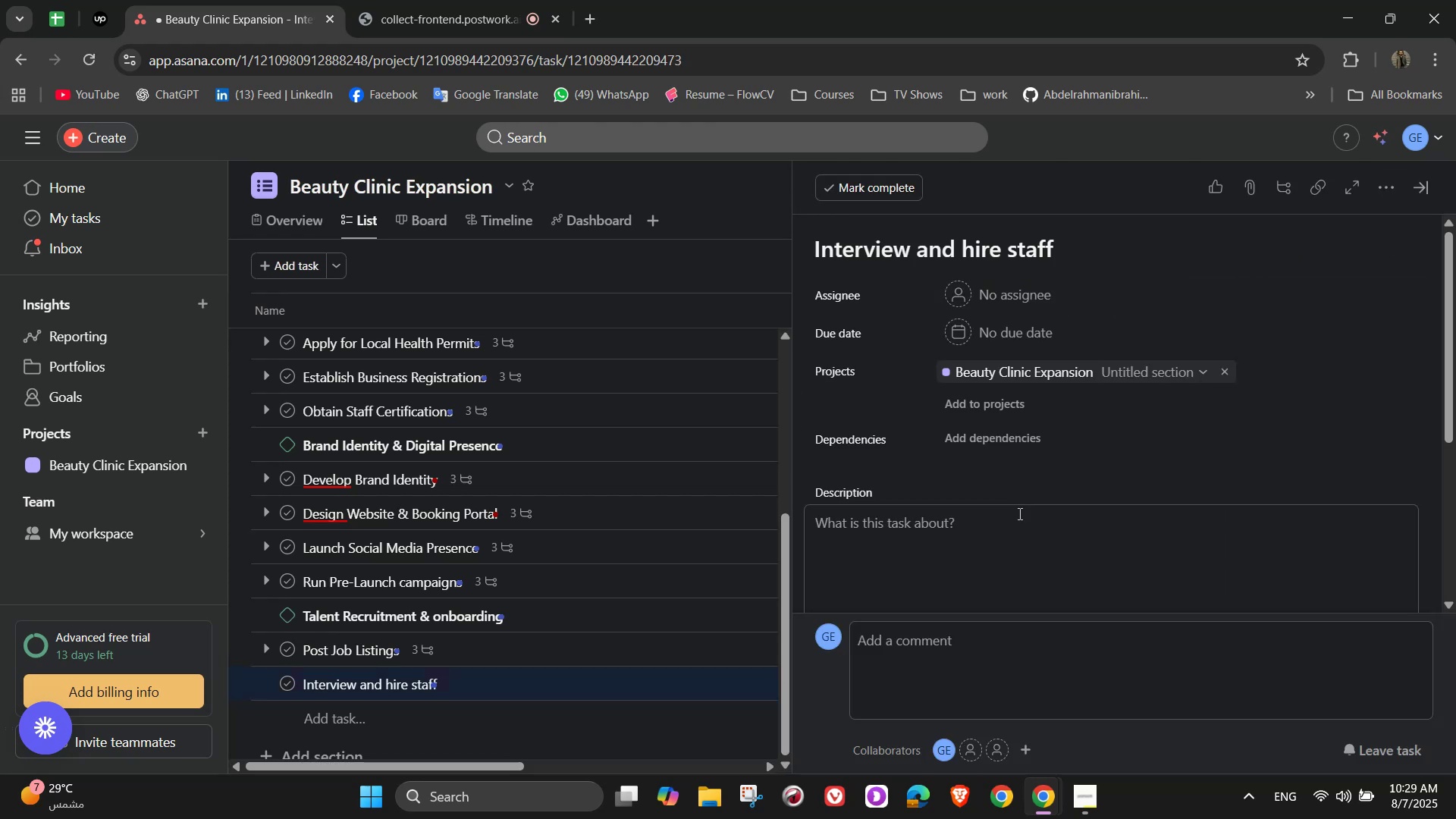 
left_click([975, 544])
 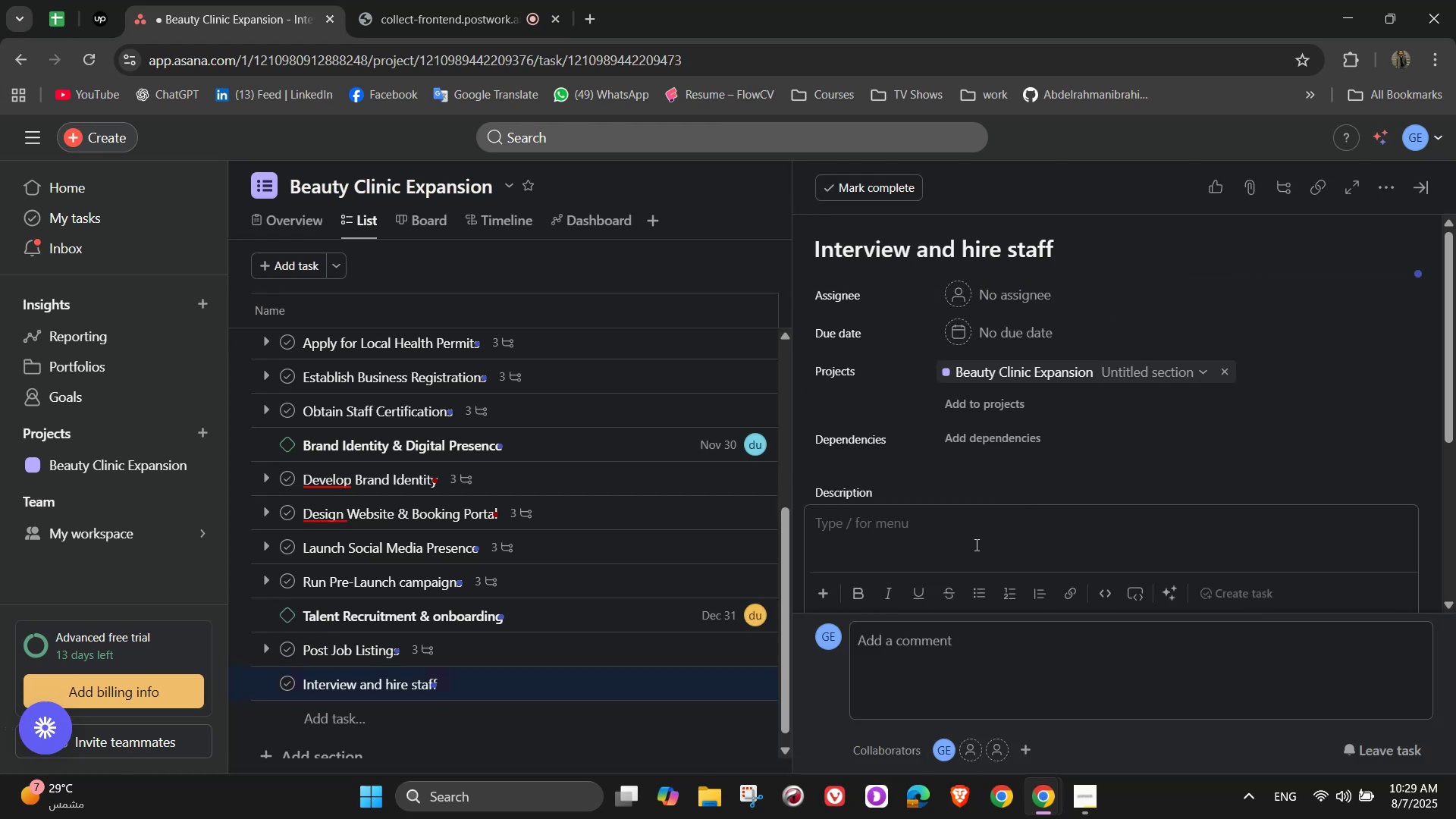 
type(Shortlist )
key(Backspace)
type( and onboard skilled professional )
key(Backspace)
type(s for various roles)
 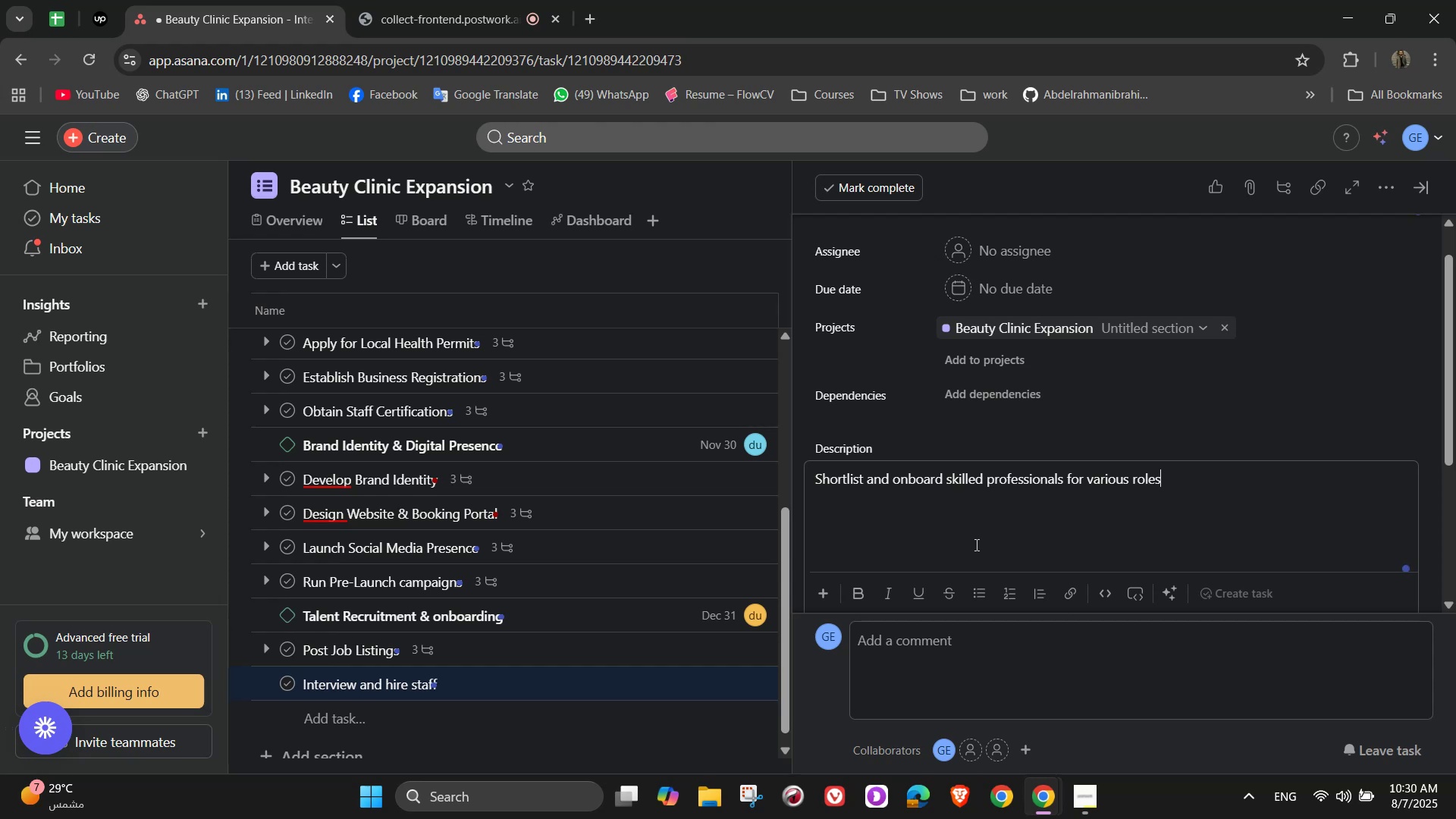 
scroll: coordinate [940, 515], scroll_direction: down, amount: 2.0
 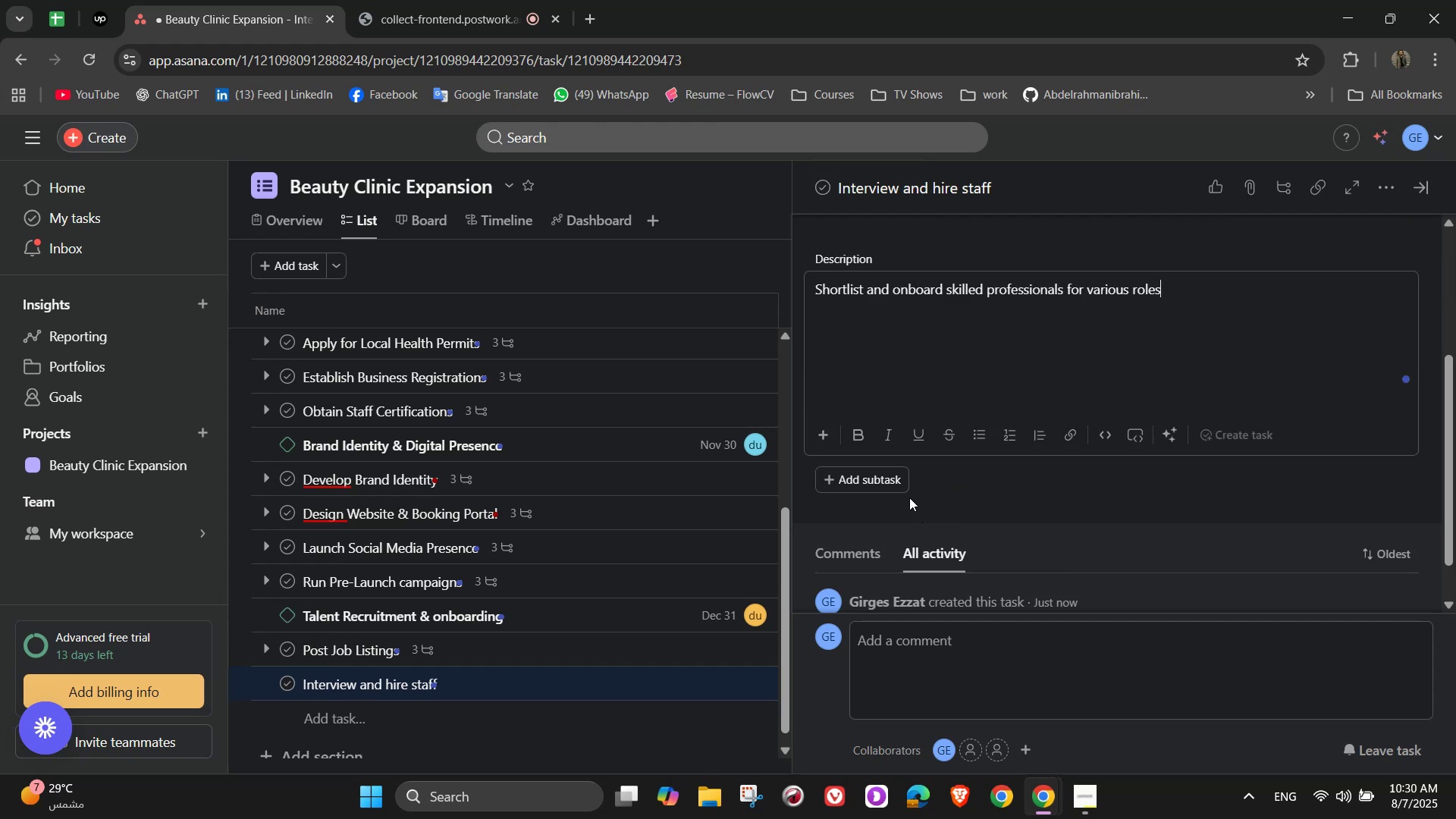 
left_click([906, 480])
 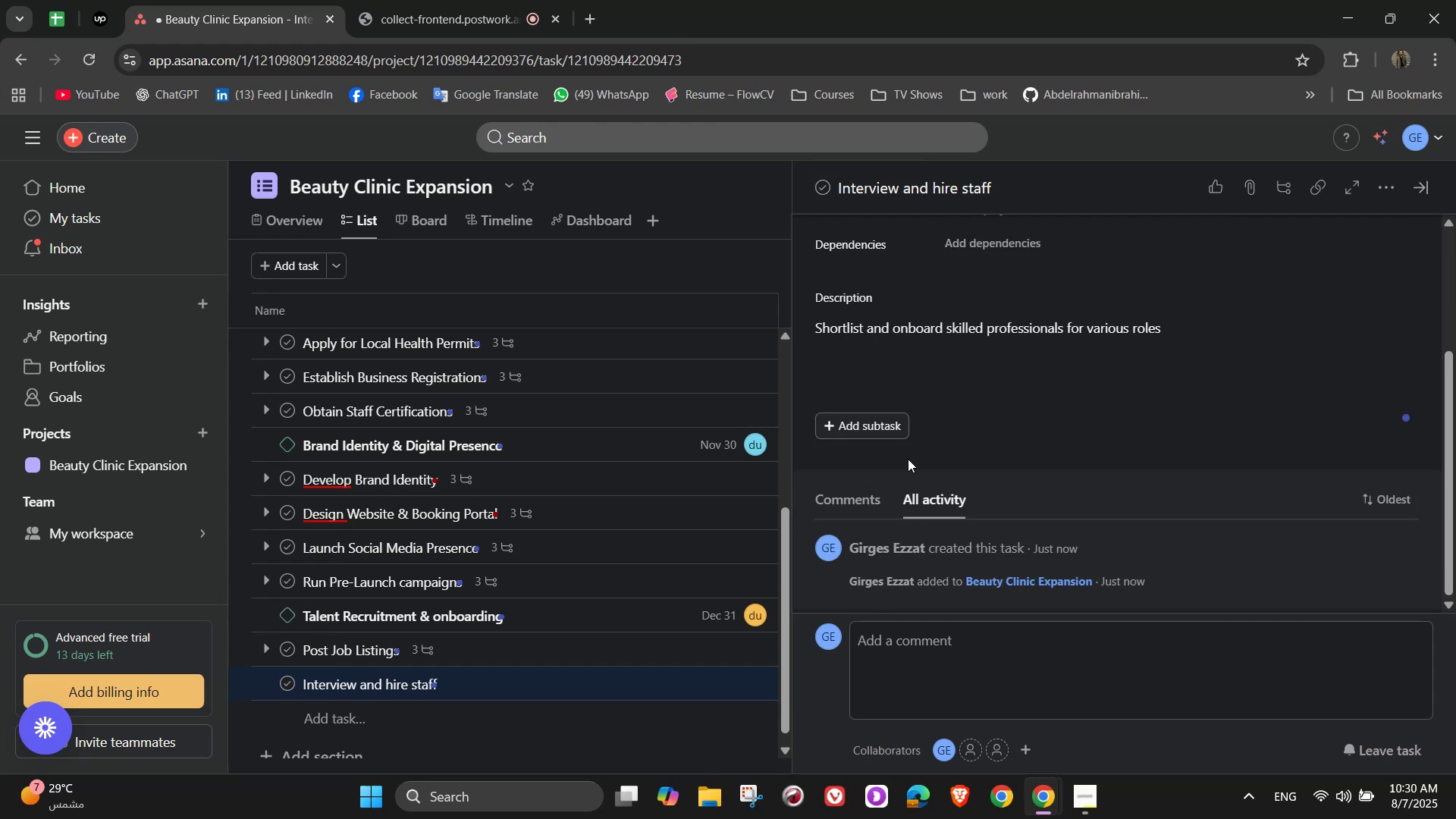 
left_click([894, 435])
 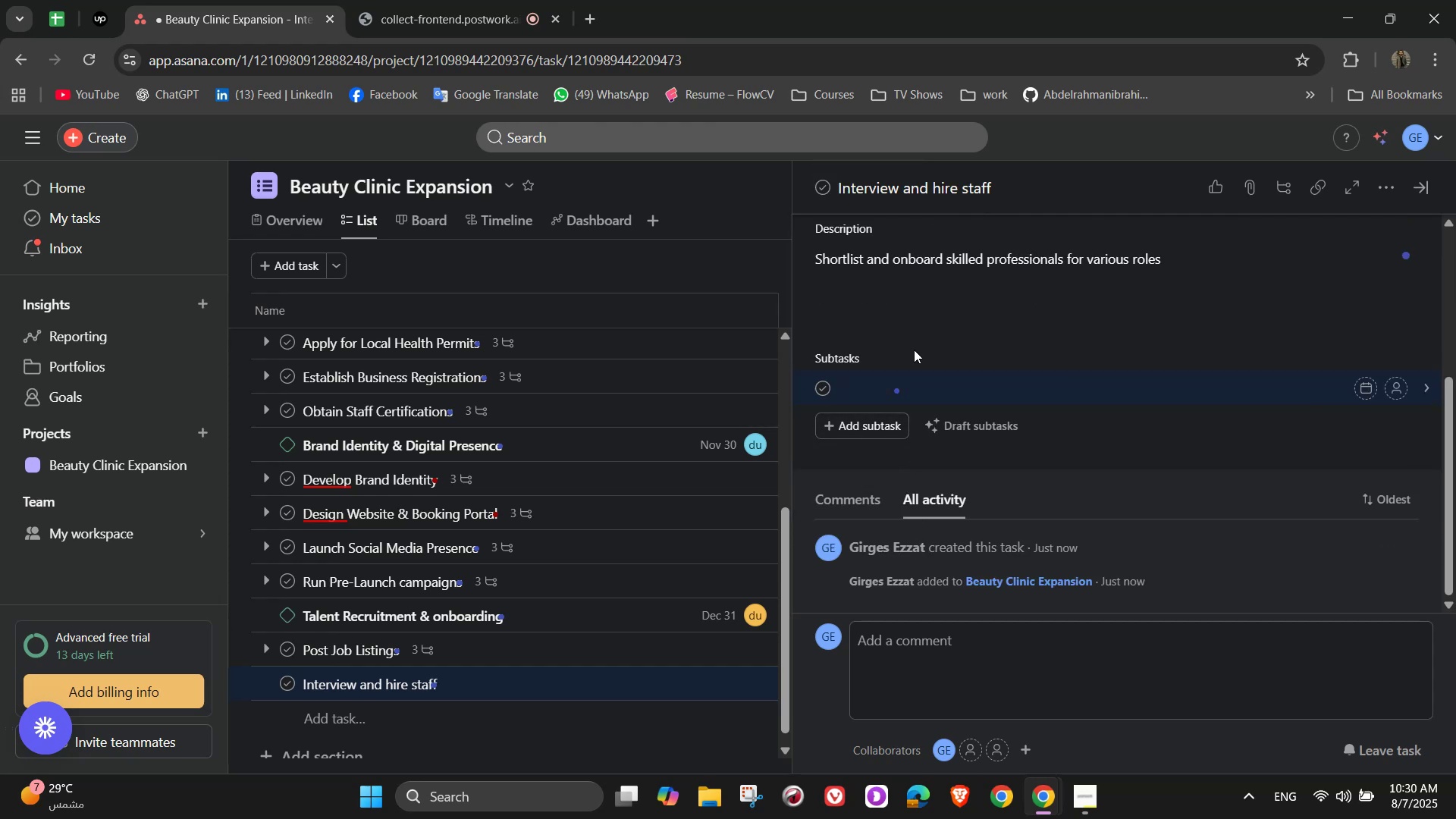 
type(Schedual )
key(Backspace)
type(e )
key(Backspace)
type( i)
key(Backspace)
key(Backspace)
key(Backspace)
key(Backspace)
key(Backspace)
type(le interviews)
key(NumpadEnter)
type(Evaluae)
key(Backspace)
type(te candidates using scoring criteria)
 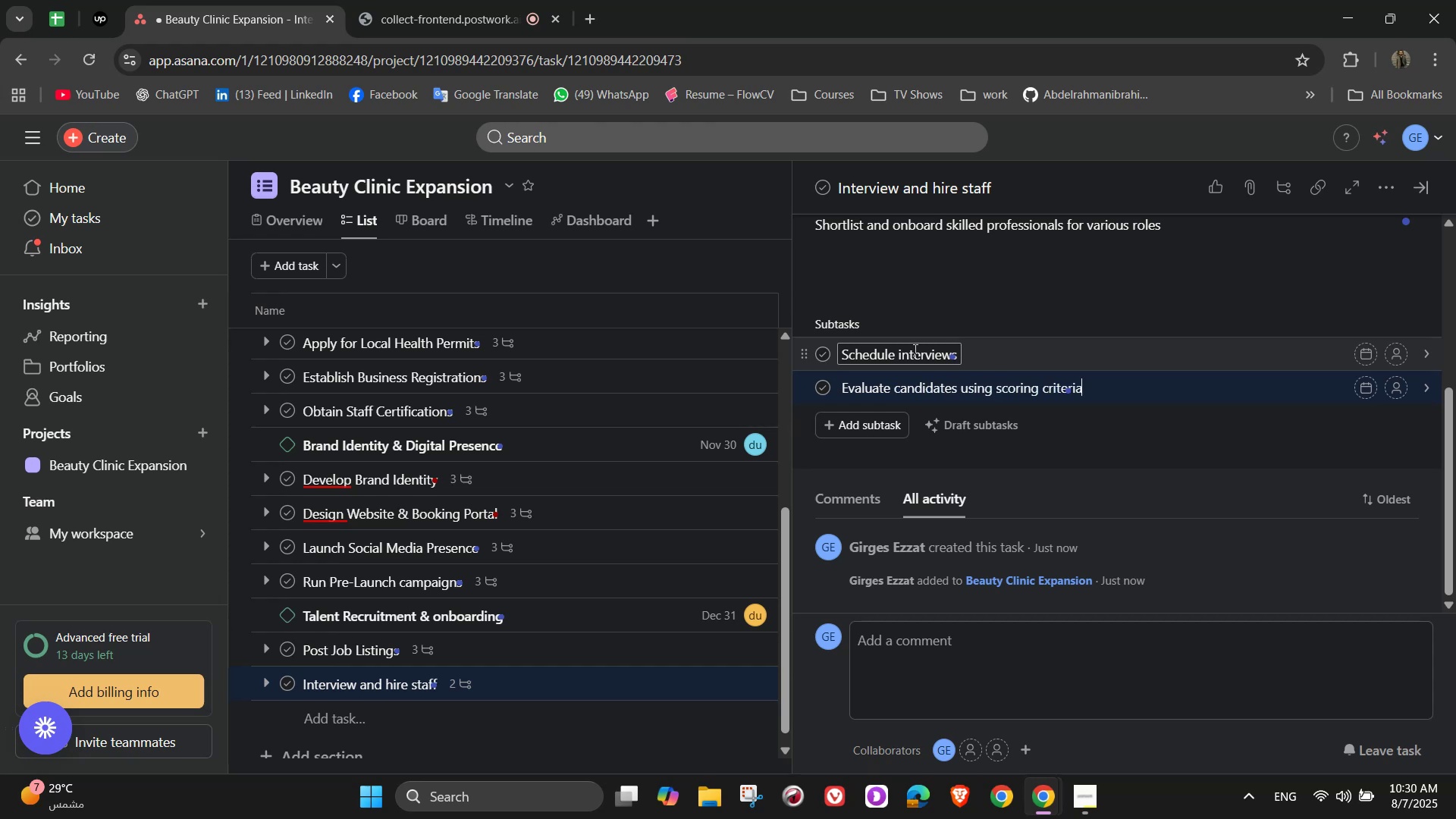 
key(NumpadEnter)
type(end offer letters and collect documentation)
 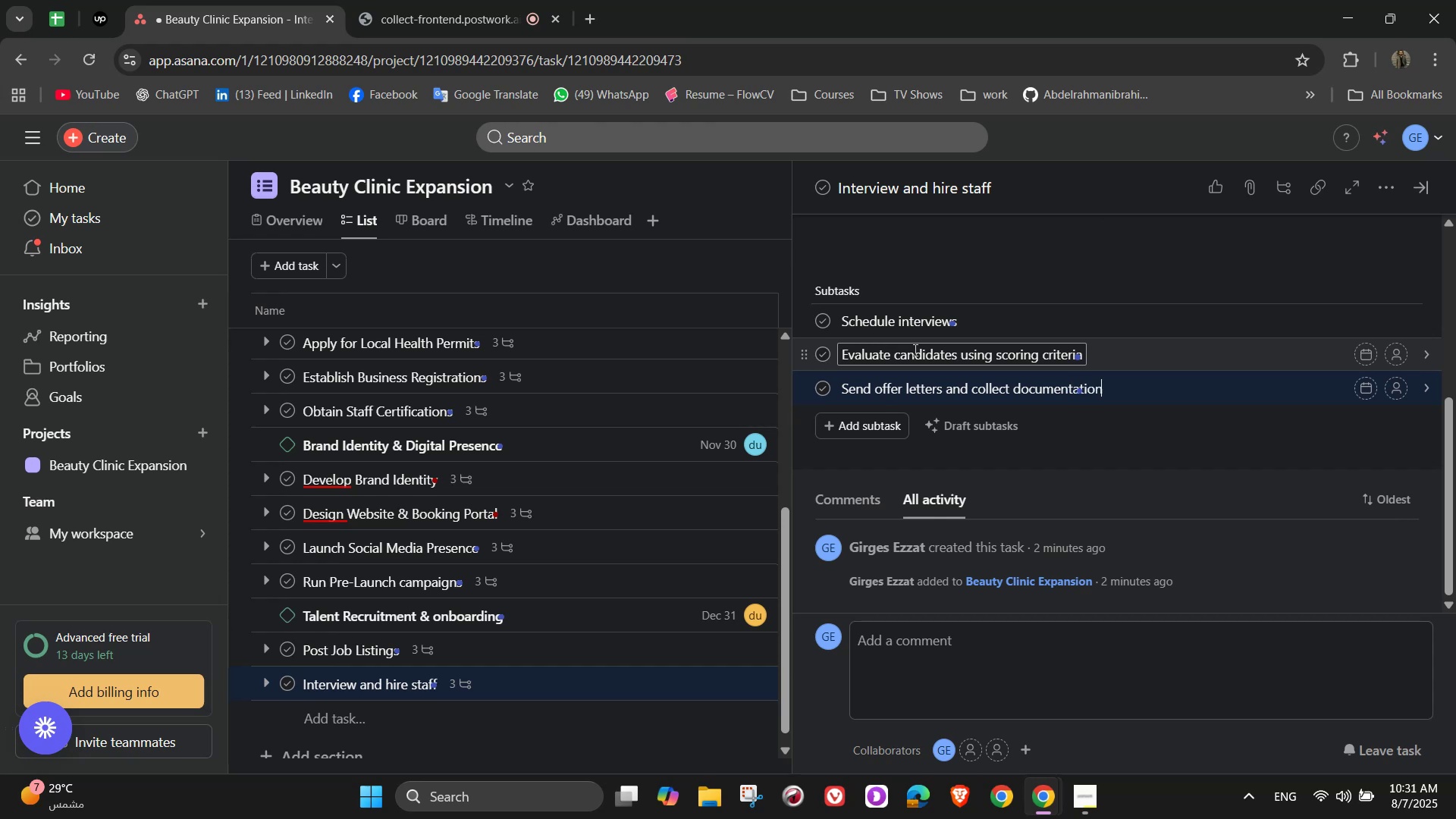 
wait(12.65)
 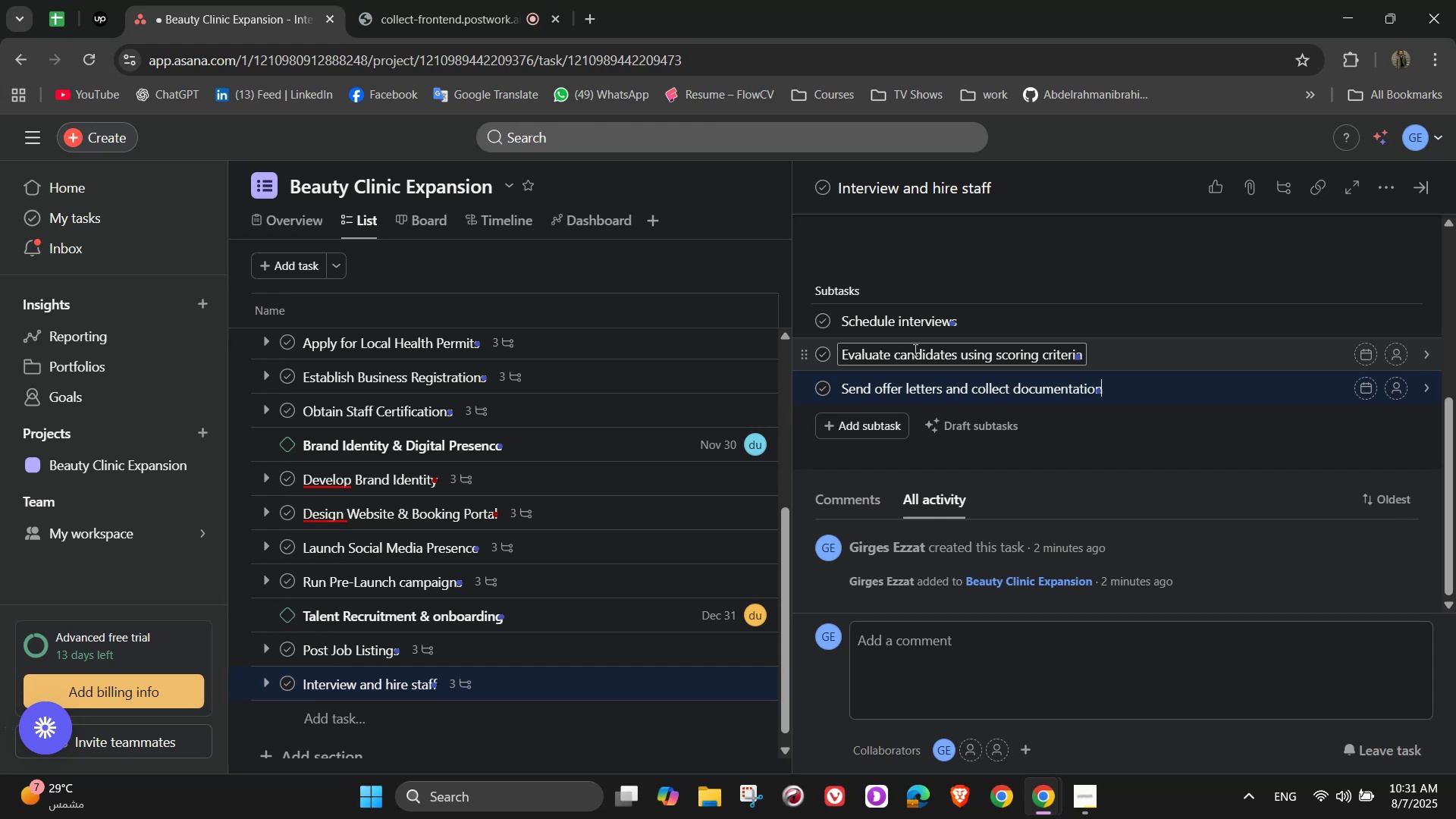 
scroll: coordinate [1115, 431], scroll_direction: up, amount: 5.0
 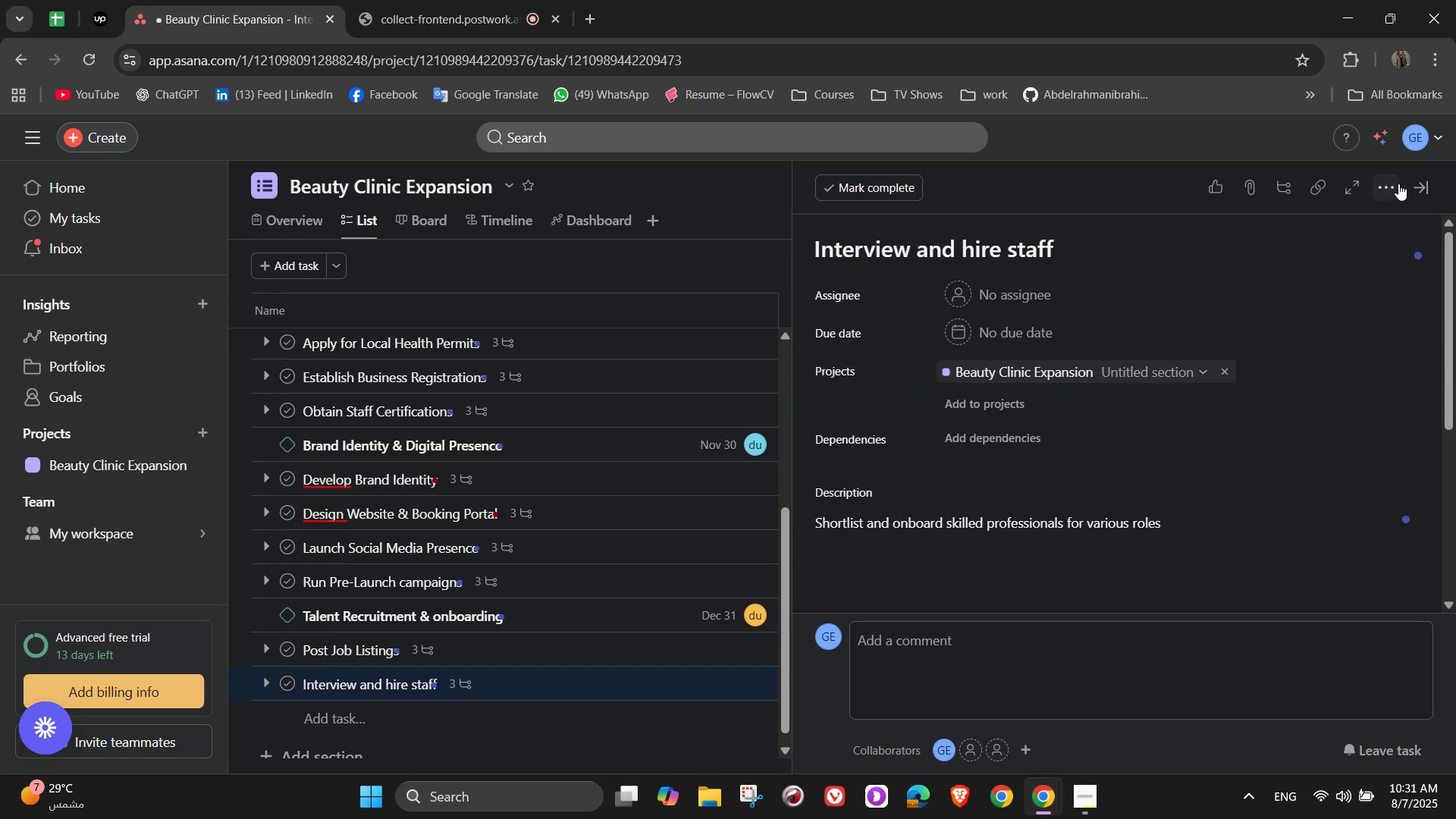 
left_click([1427, 187])
 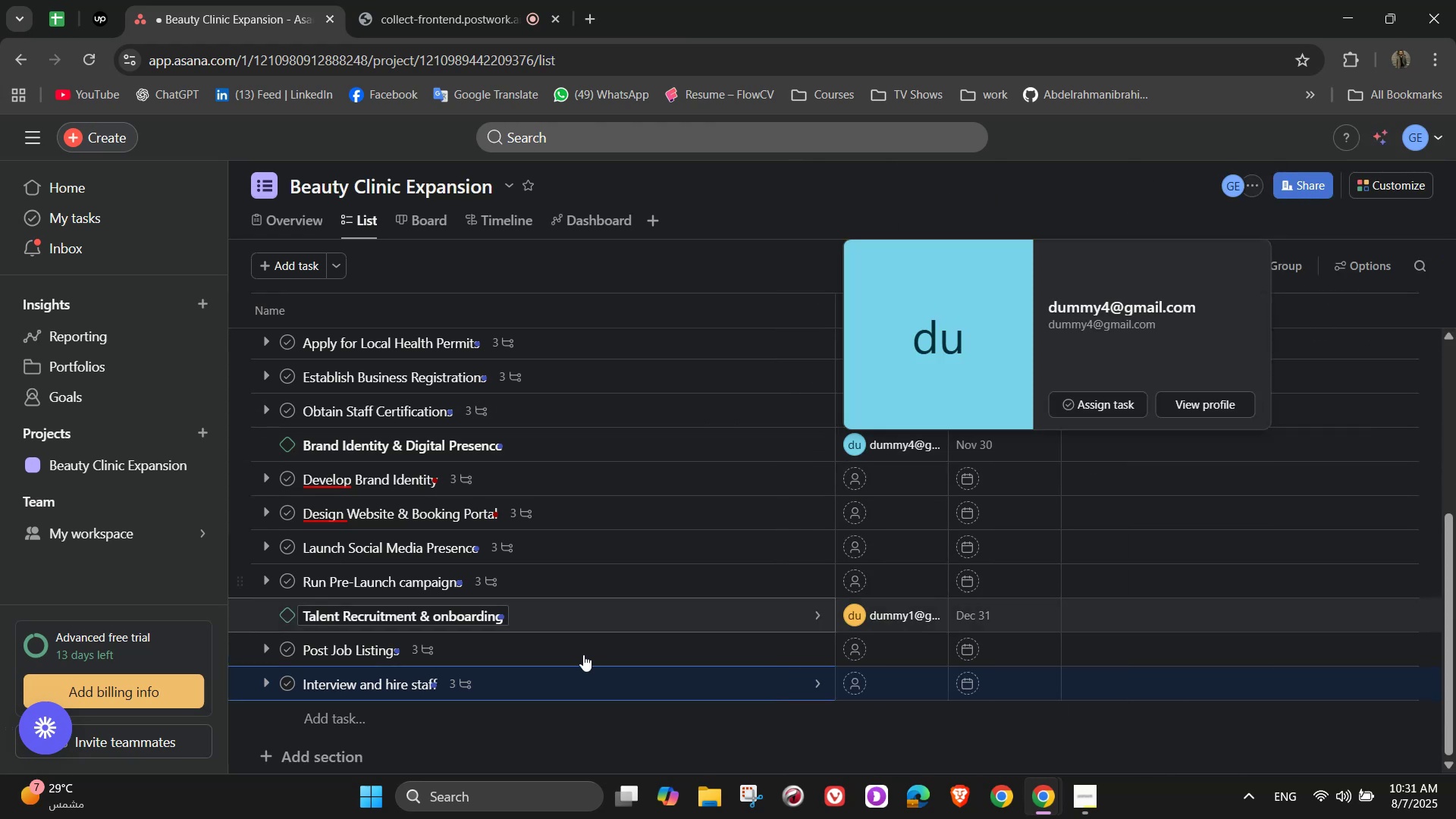 
scroll: coordinate [425, 607], scroll_direction: down, amount: 4.0
 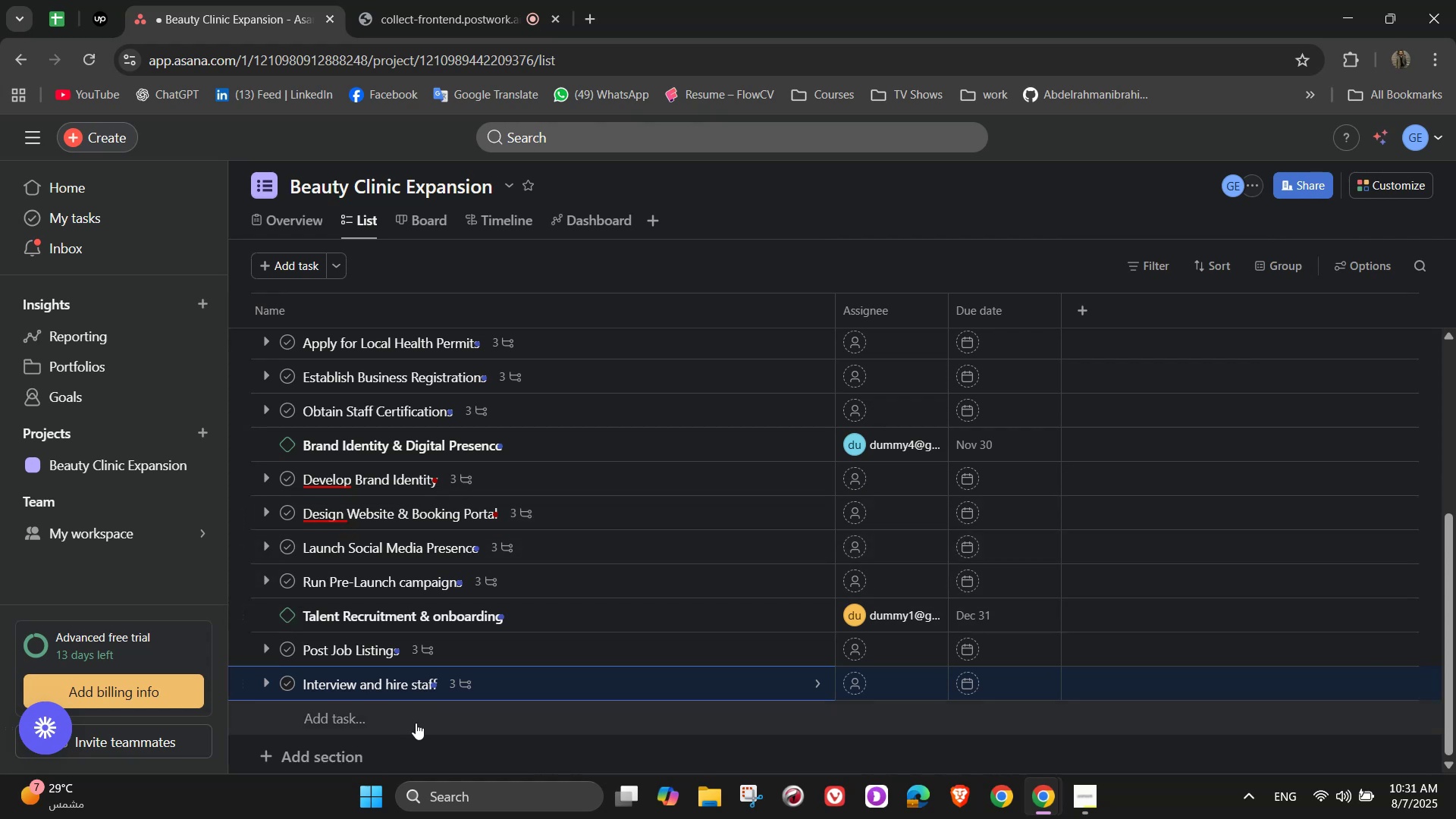 
left_click([416, 723])
 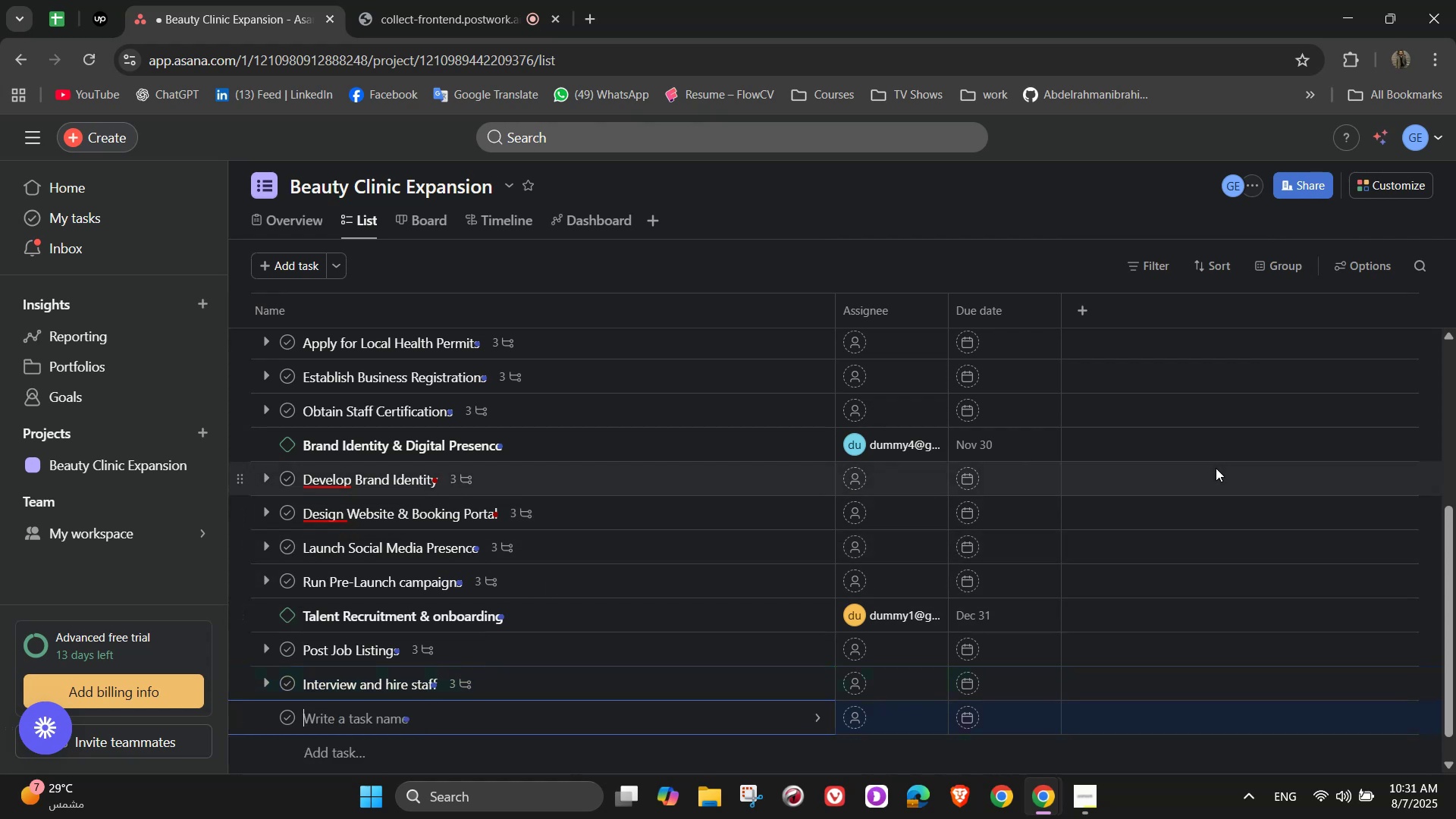 
type(Train in Clinic Protocals)
key(Backspace)
key(Backspace)
key(Backspace)
type(ols)
 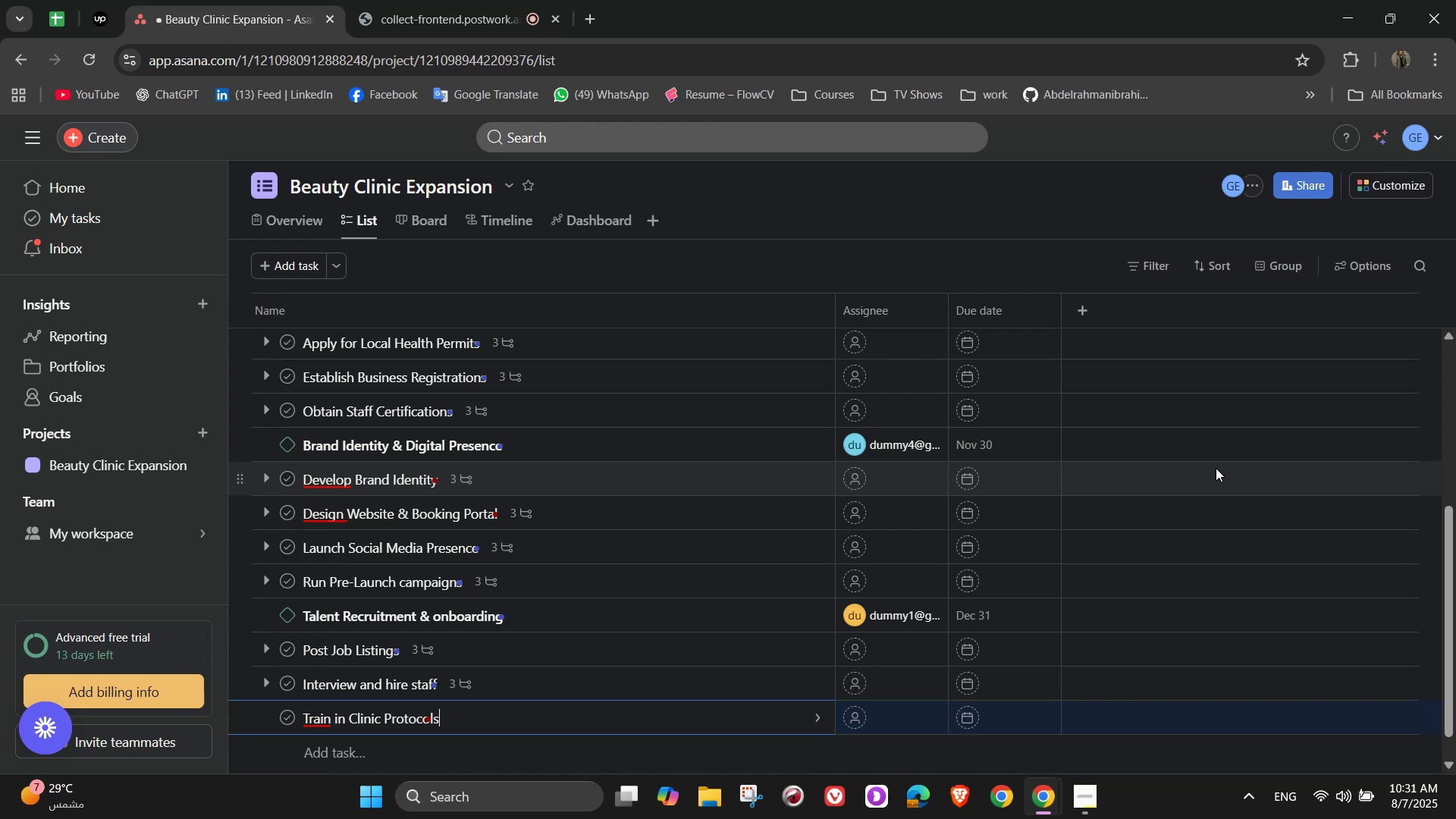 
wait(11.93)
 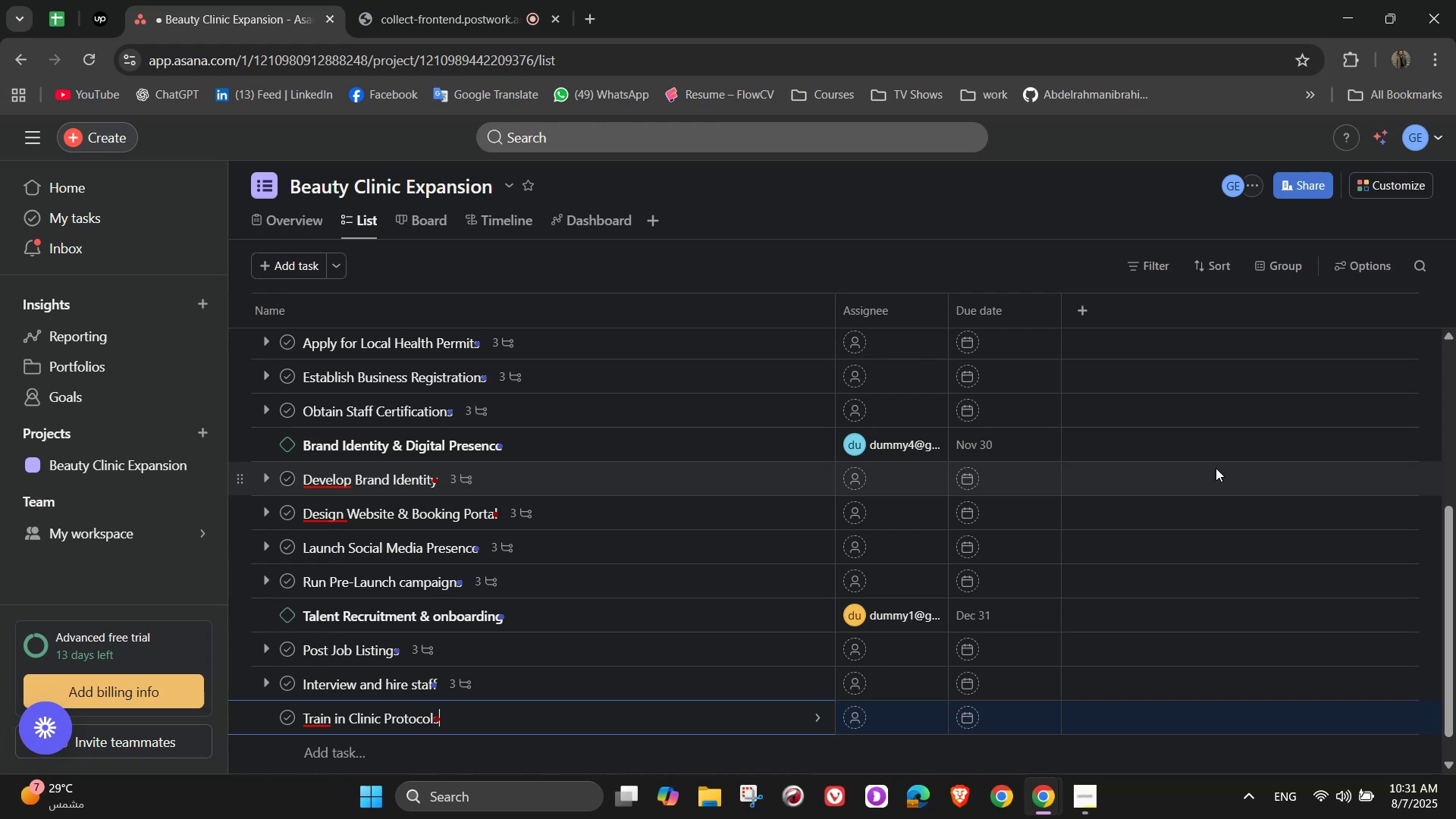 
scroll: coordinate [1165, 508], scroll_direction: down, amount: 3.0
 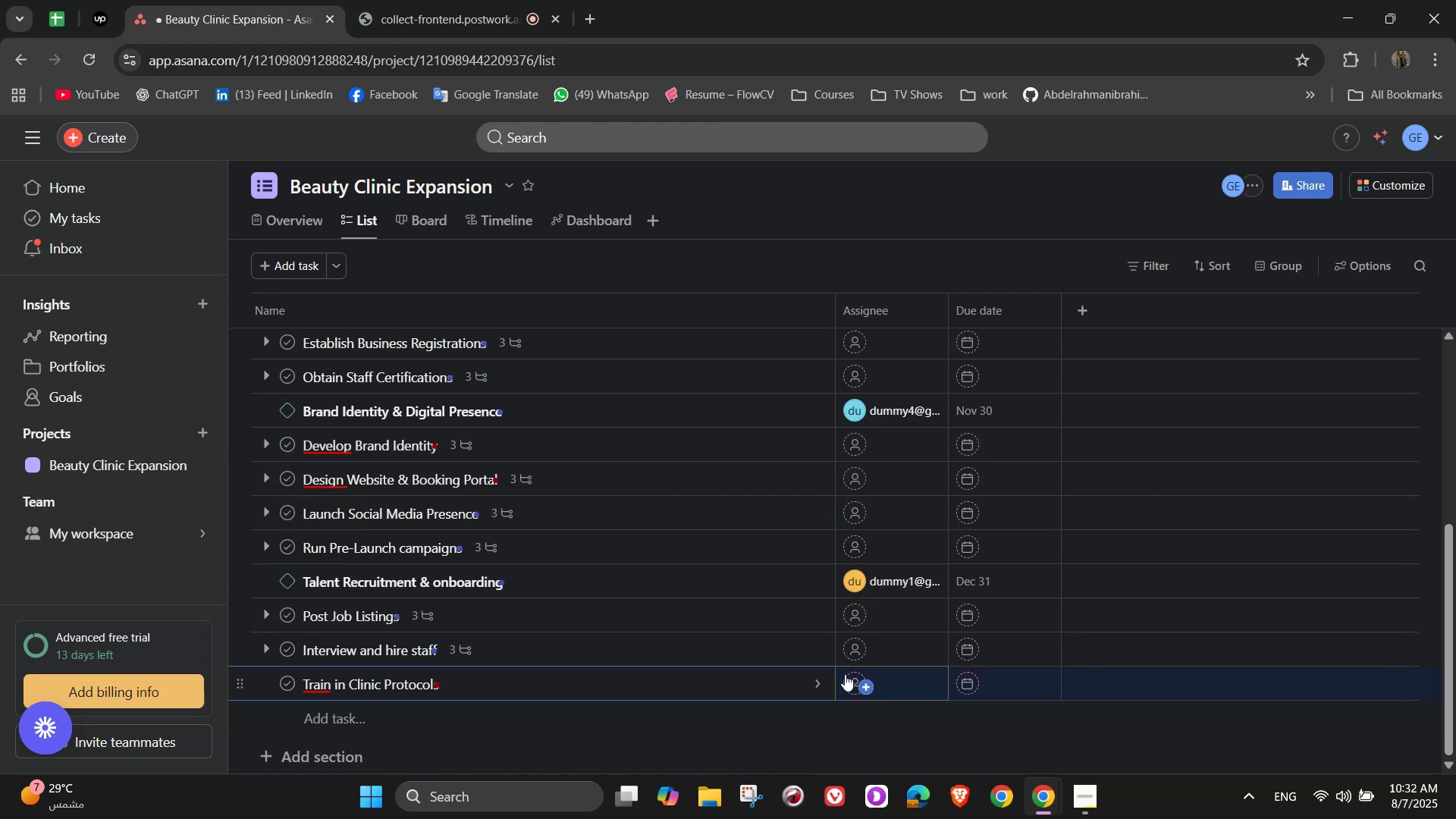 
mouse_move([863, 666])
 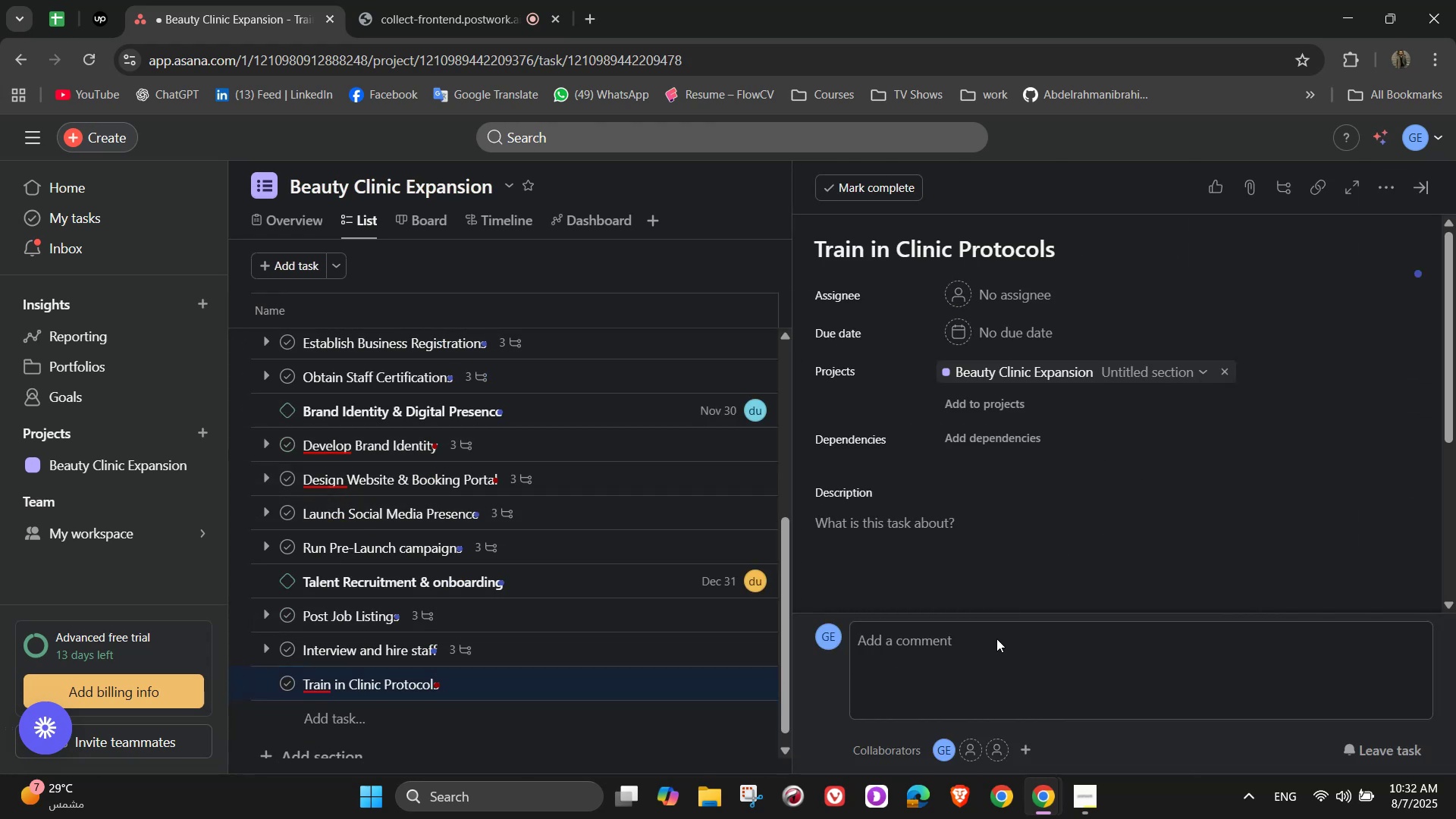 
left_click([993, 654])
 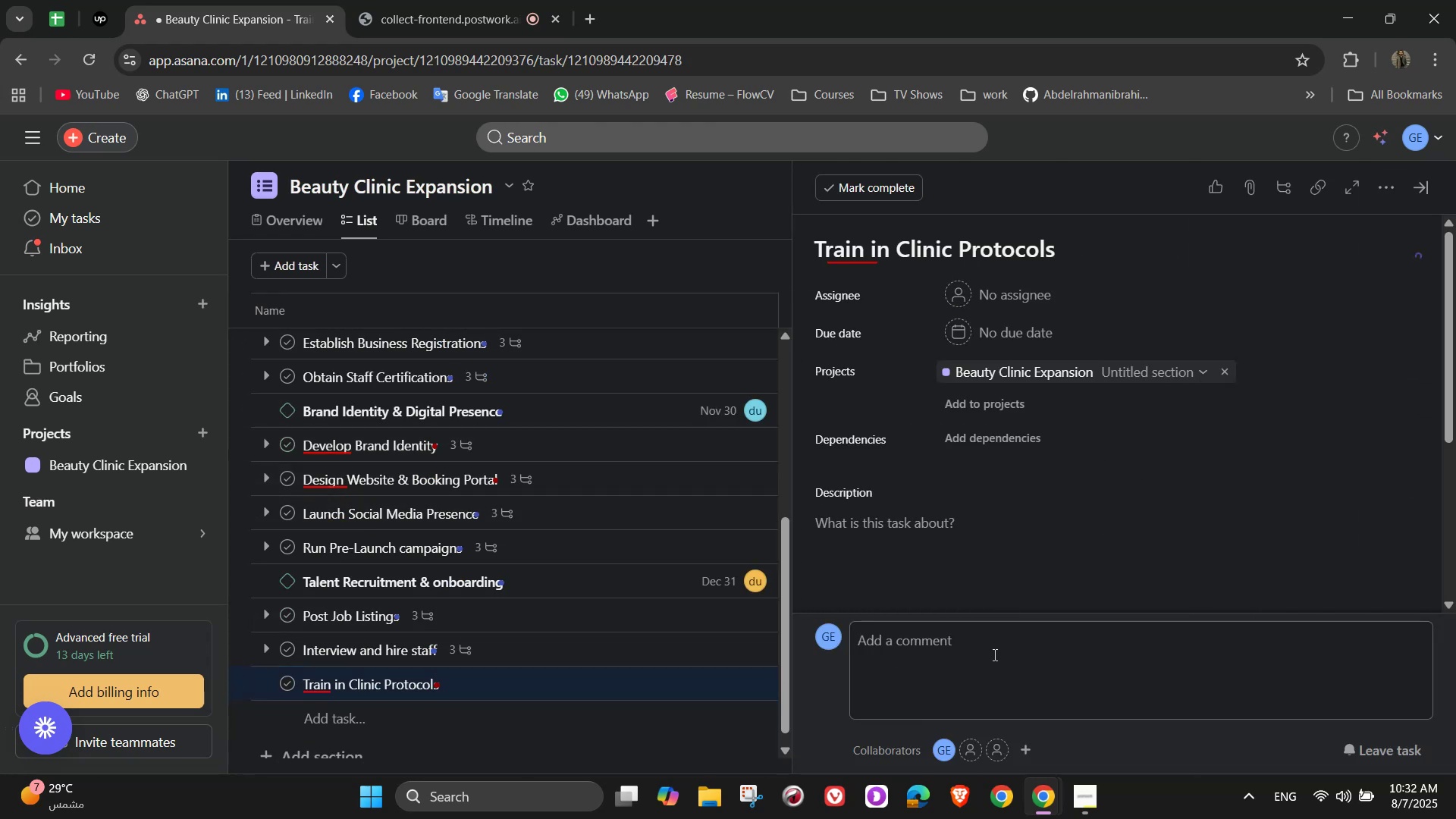 
scroll: coordinate [1012, 563], scroll_direction: down, amount: 2.0
 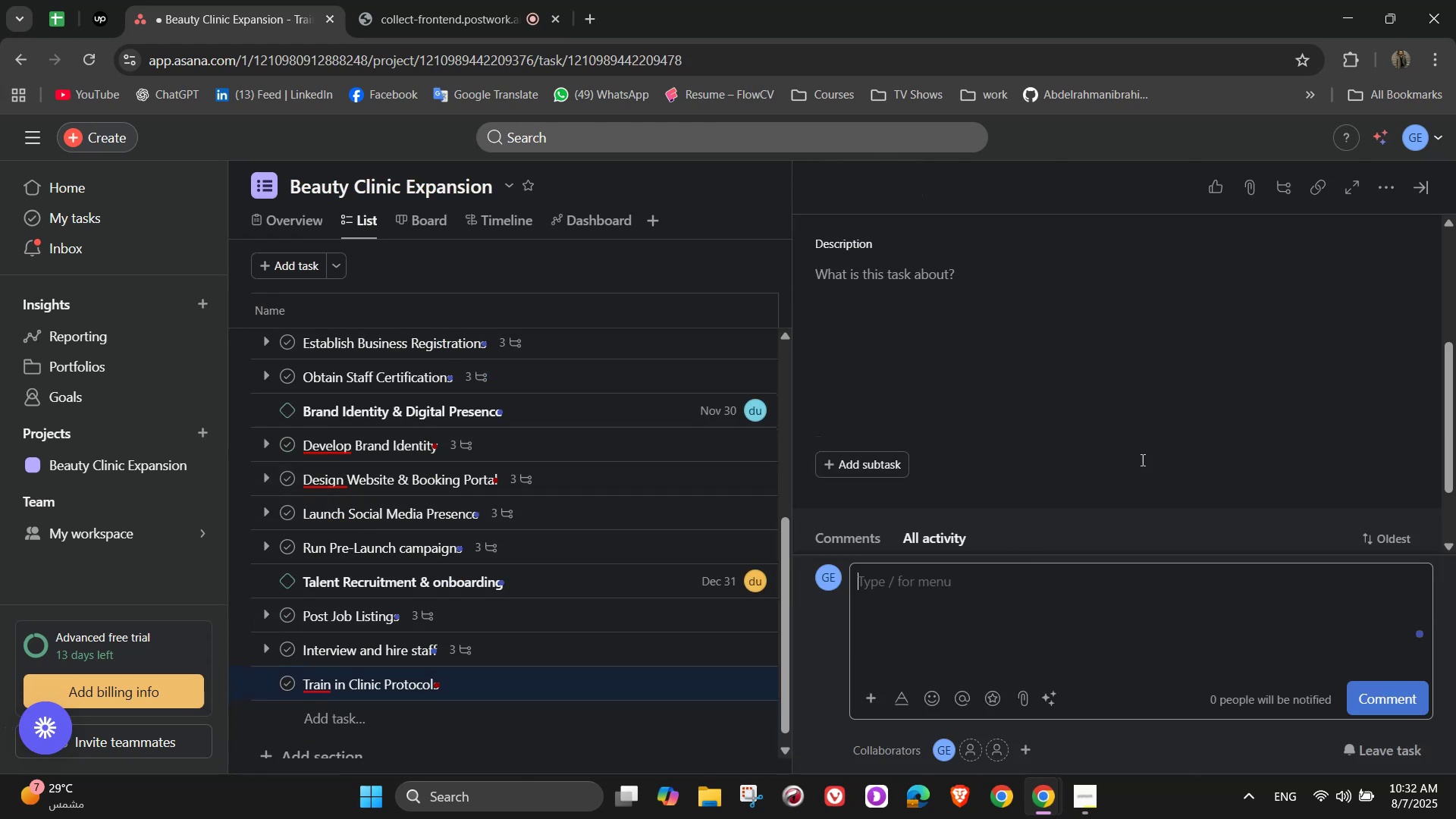 
type(Educate staff on hygiene )
key(Backspace)
type(, customer service )
key(Backspace)
type(, and procedure consistency)
 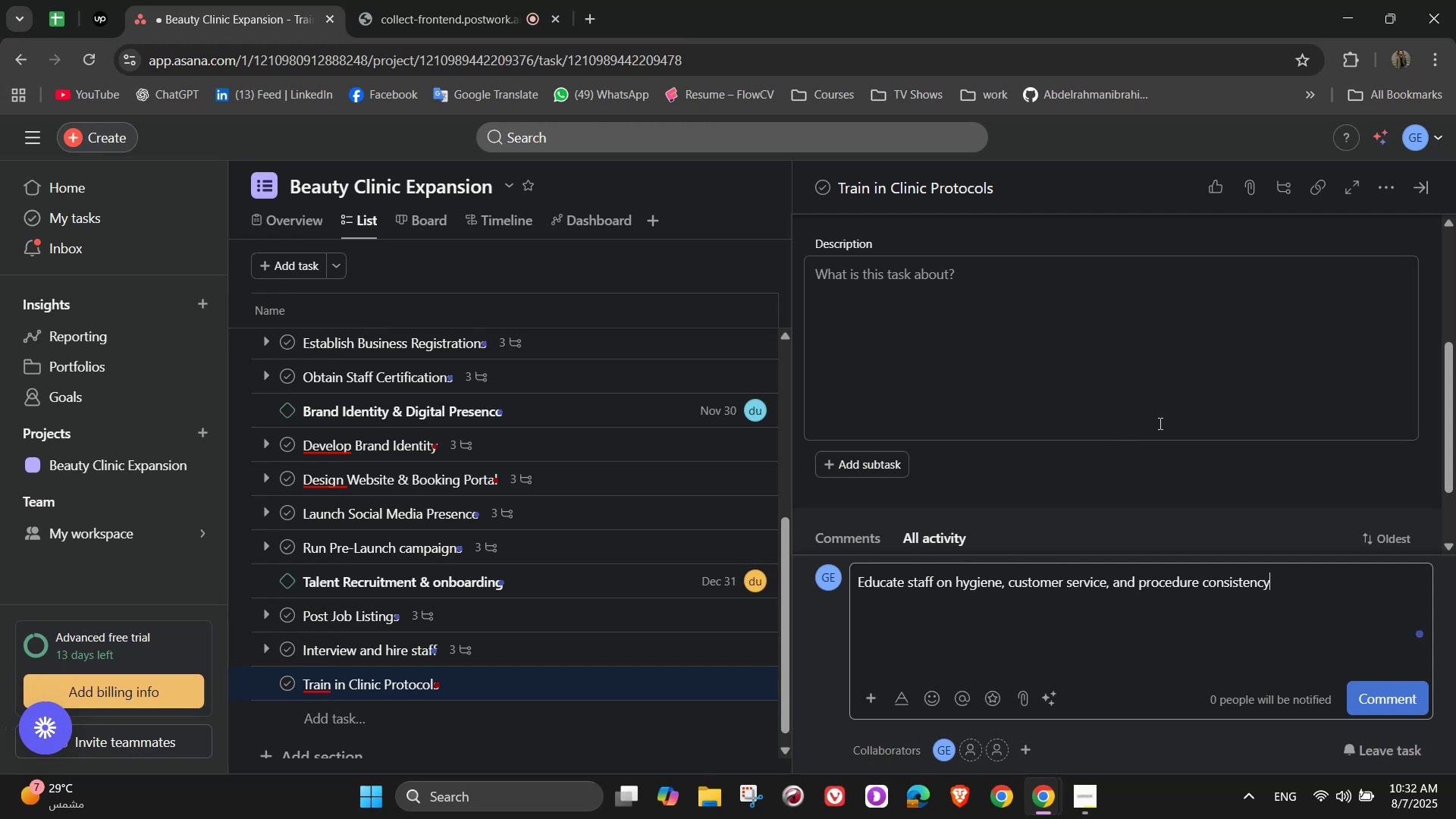 
scroll: coordinate [1113, 491], scroll_direction: down, amount: 3.0
 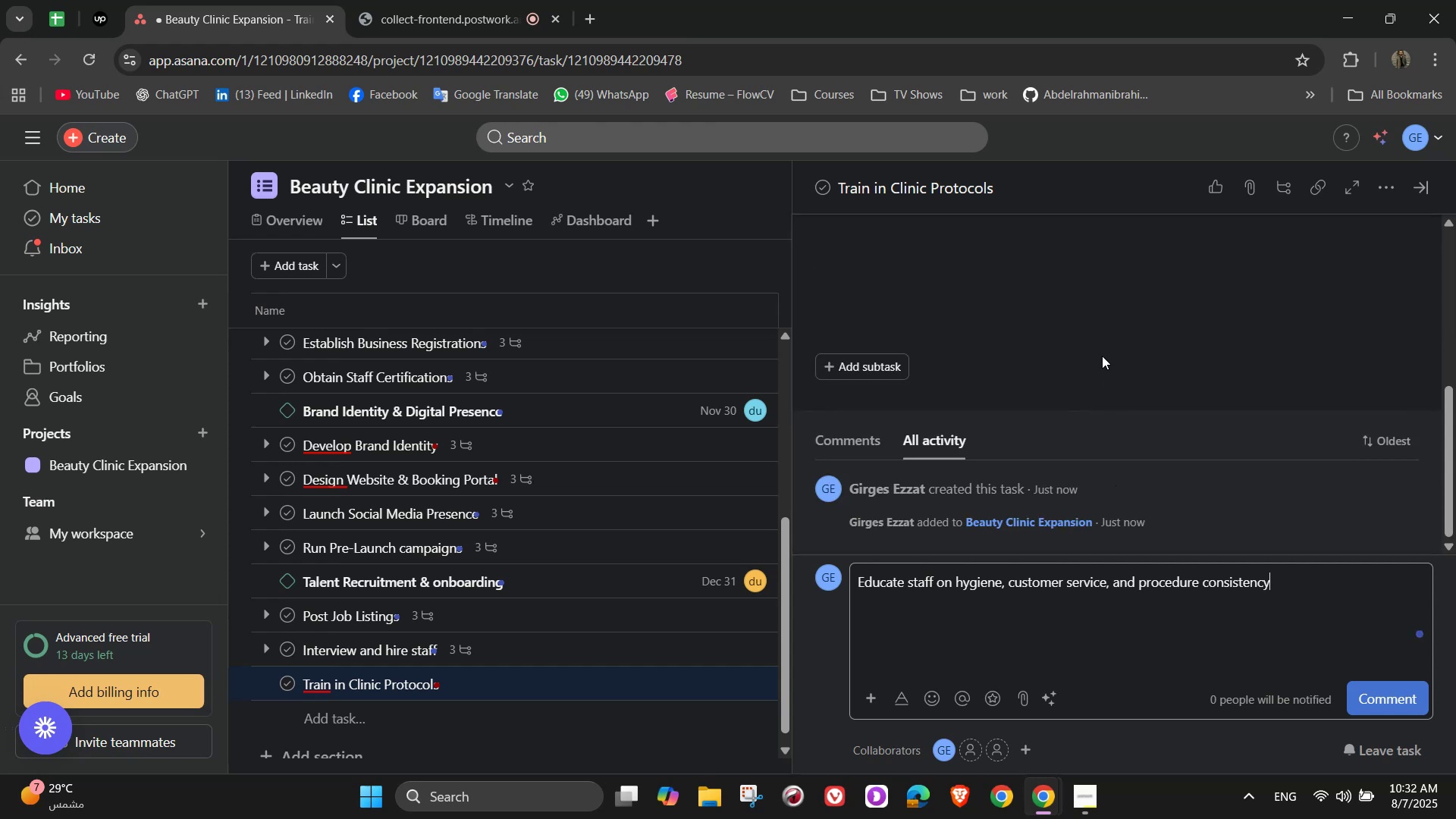 
left_click([1077, 350])
 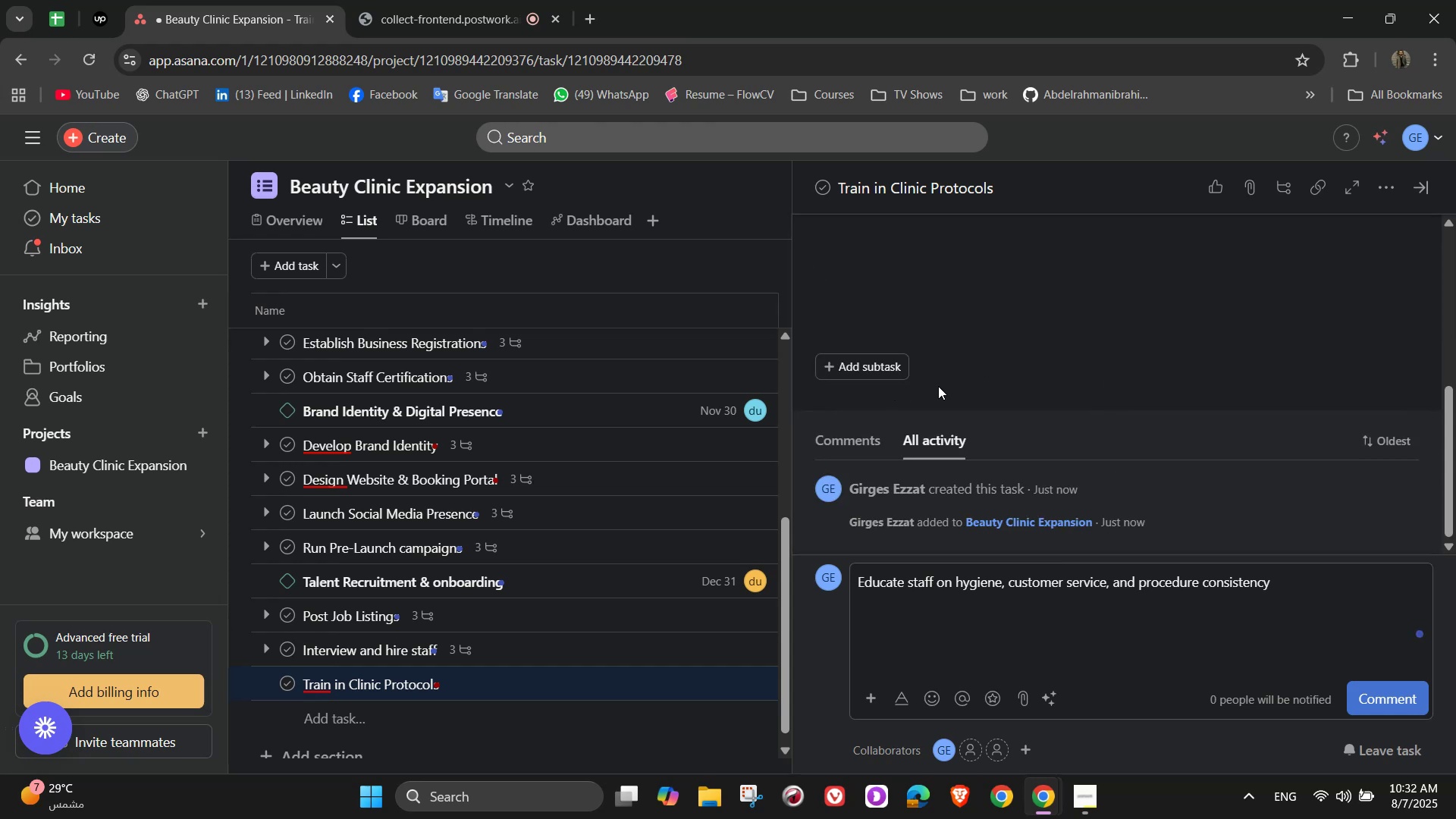 
scroll: coordinate [1009, 384], scroll_direction: up, amount: 1.0
 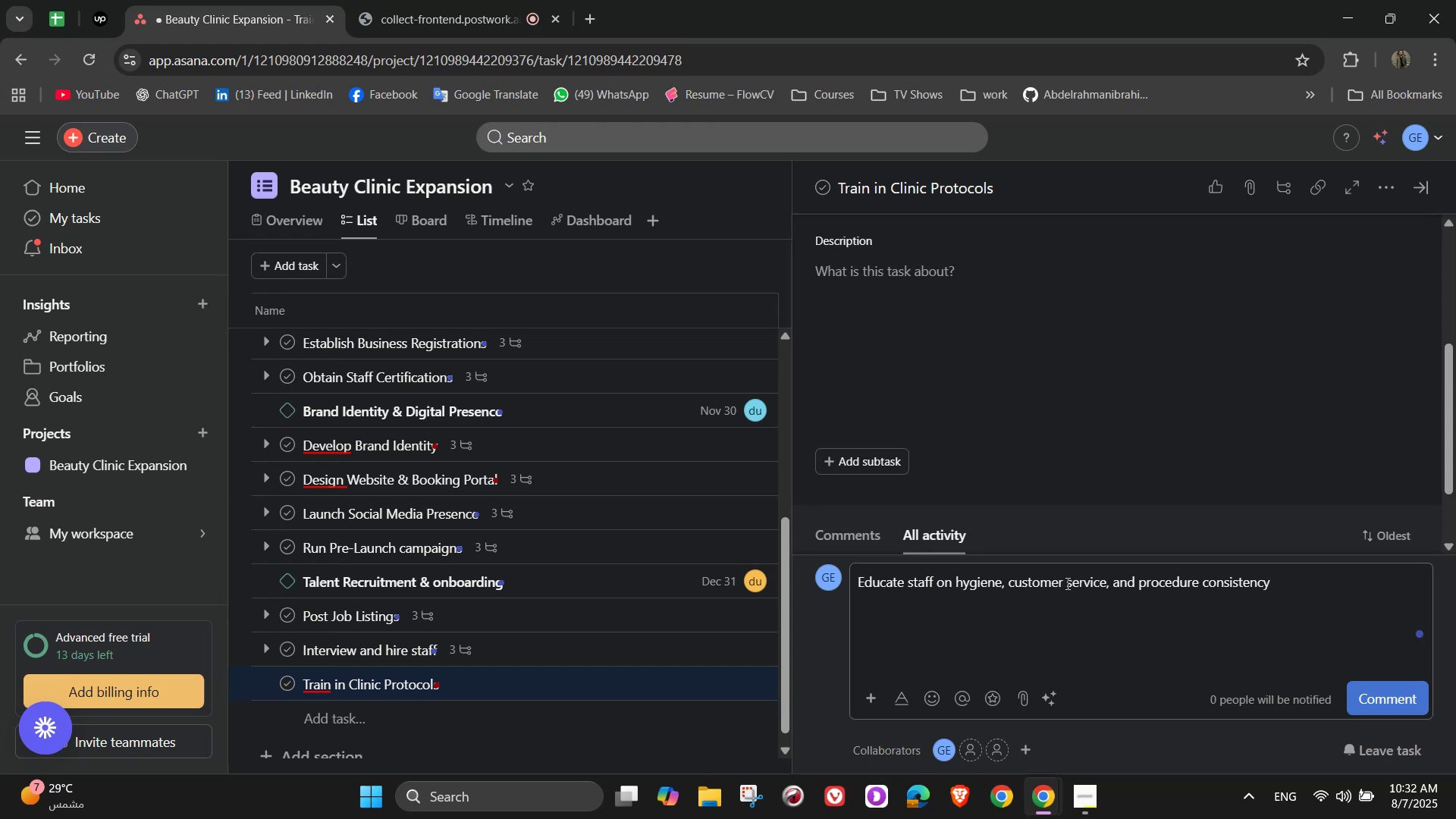 
double_click([1067, 585])
 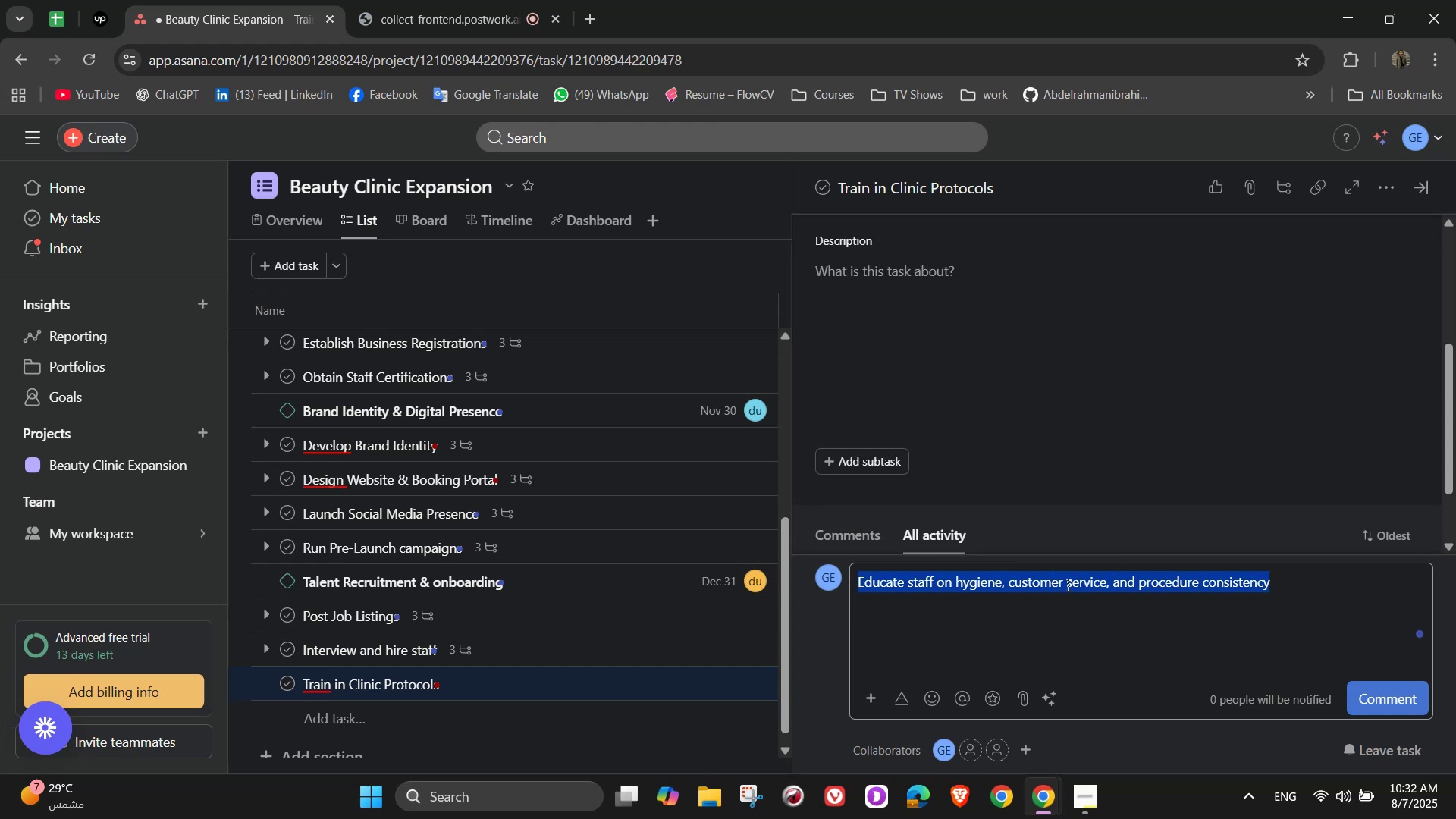 
triple_click([1067, 585])
 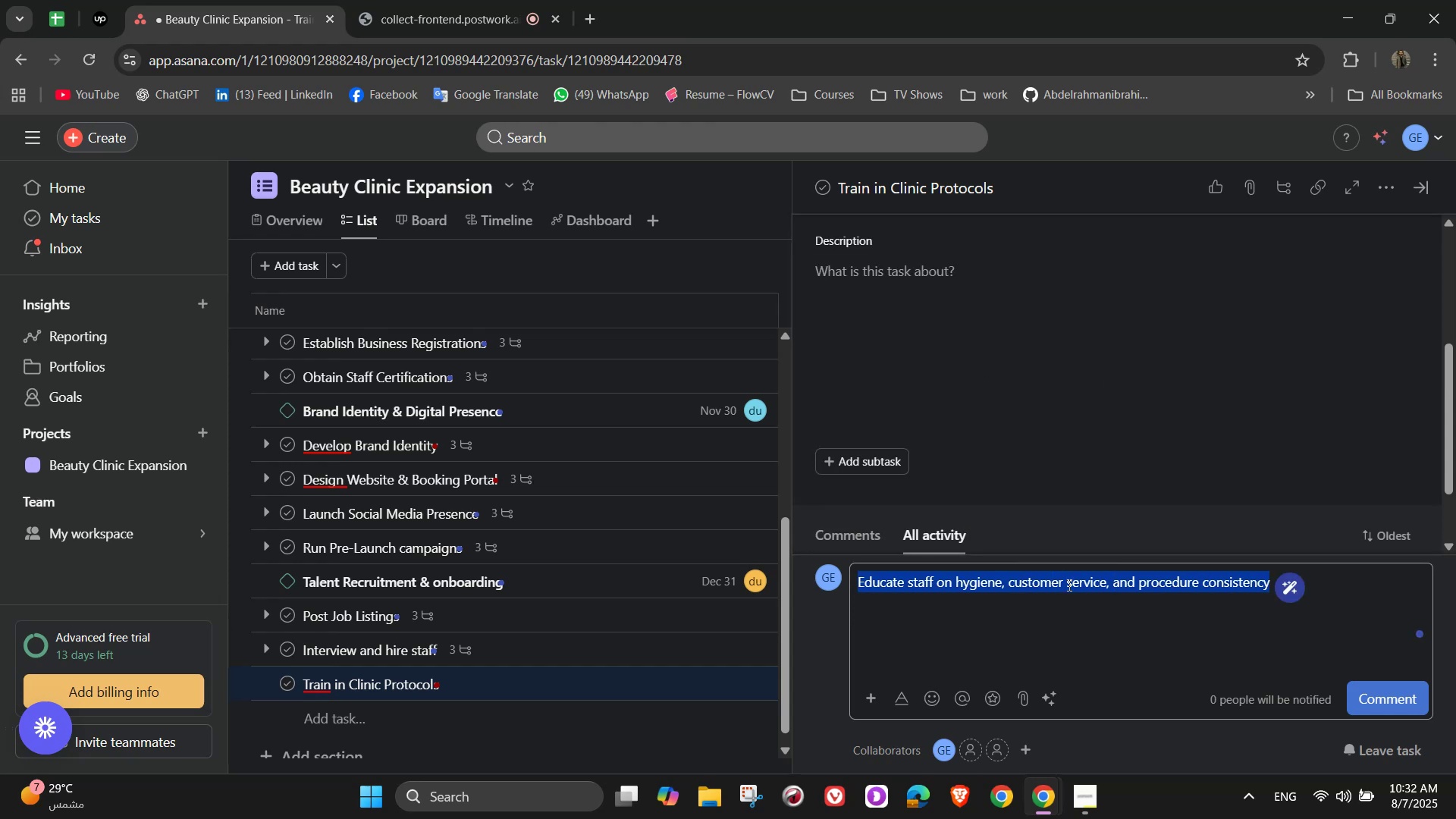 
key(Control+X)
 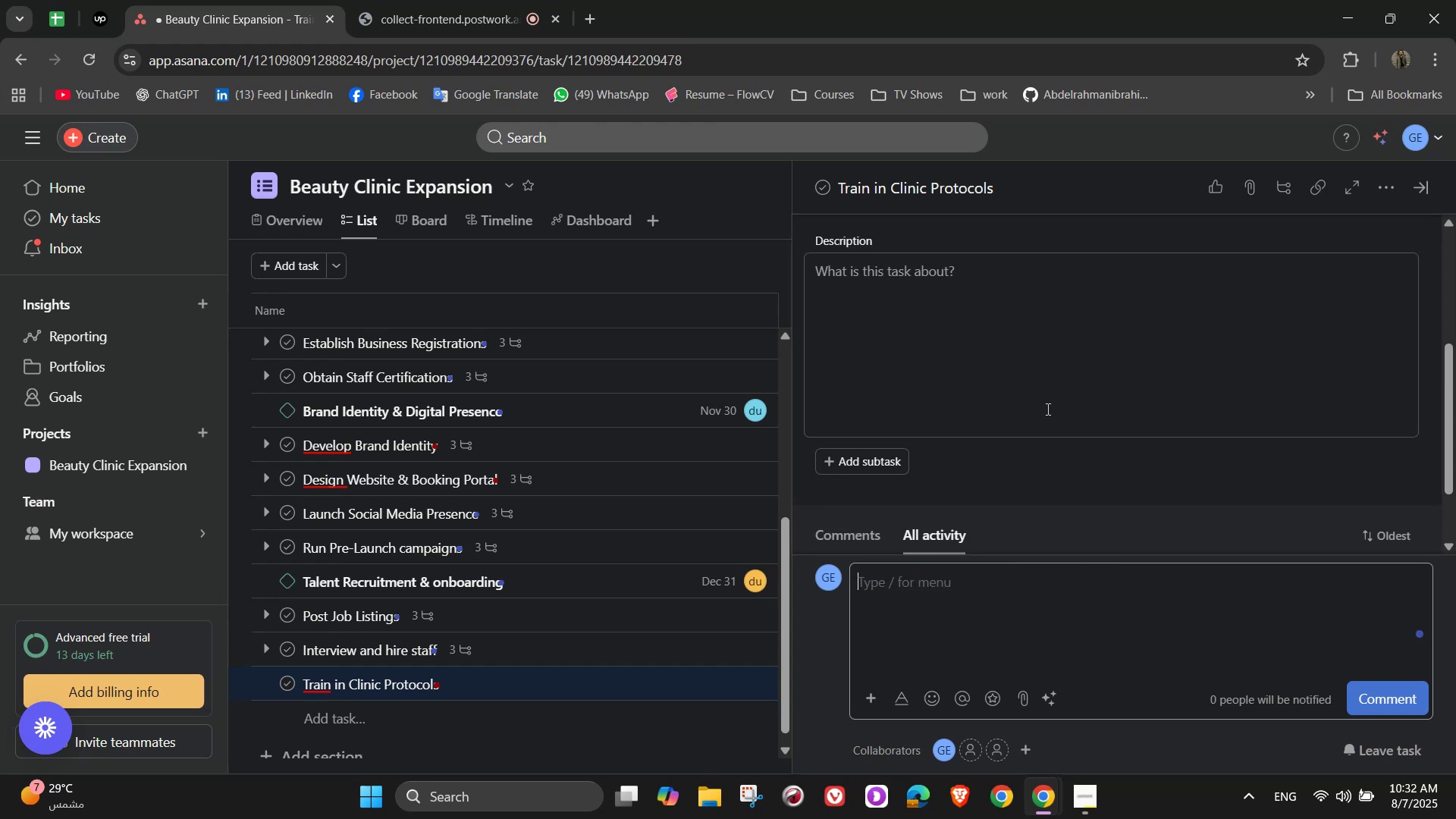 
left_click_drag(start_coordinate=[1034, 374], to_coordinate=[1042, 371])
 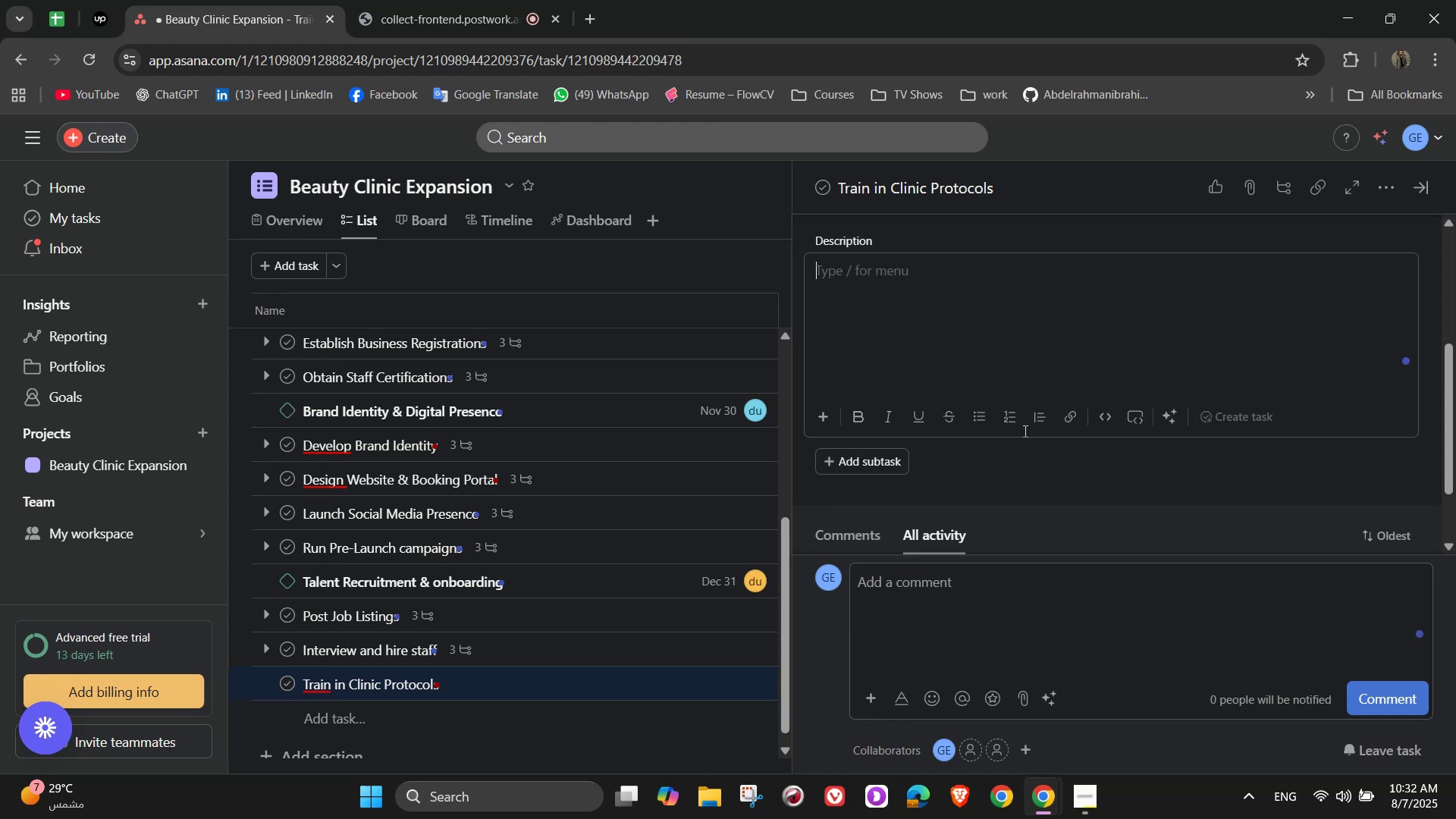 
key(Control+ControlLeft)
 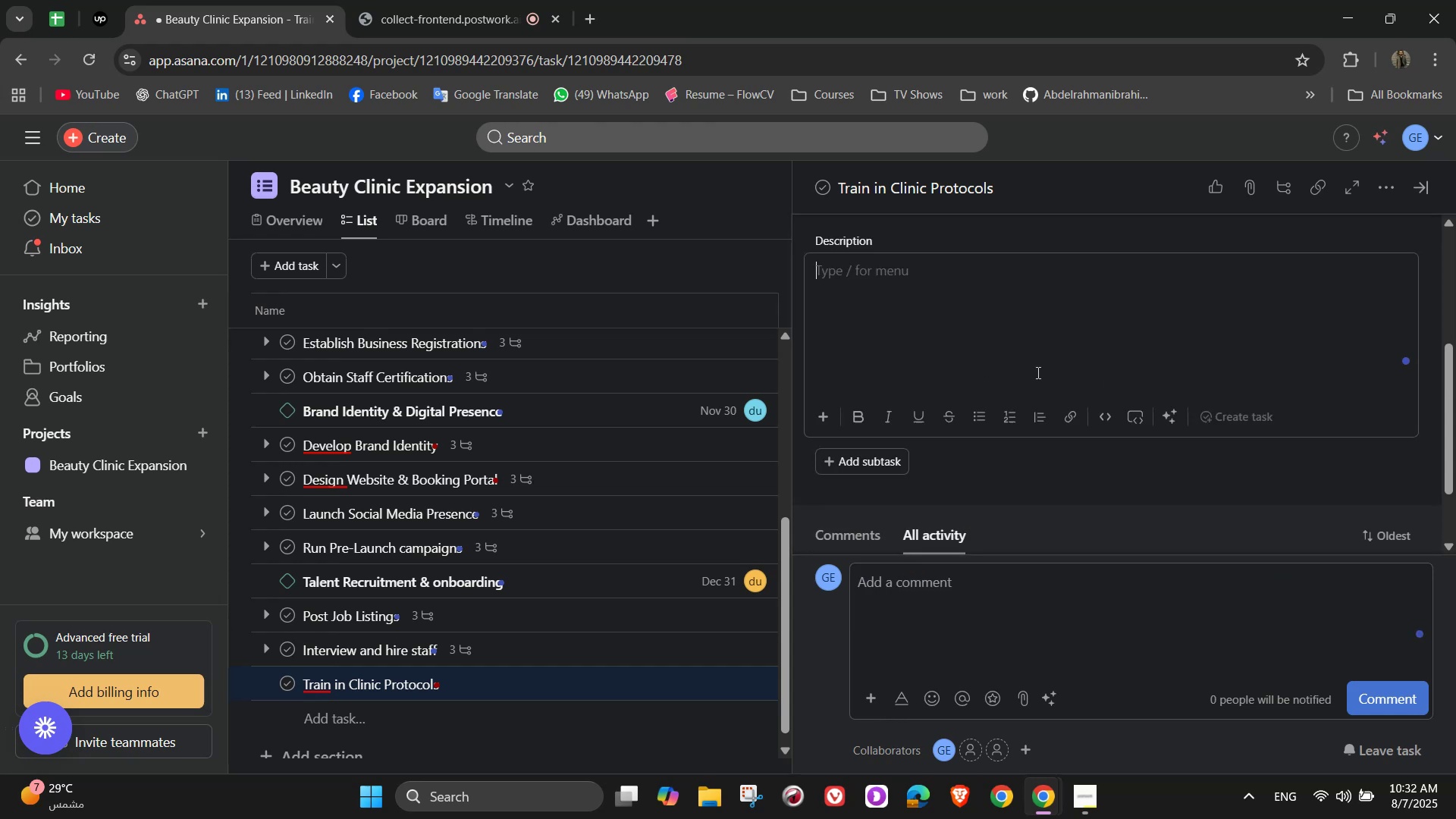 
key(Control+V)
 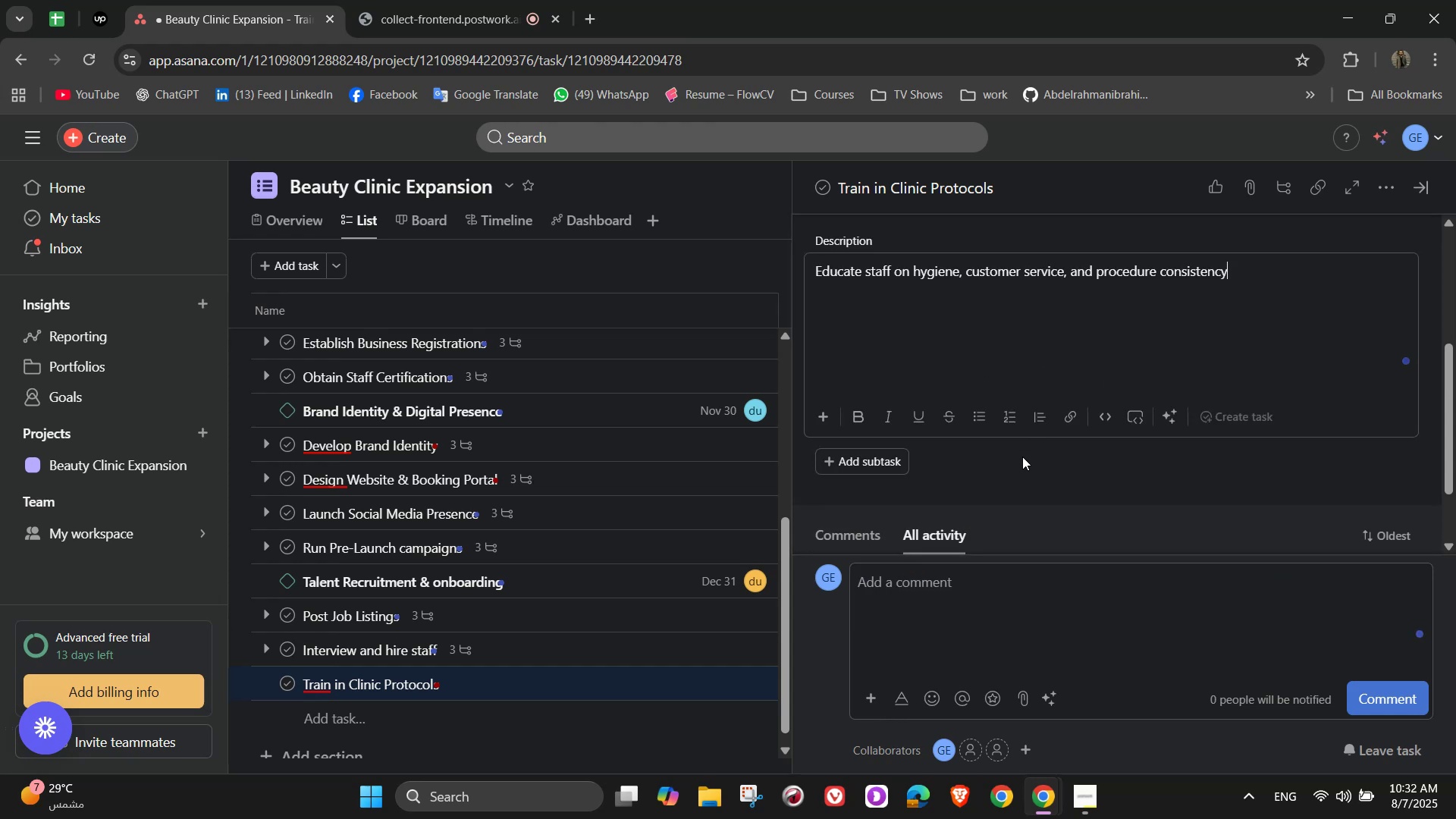 
left_click([997, 460])
 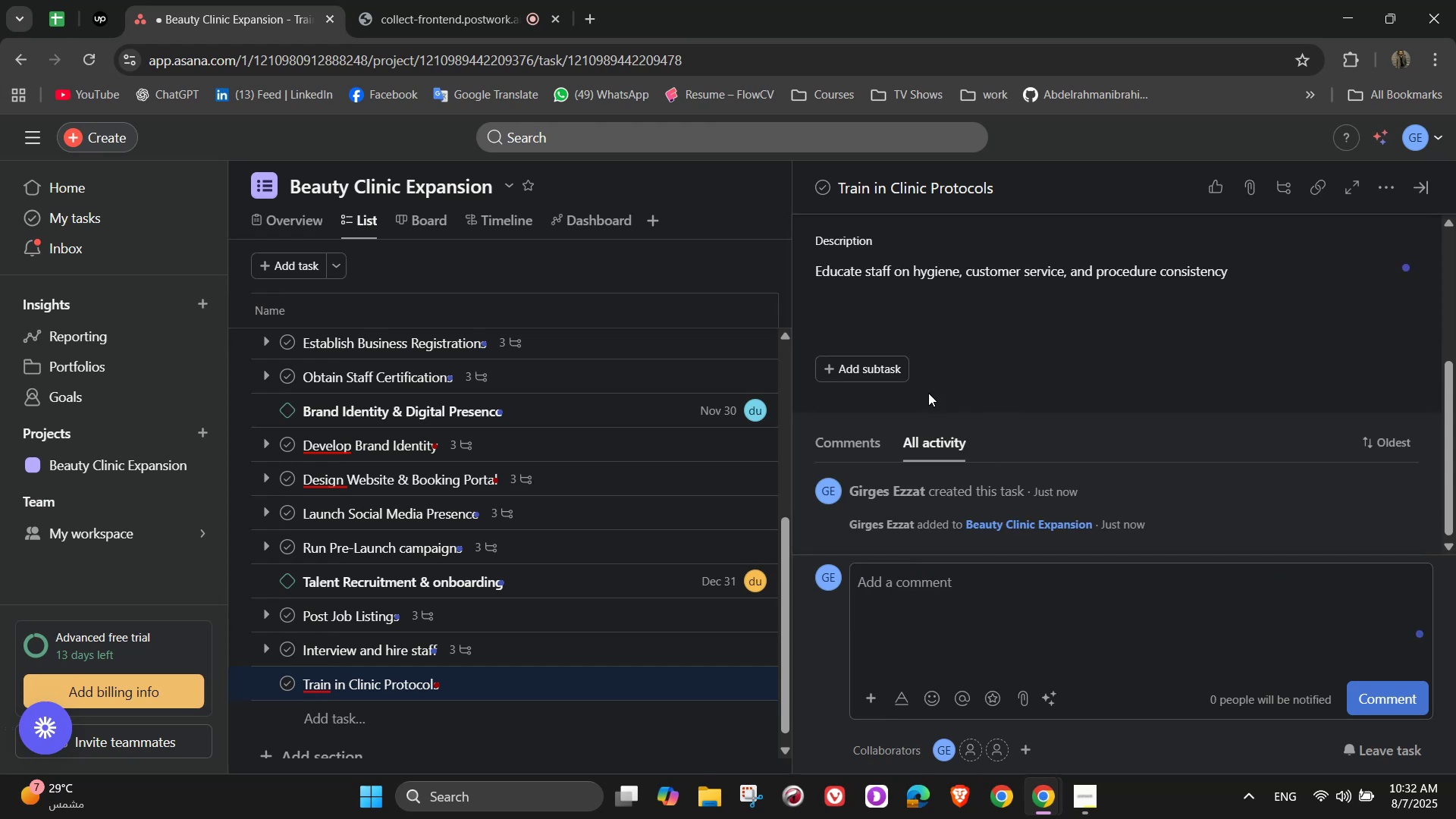 
left_click([877, 369])
 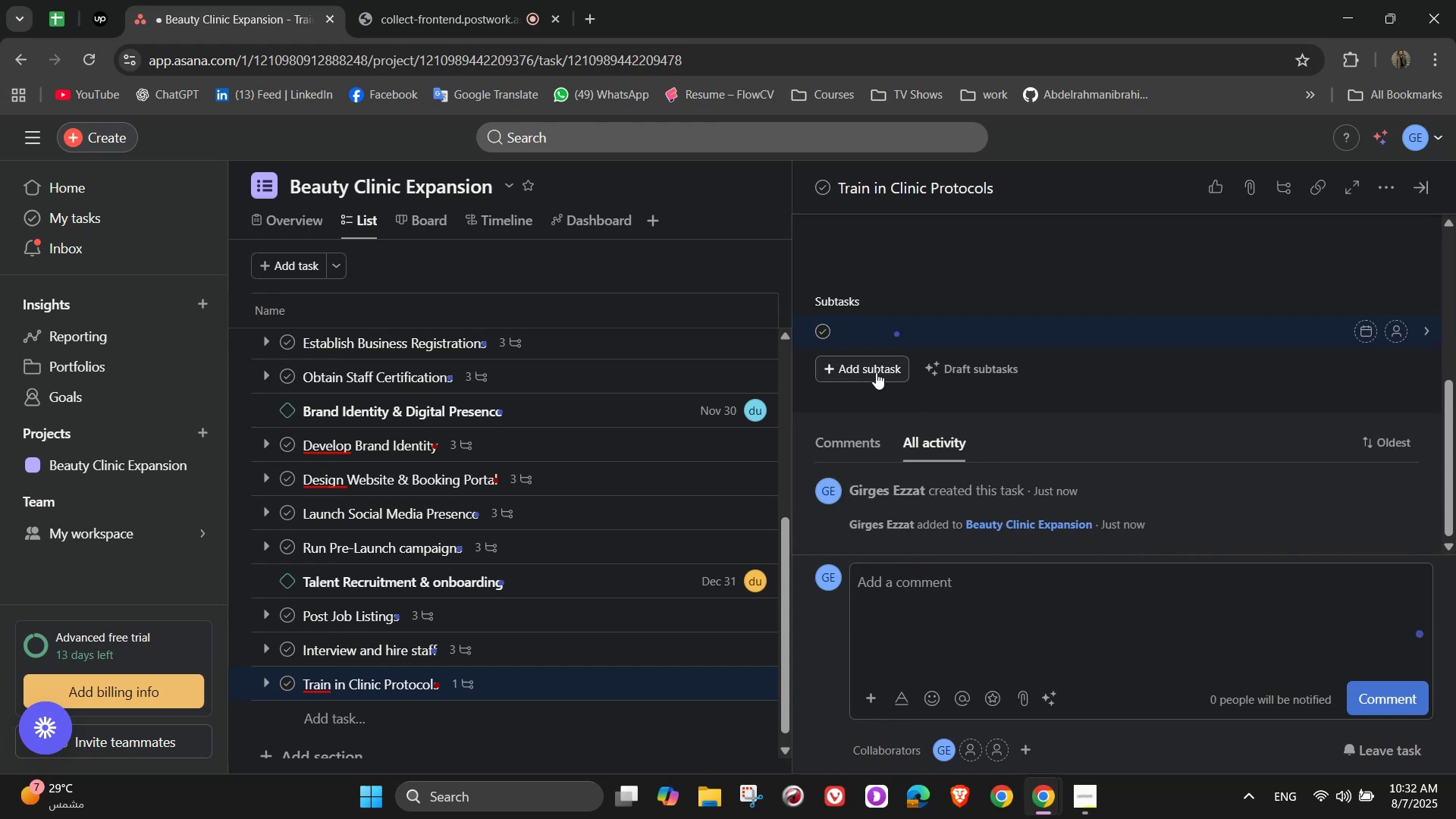 
type(Conduct onboarding sessions)
key(NumpadEnter)
type(Provide services )
key(Backspace)
key(Backspace)
type( scripts and hy)
 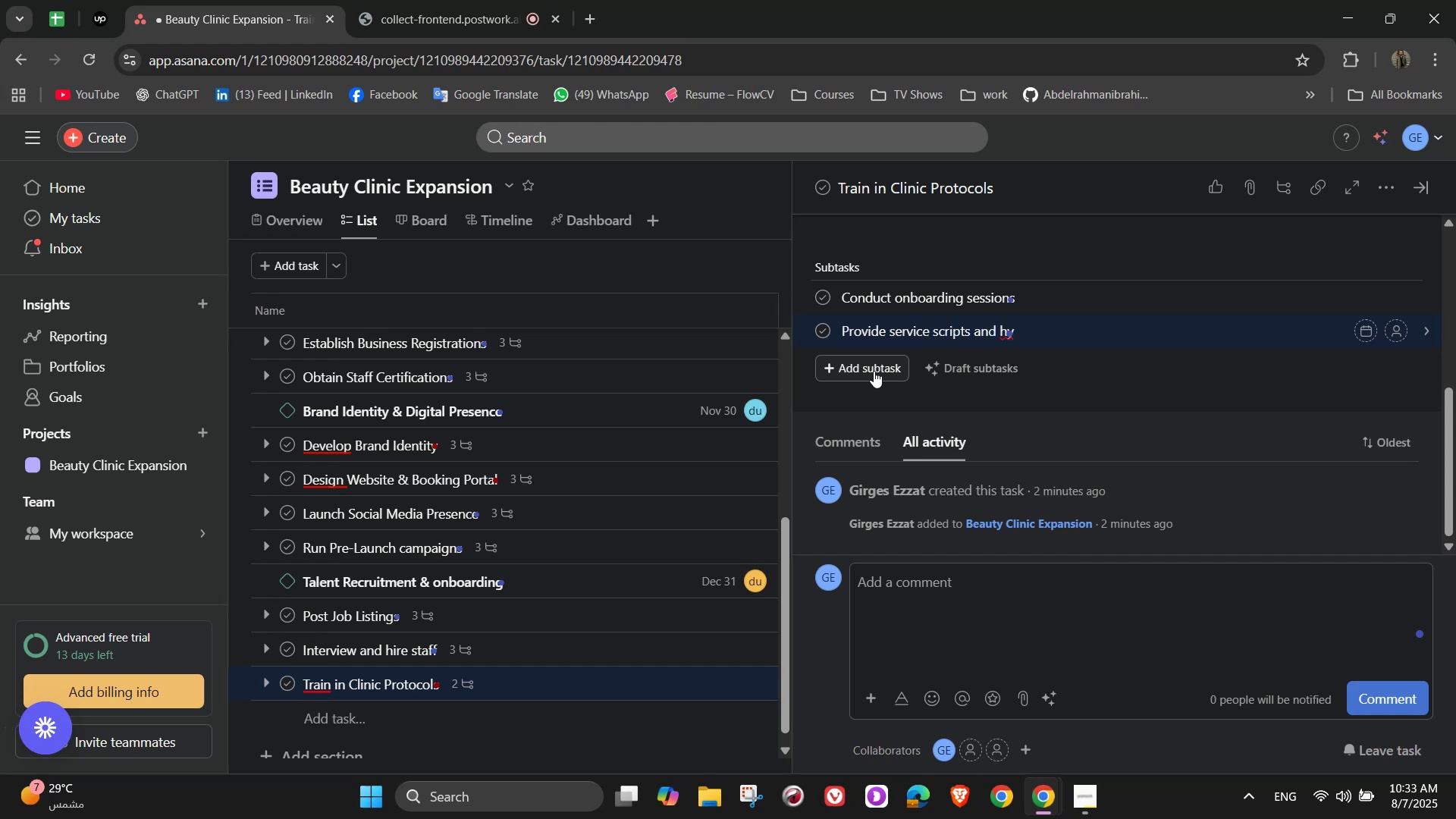 
type(giene guides)
 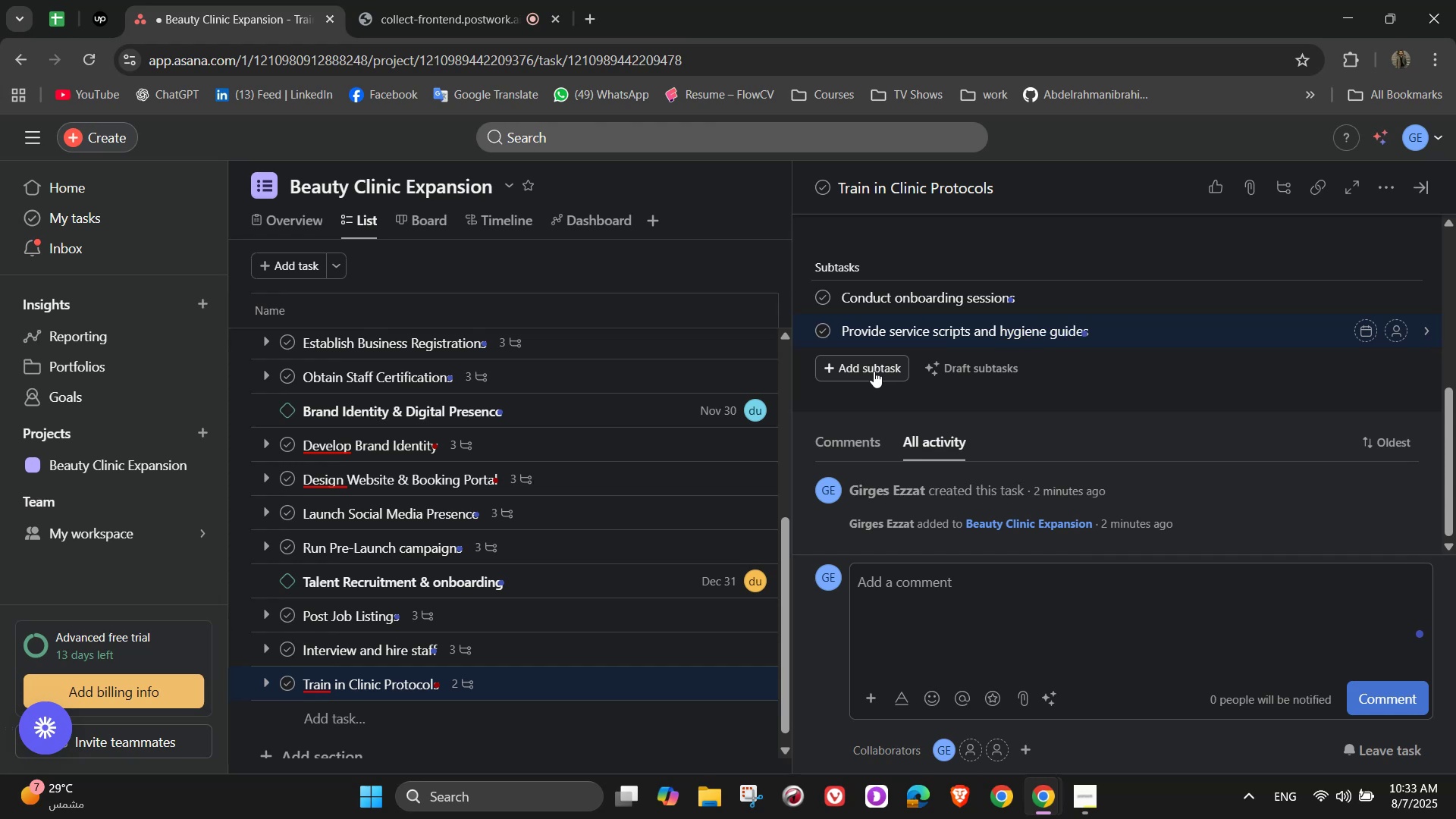 
key(Enter)
 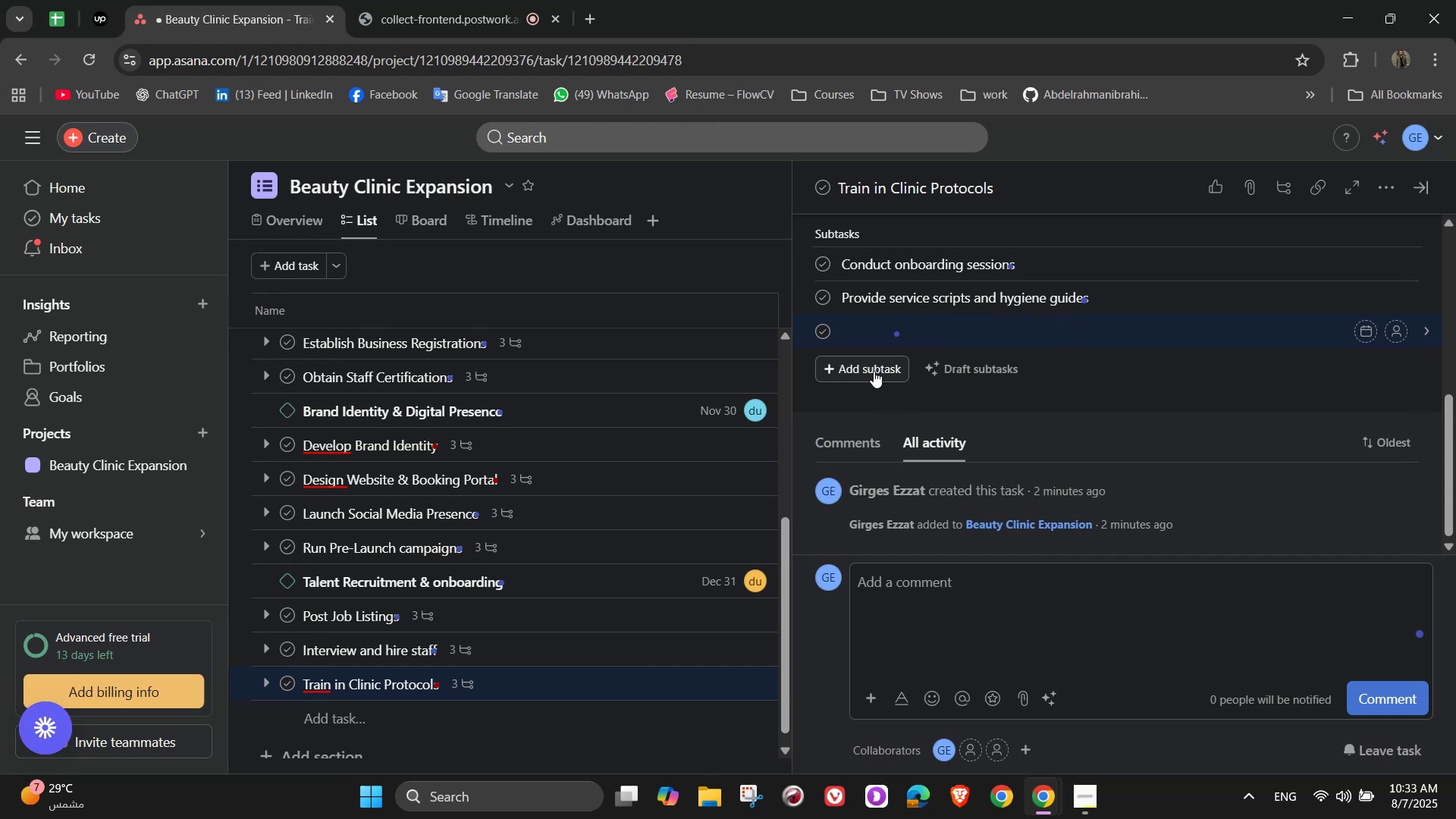 
wait(5.88)
 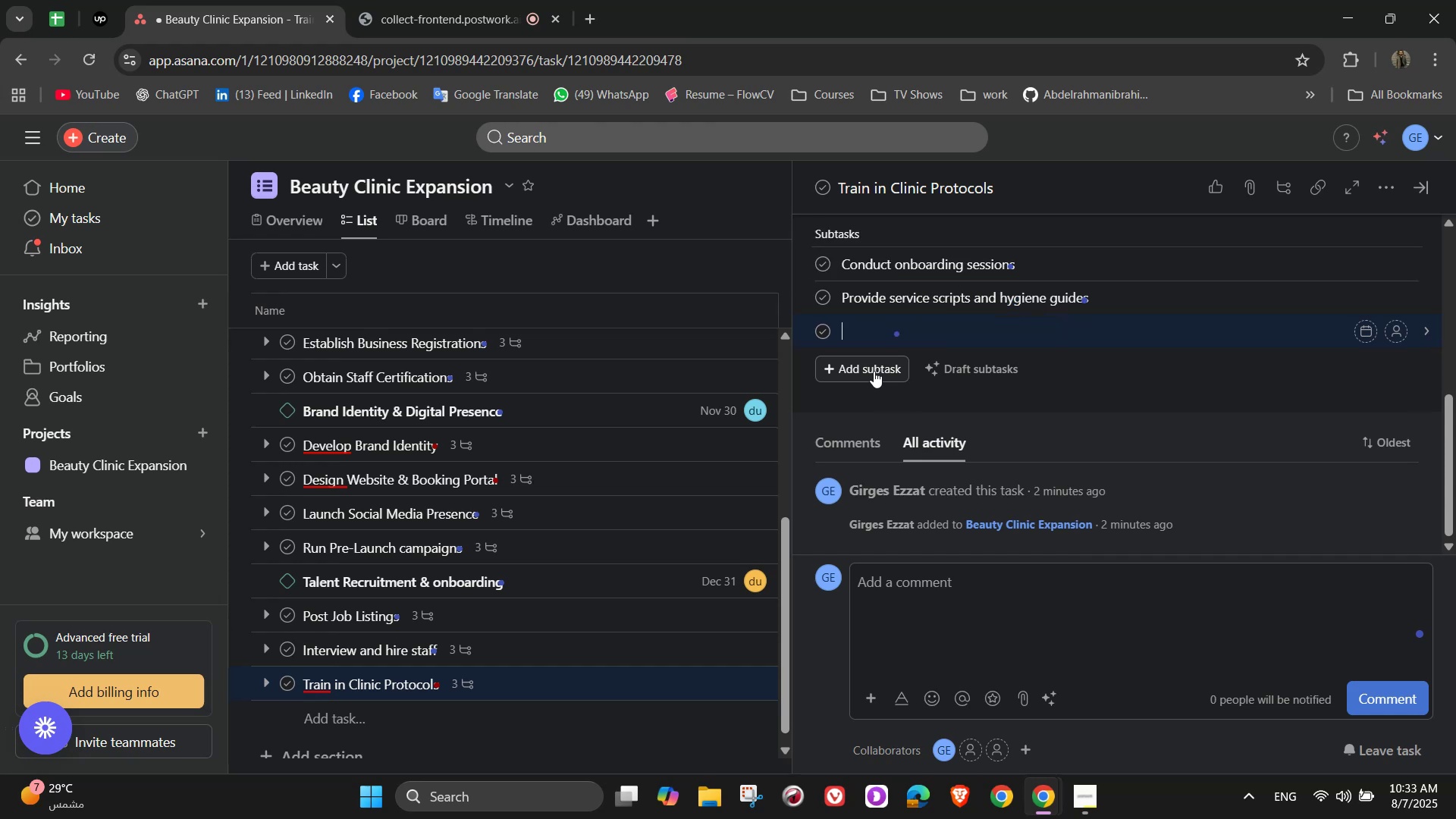 
type(Role-play customer interaction scenarios)
 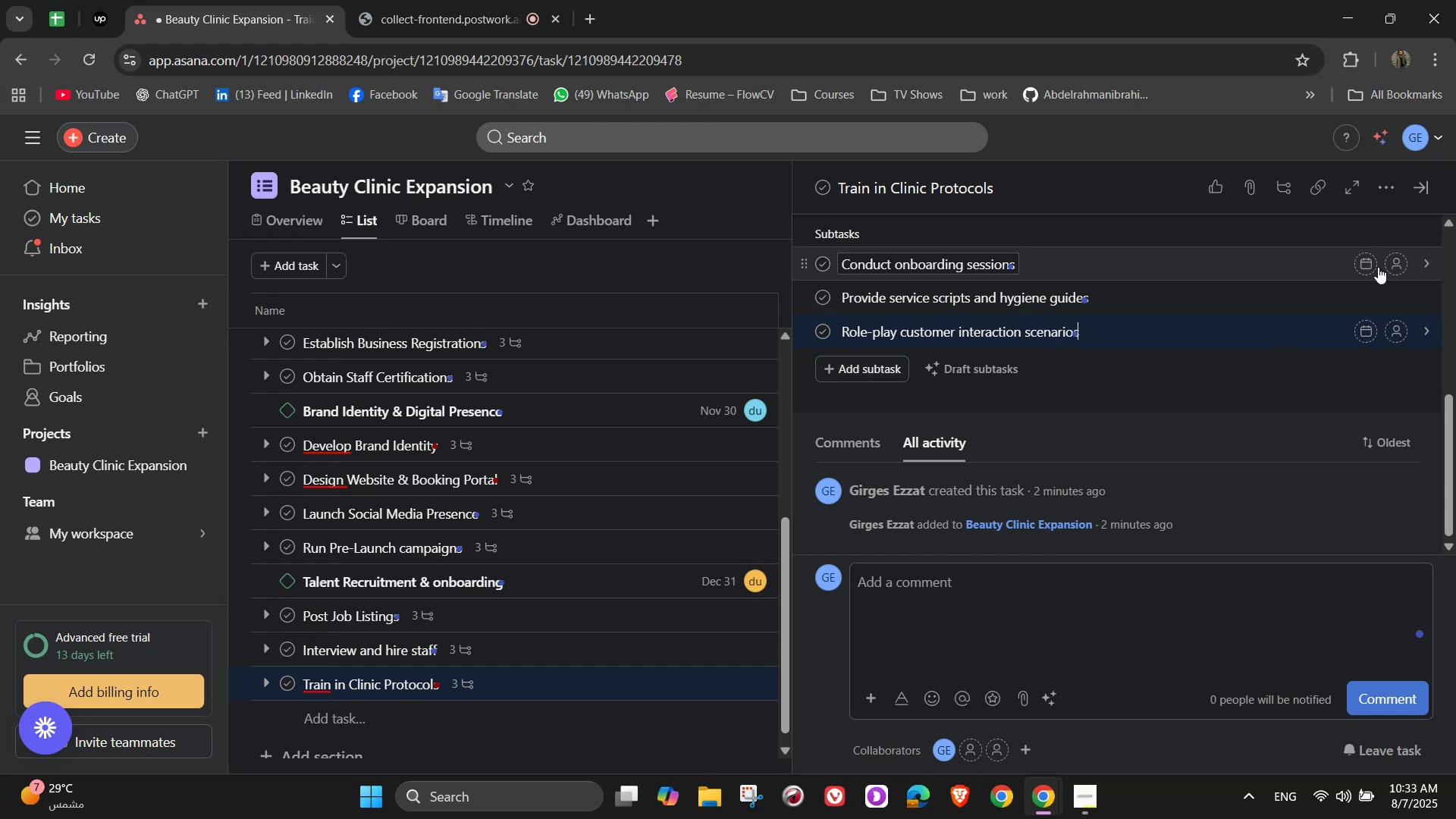 
scroll: coordinate [1344, 335], scroll_direction: up, amount: 6.0
 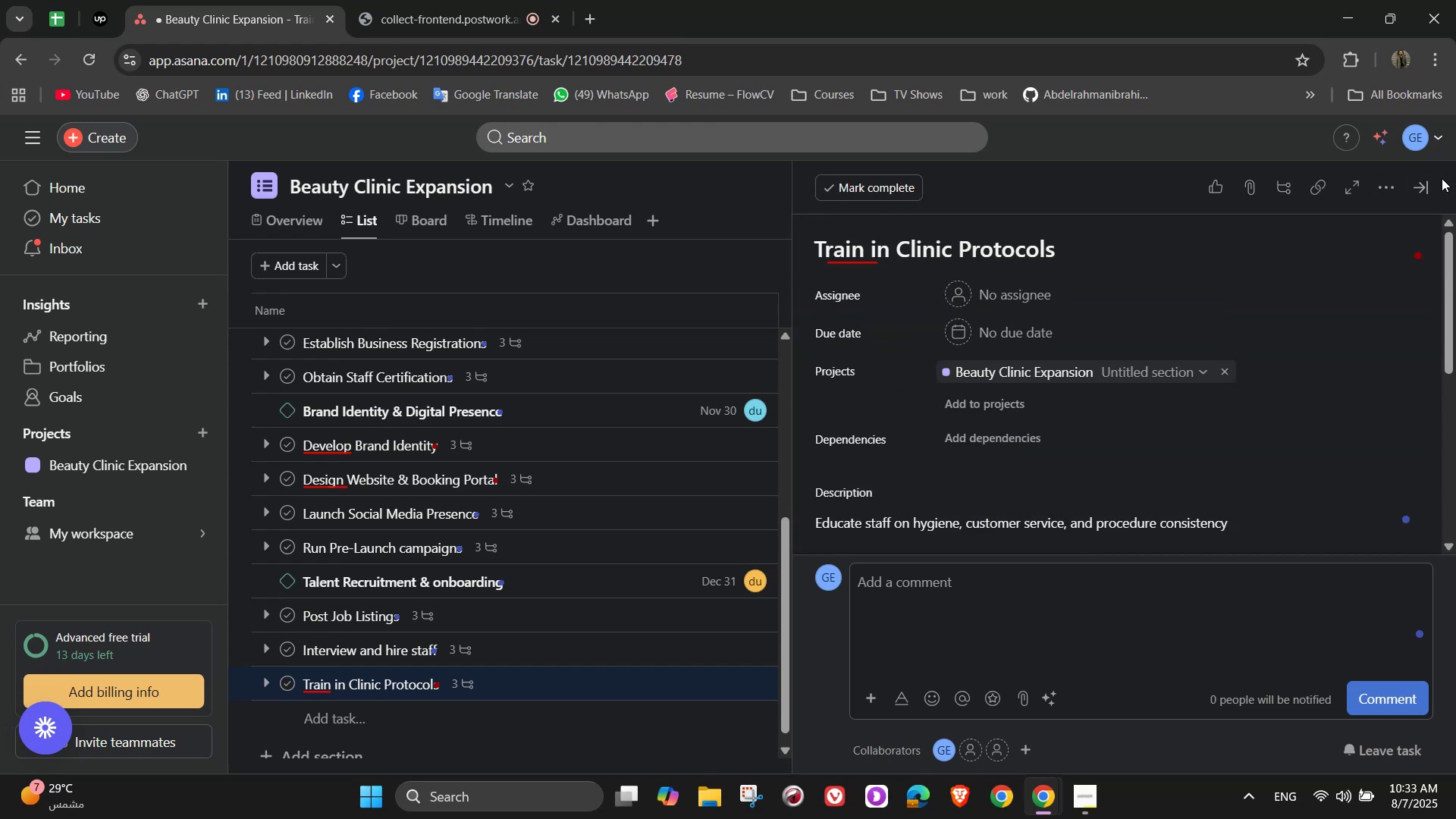 
left_click([1428, 178])
 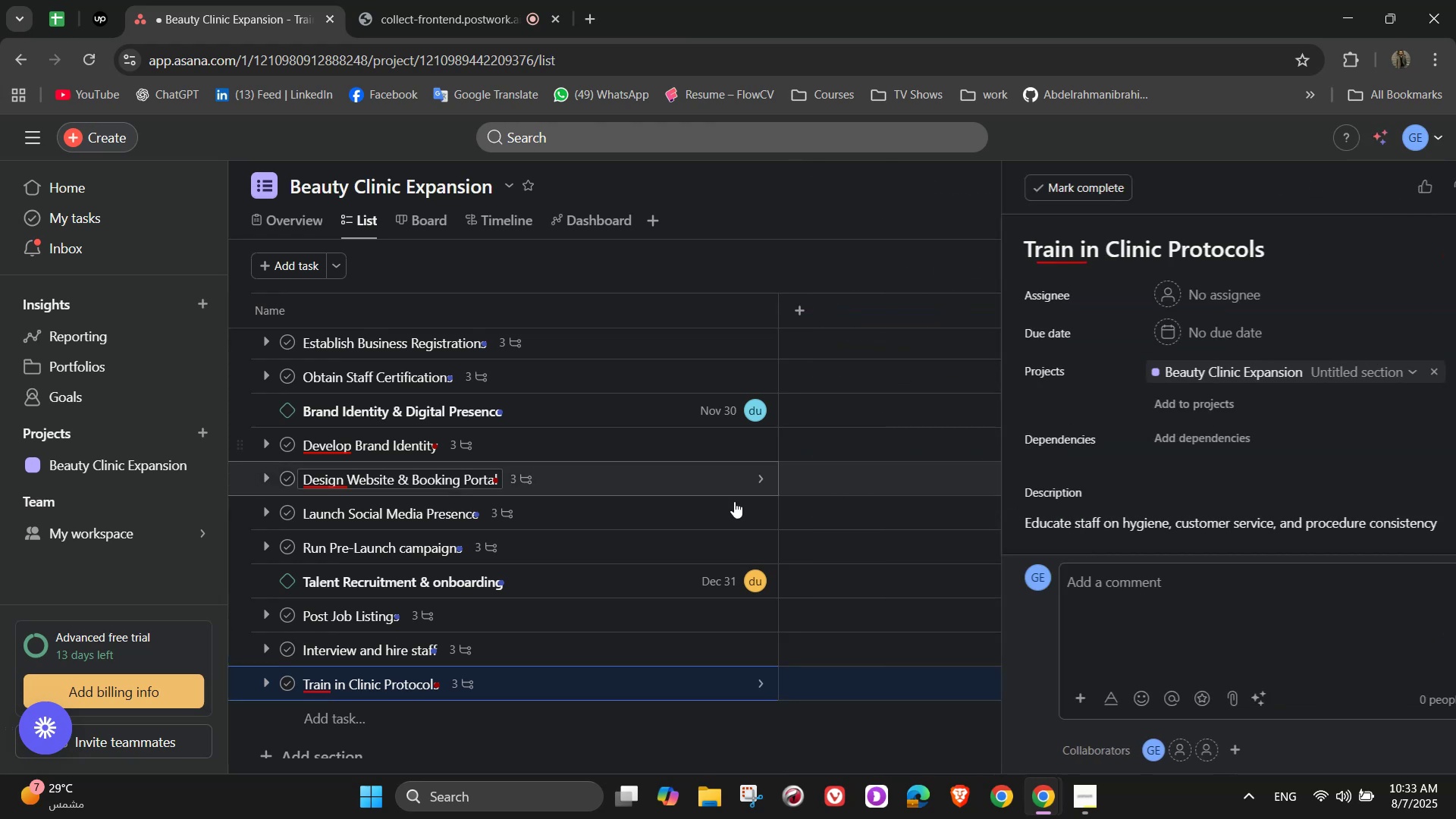 
scroll: coordinate [714, 531], scroll_direction: down, amount: 2.0
 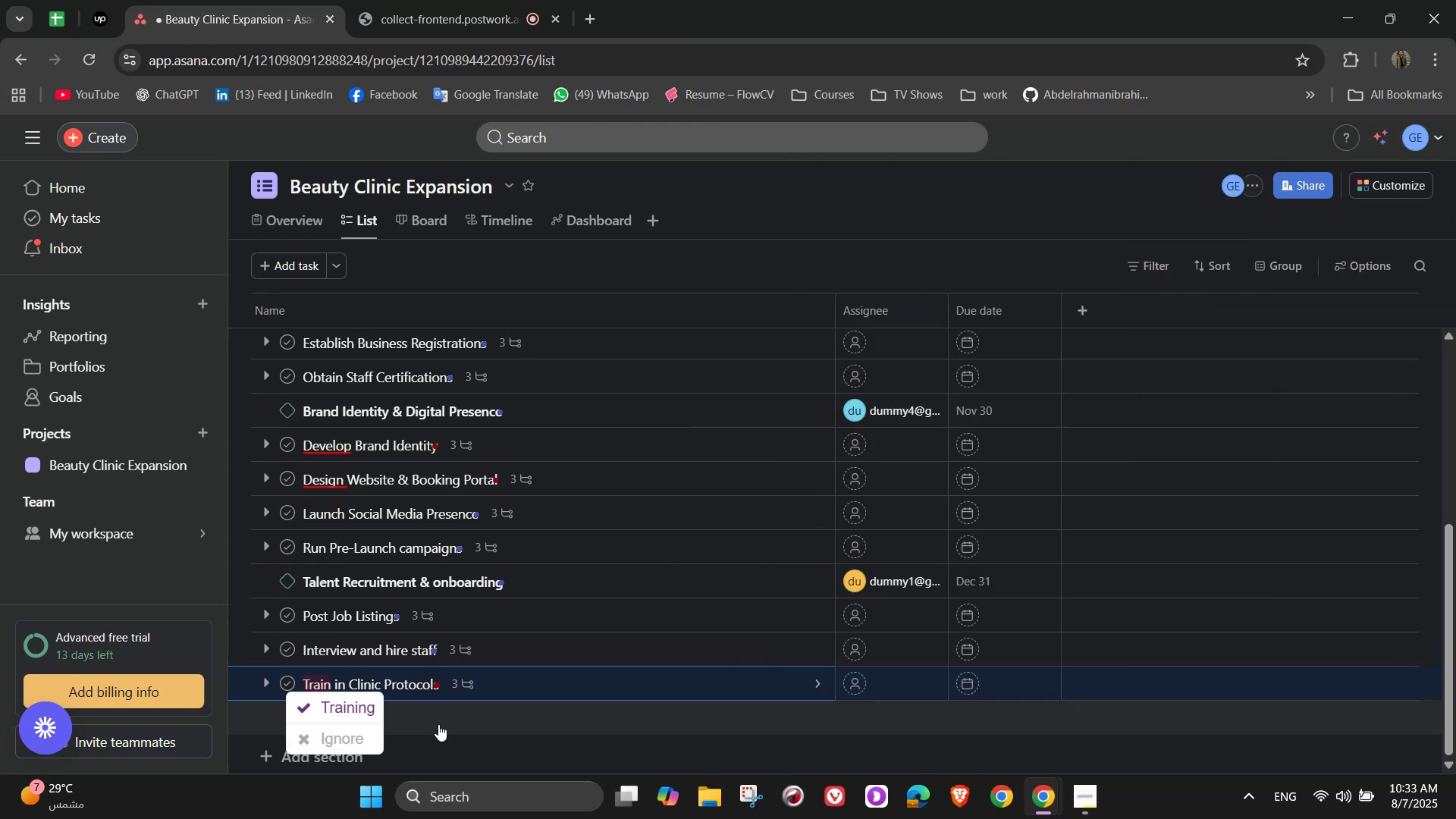 
left_click([440, 724])
 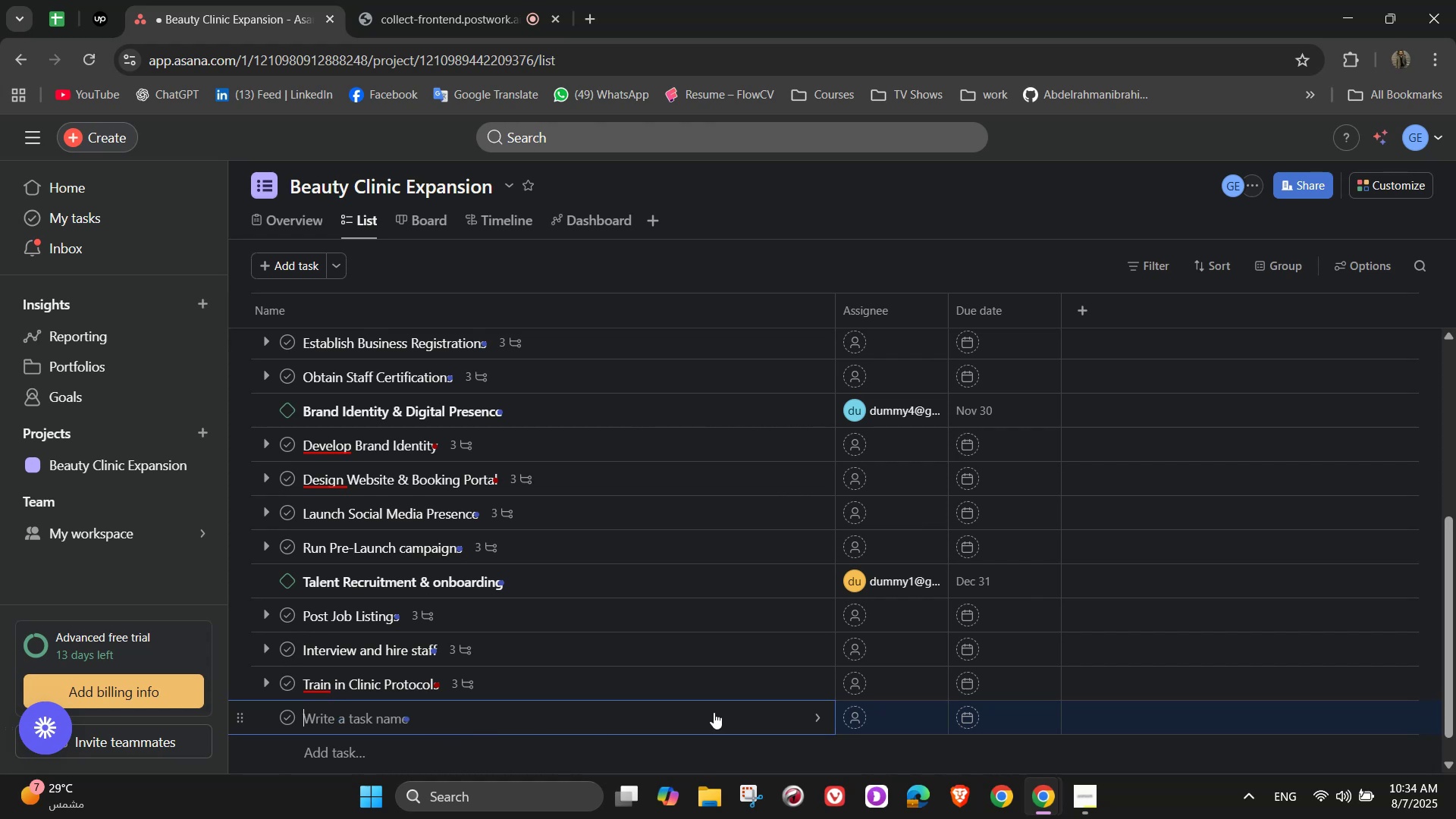 
type(System Training ())
 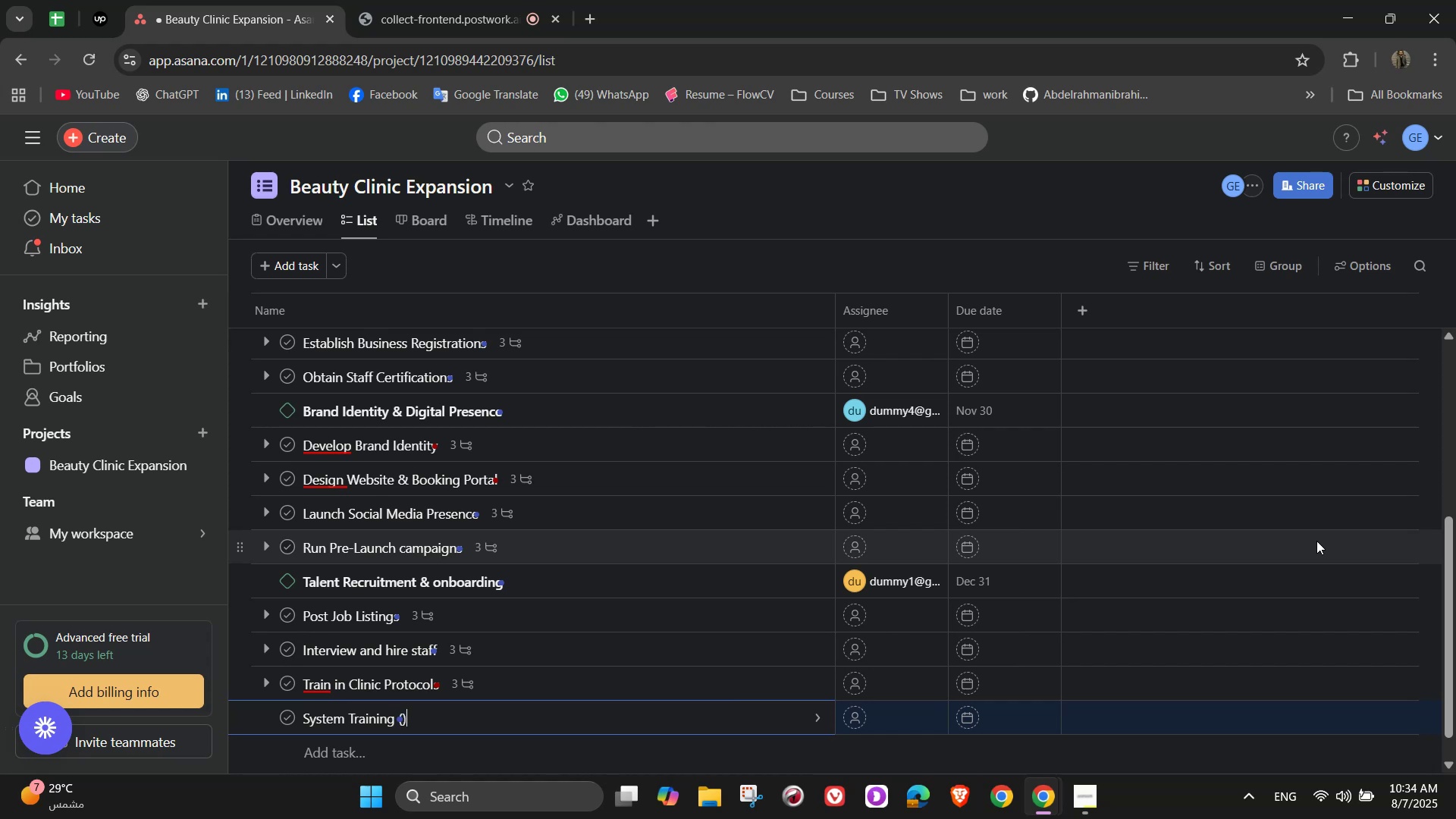 
key(ArrowLeft)
 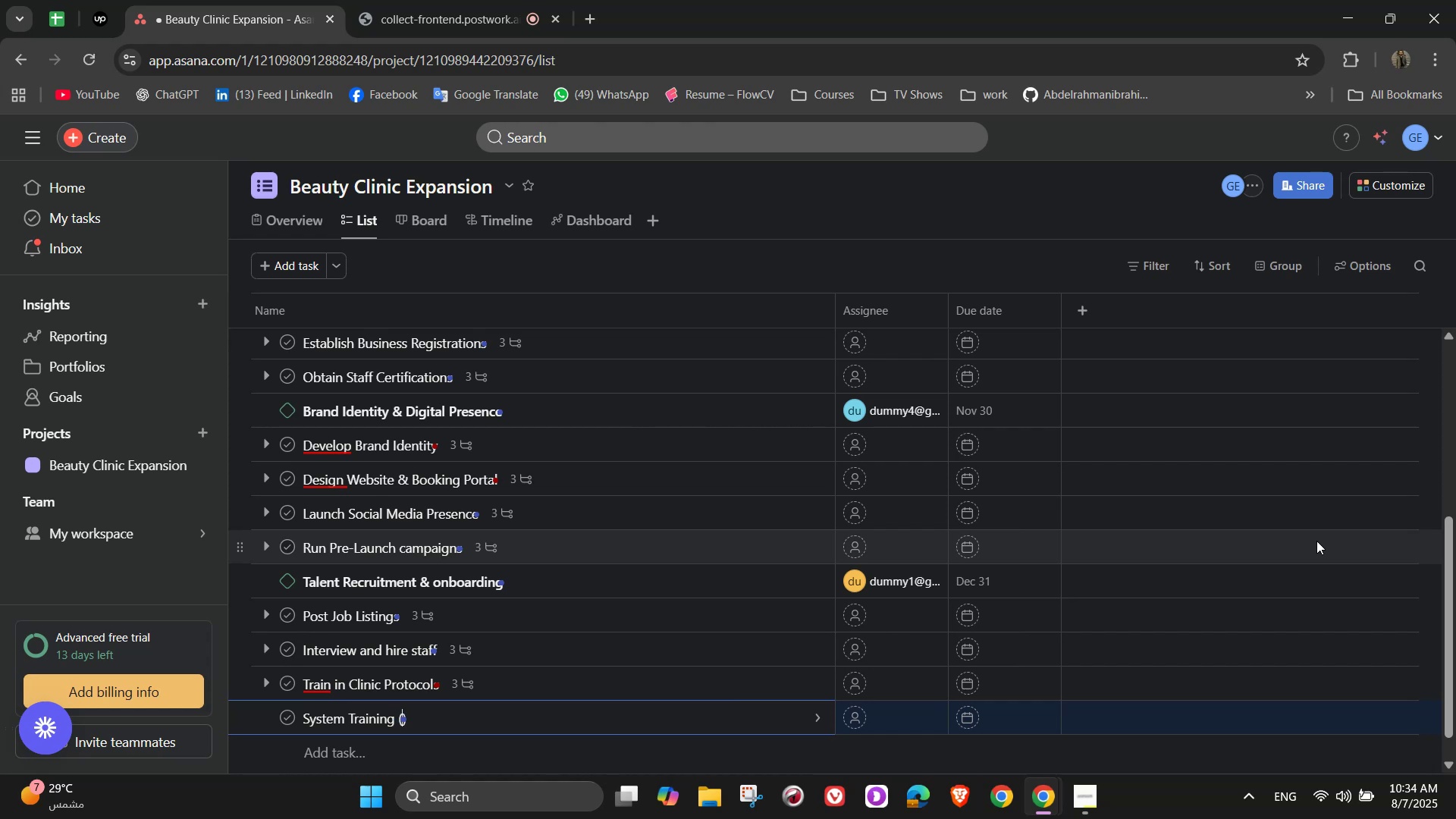 
type(CRm)
key(Backspace)
type(M, POS)
 